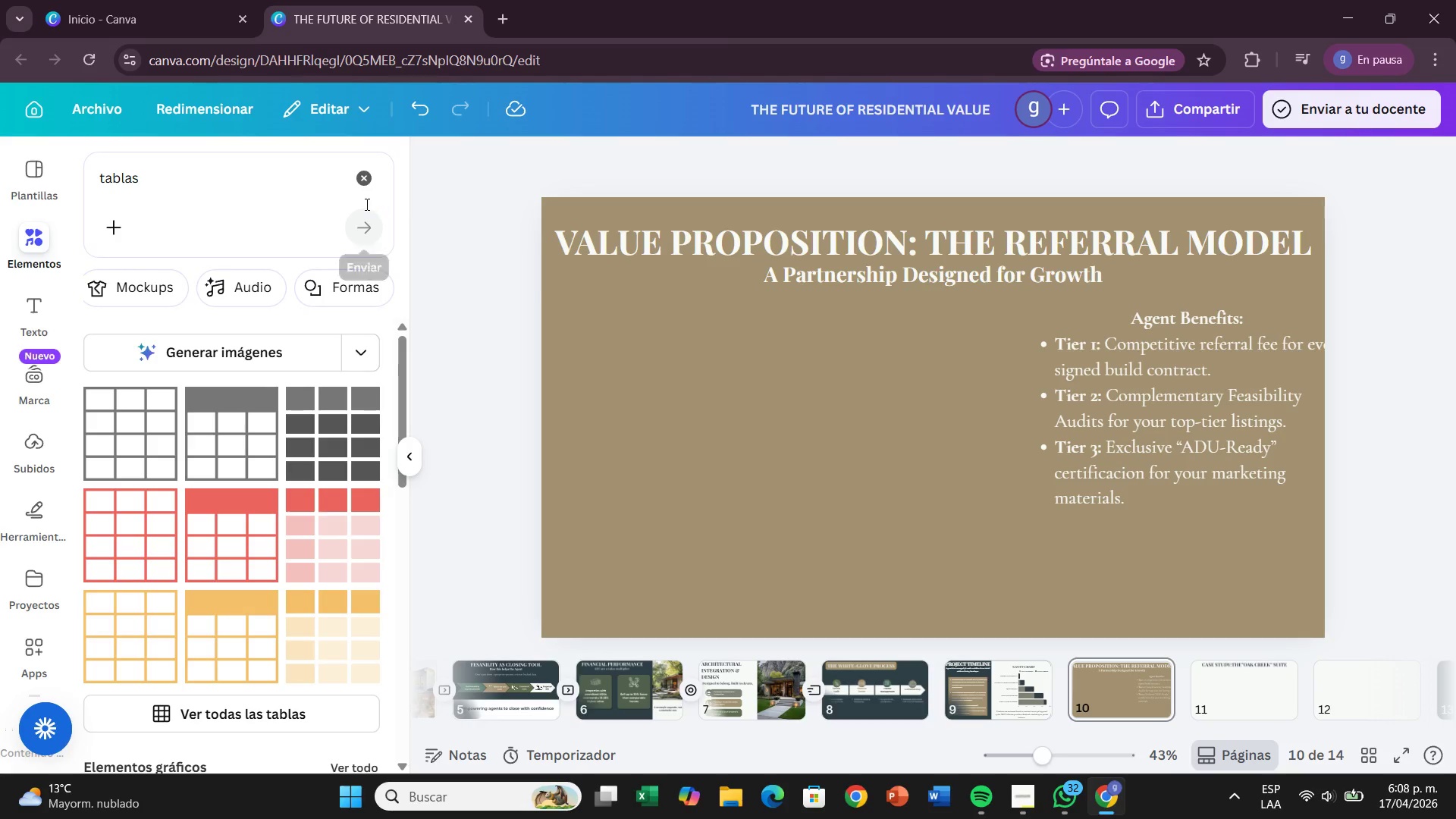 
left_click([360, 177])
 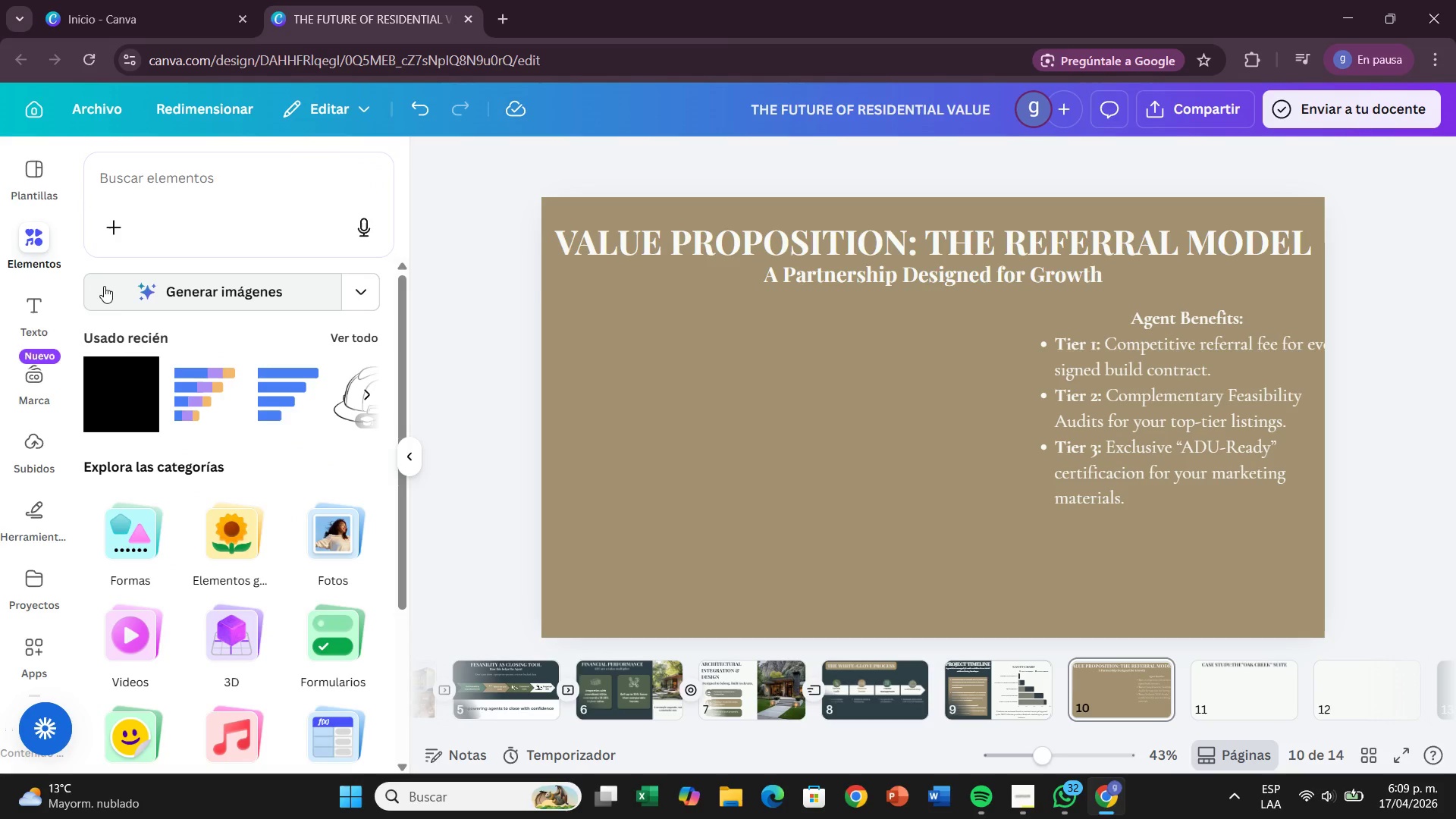 
wait(7.25)
 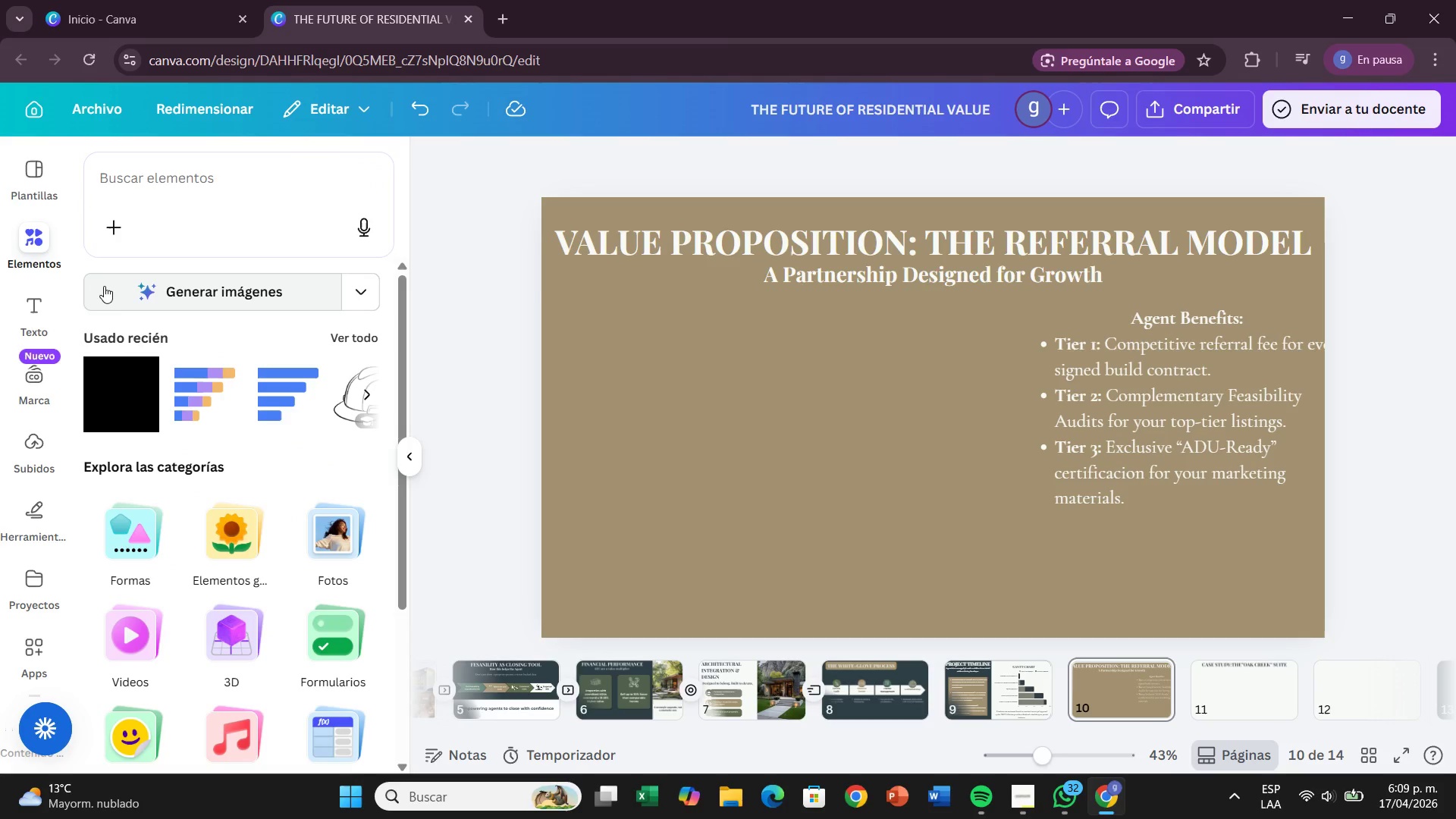 
left_click([698, 308])
 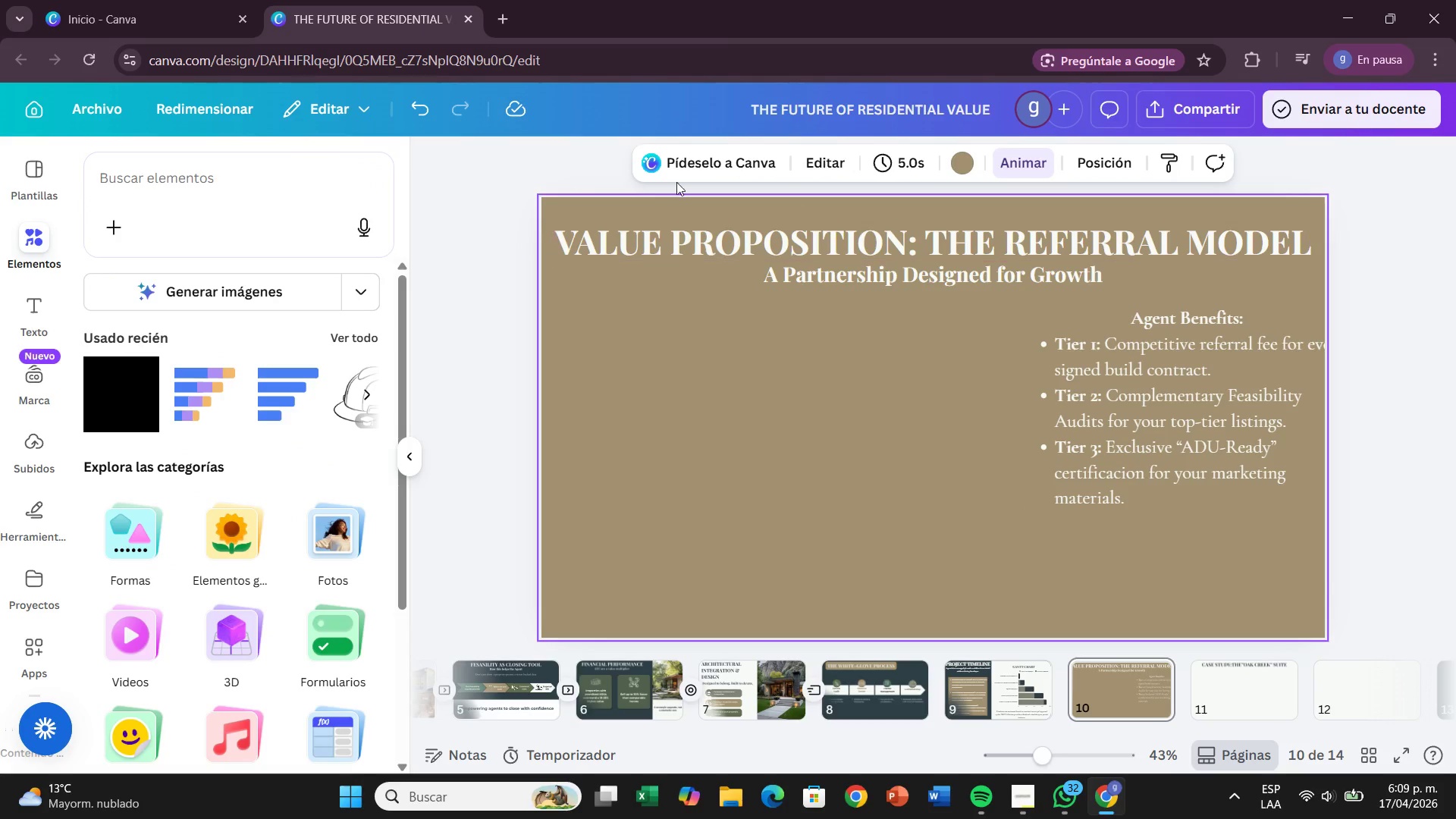 
left_click([664, 163])
 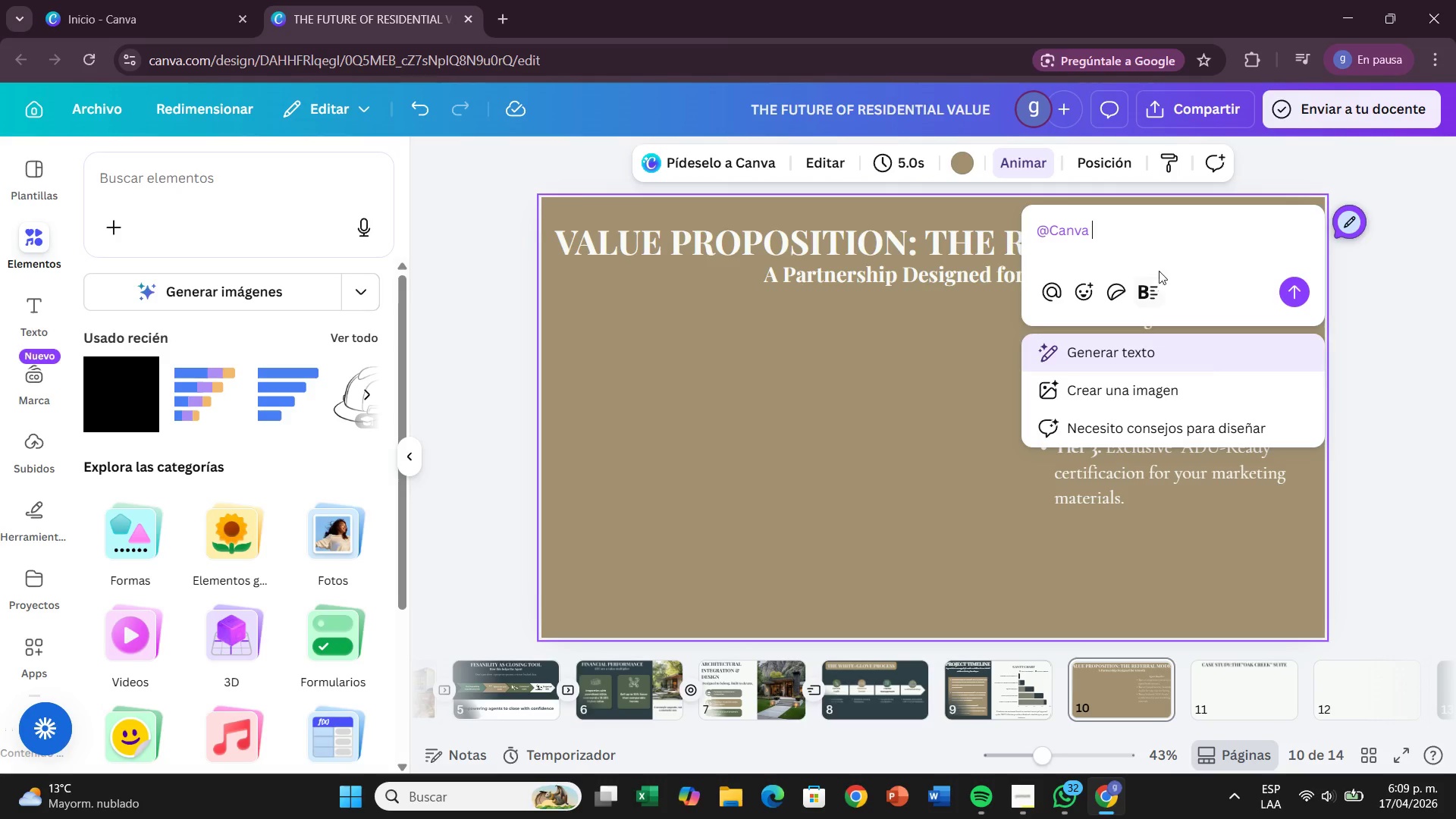 
type(tabla)
 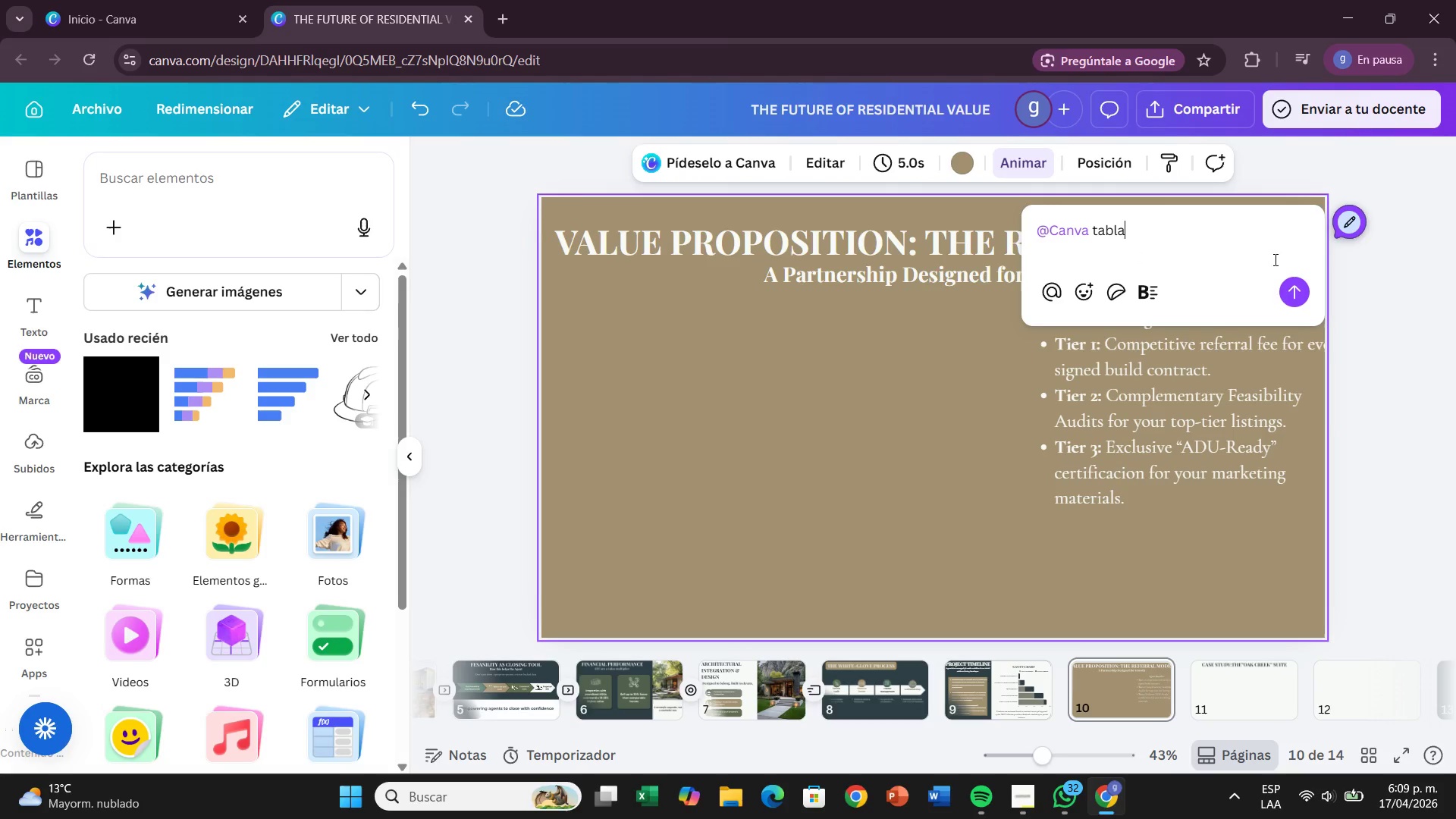 
left_click([1294, 287])
 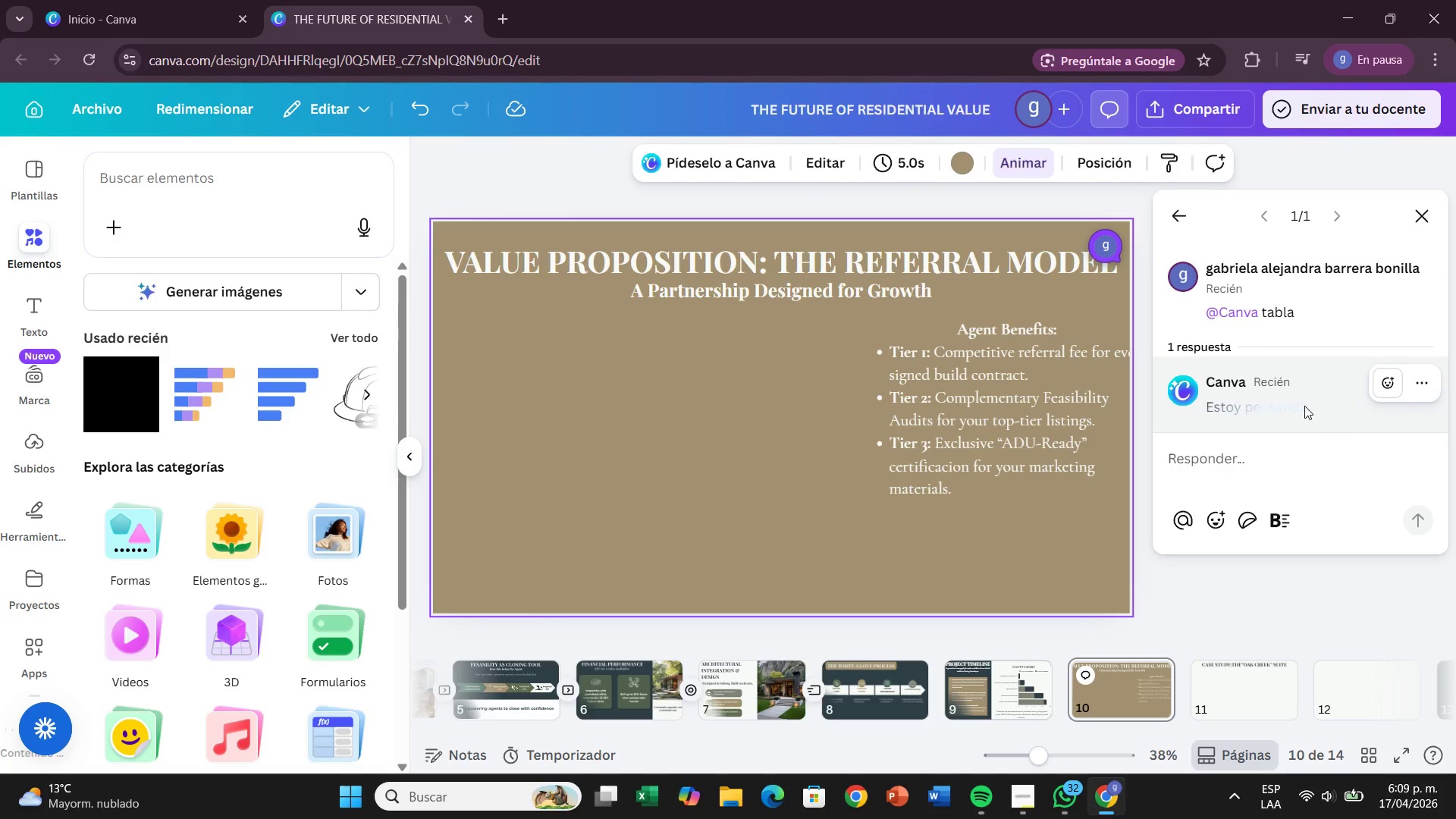 
wait(9.3)
 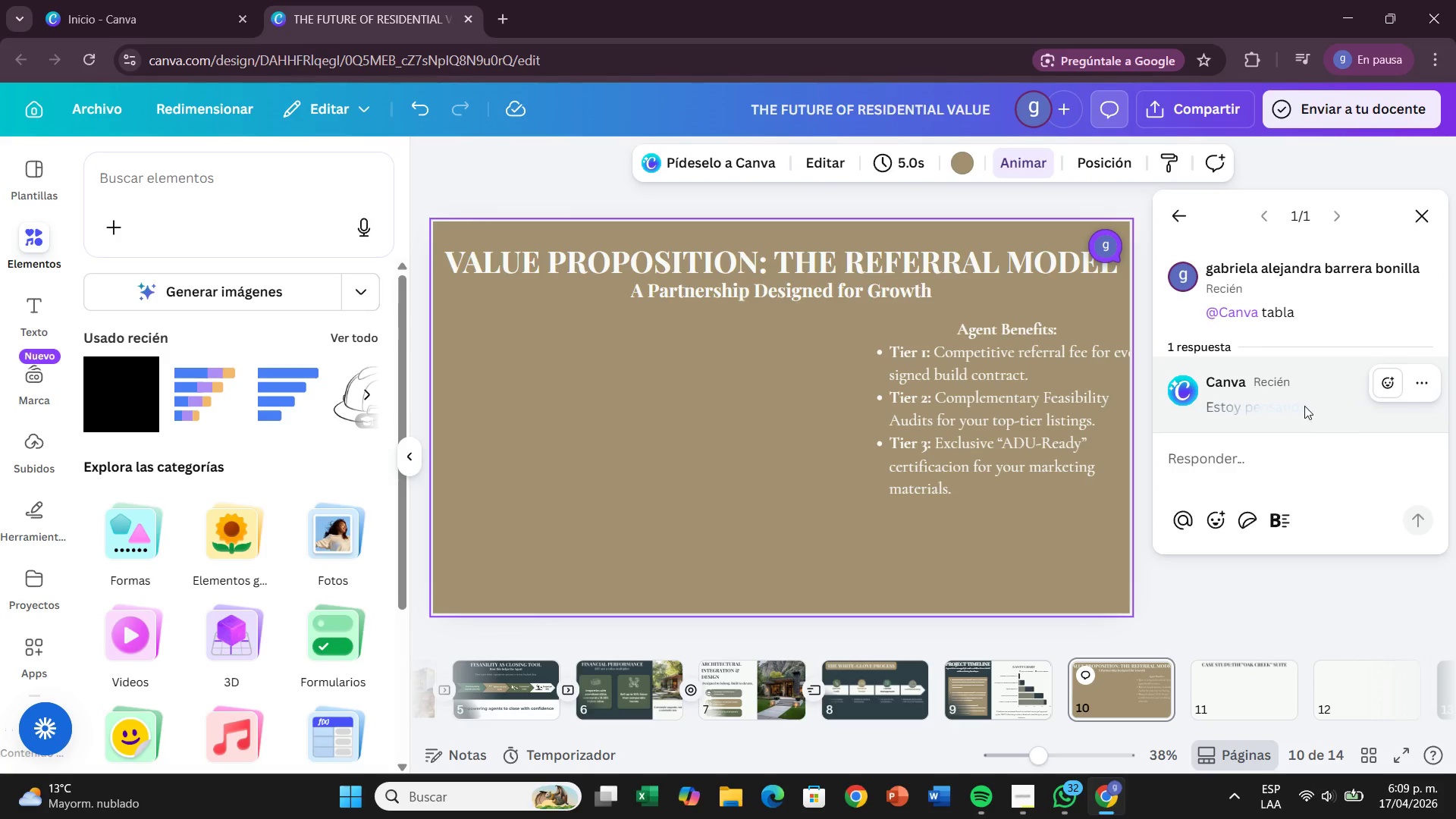 
left_click([1155, 339])
 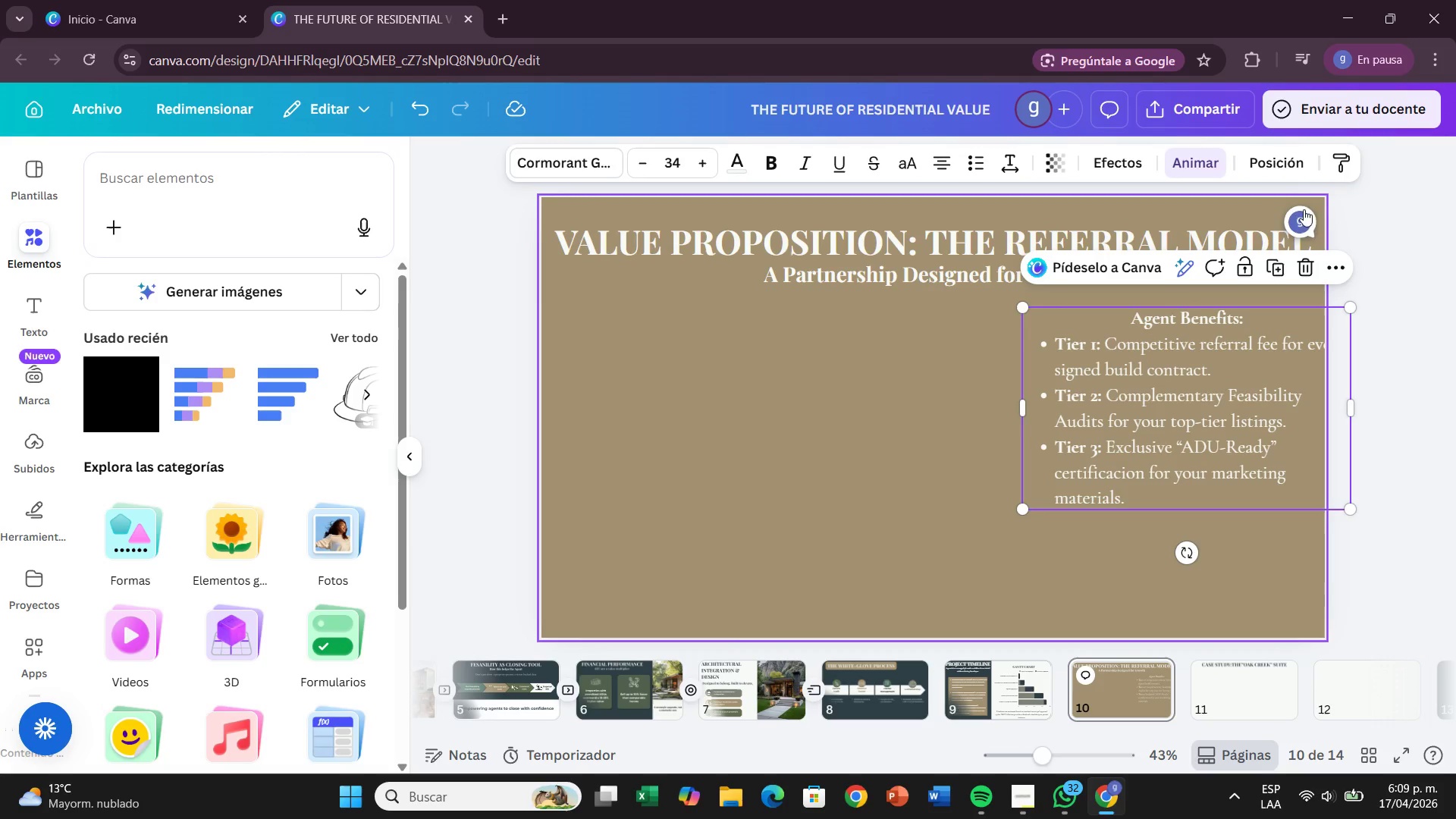 
left_click_drag(start_coordinate=[1304, 218], to_coordinate=[1326, 224])
 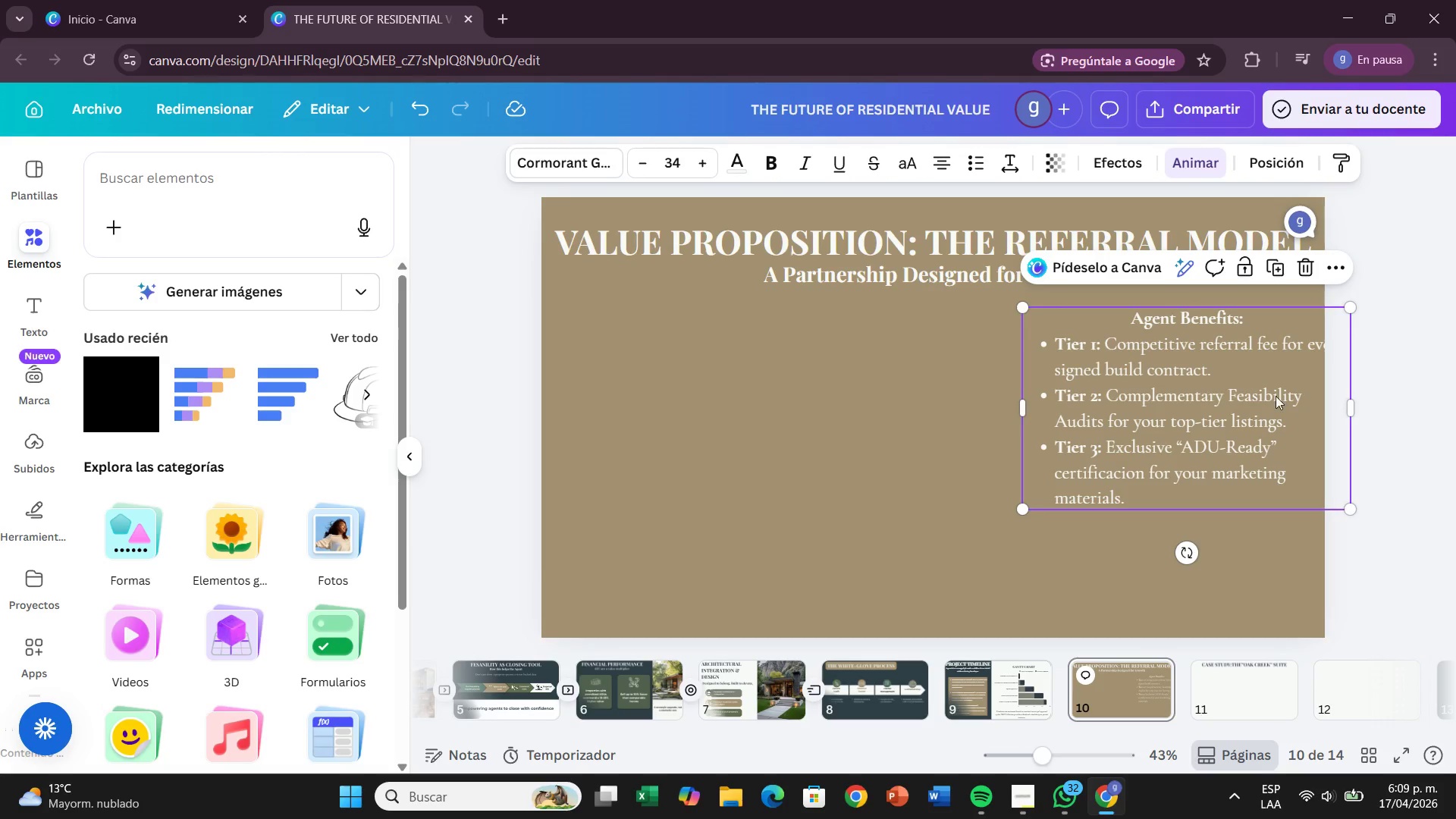 
left_click_drag(start_coordinate=[1258, 406], to_coordinate=[1201, 406])
 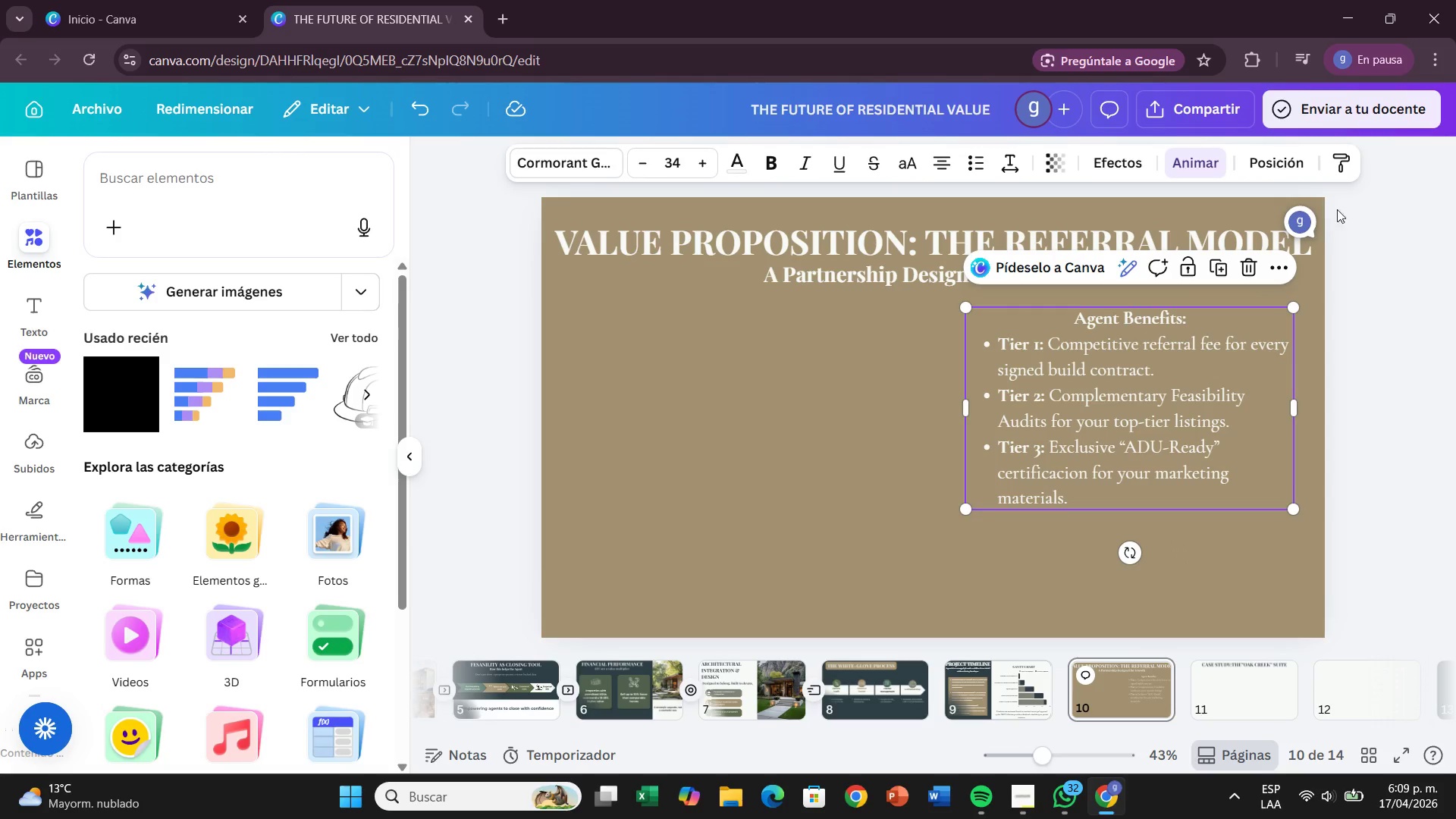 
mouse_move([1306, 254])
 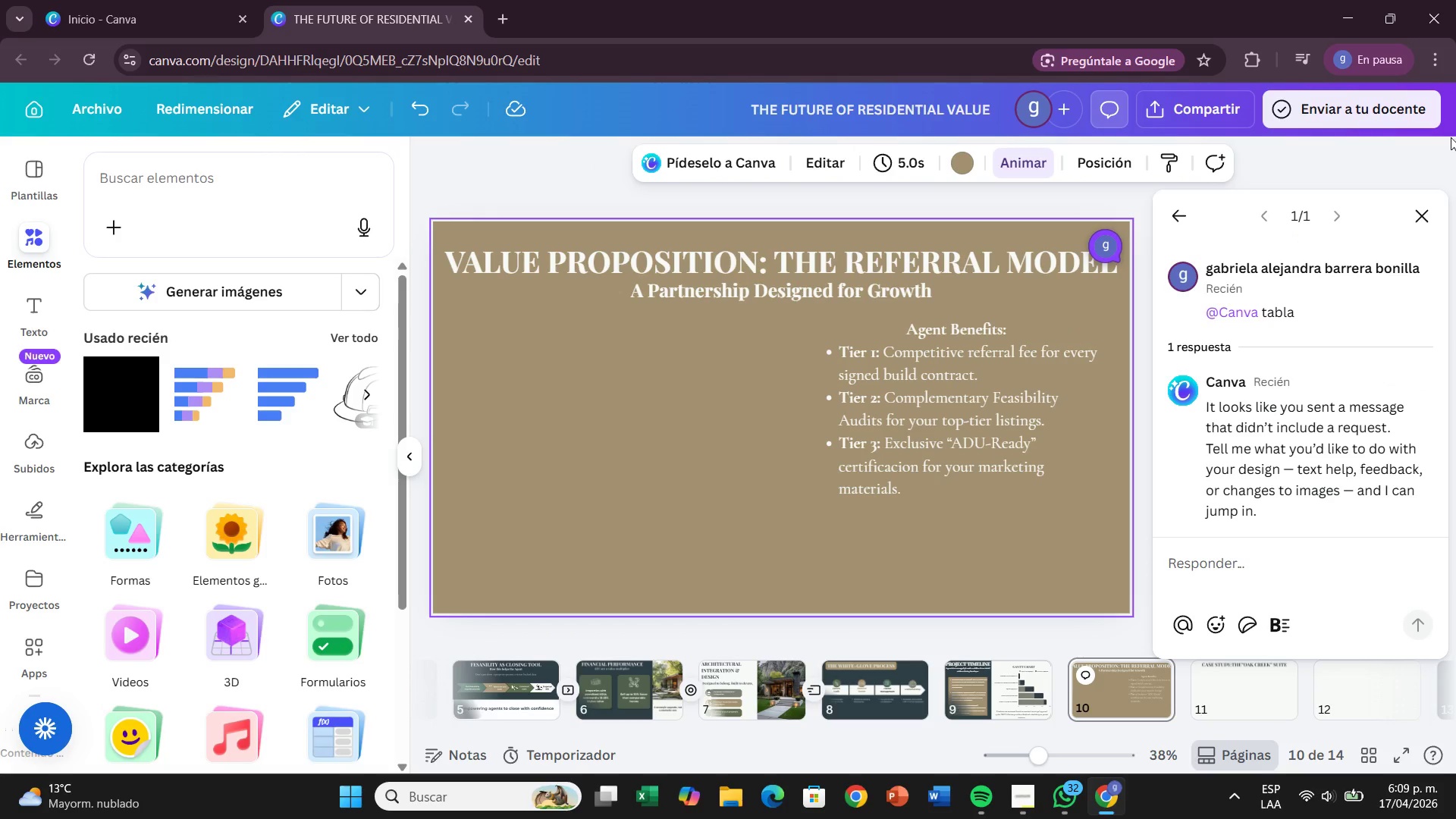 
left_click([1419, 208])
 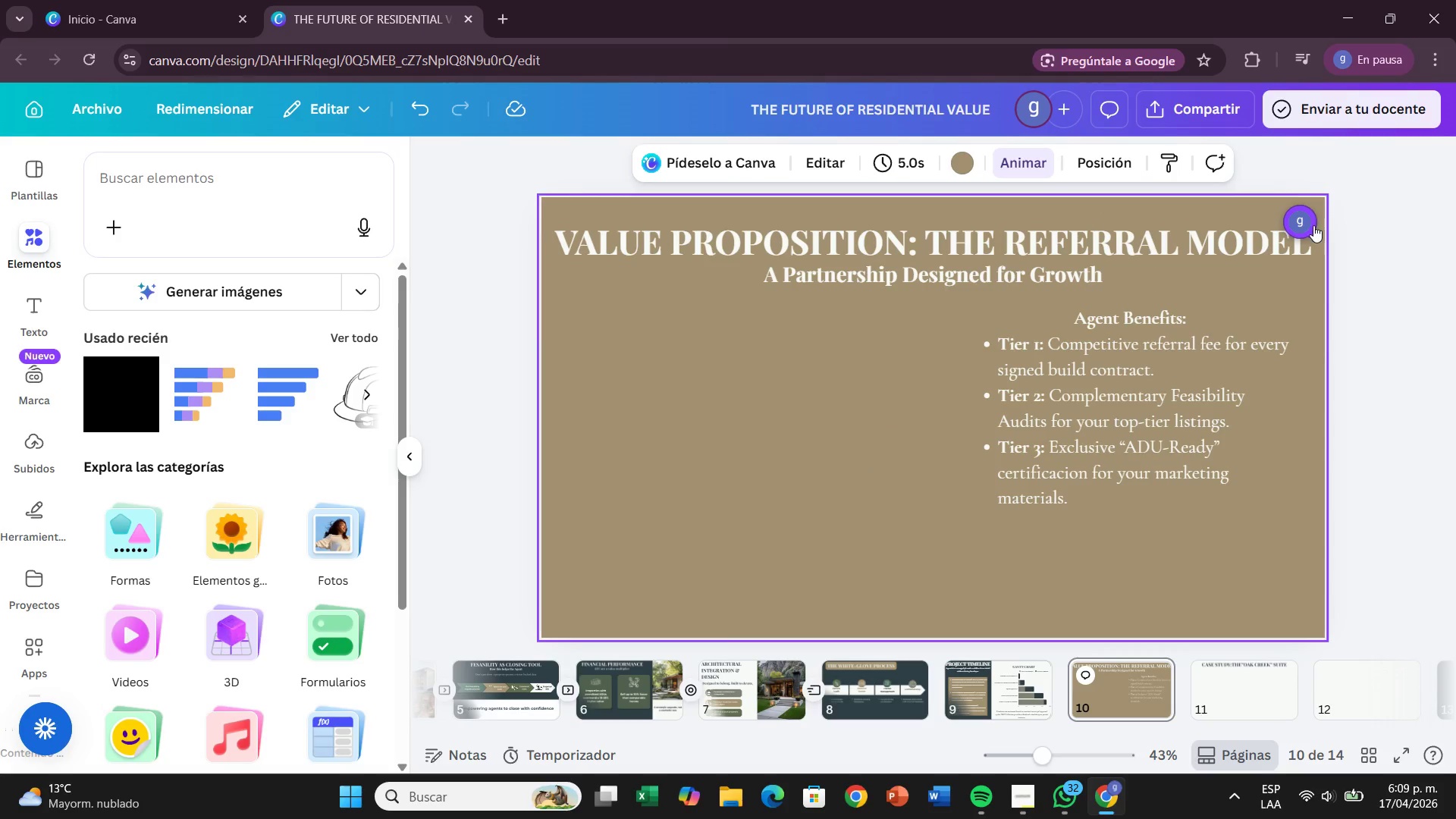 
right_click([1313, 225])
 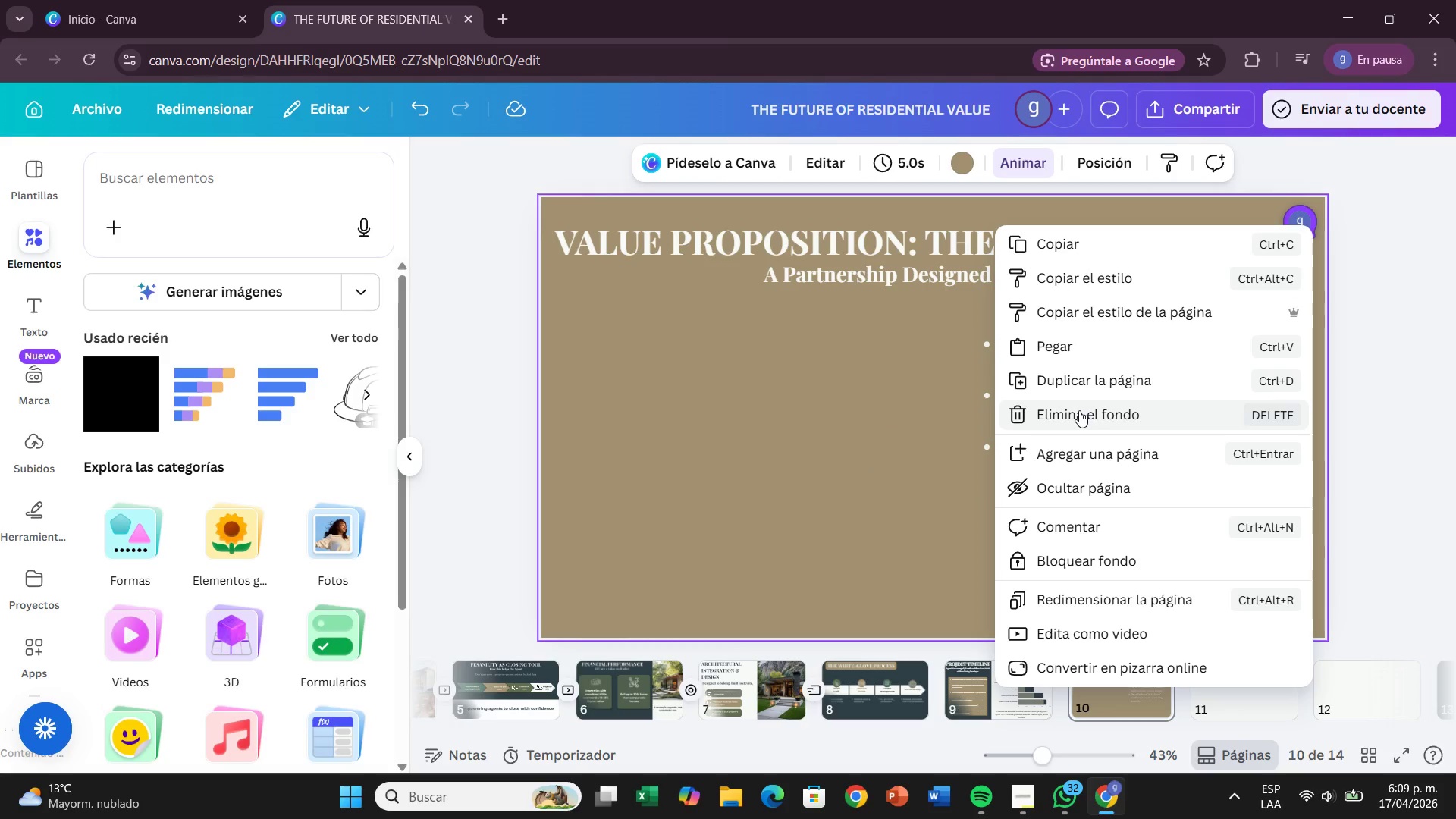 
left_click([949, 320])
 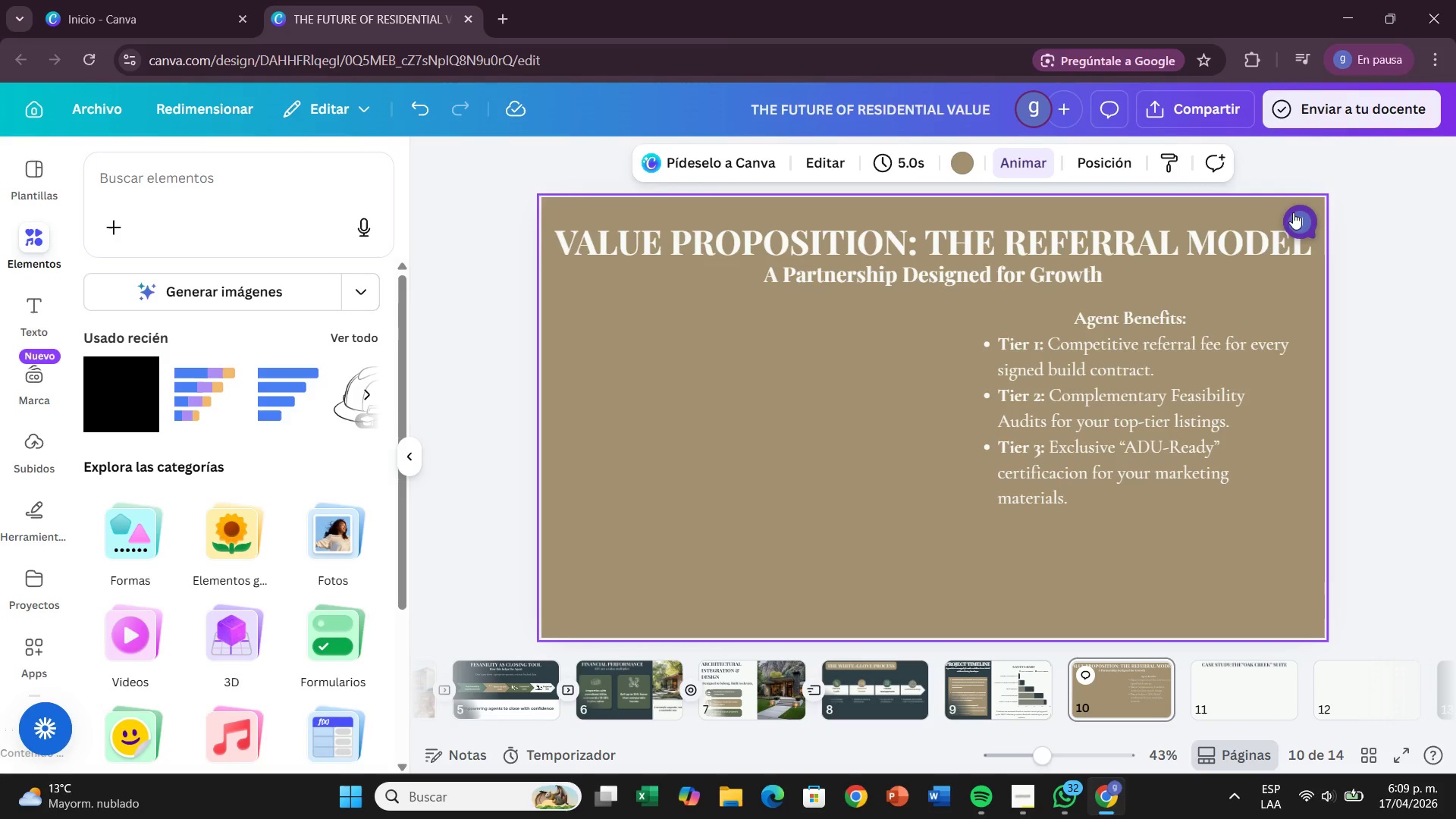 
left_click([1293, 215])
 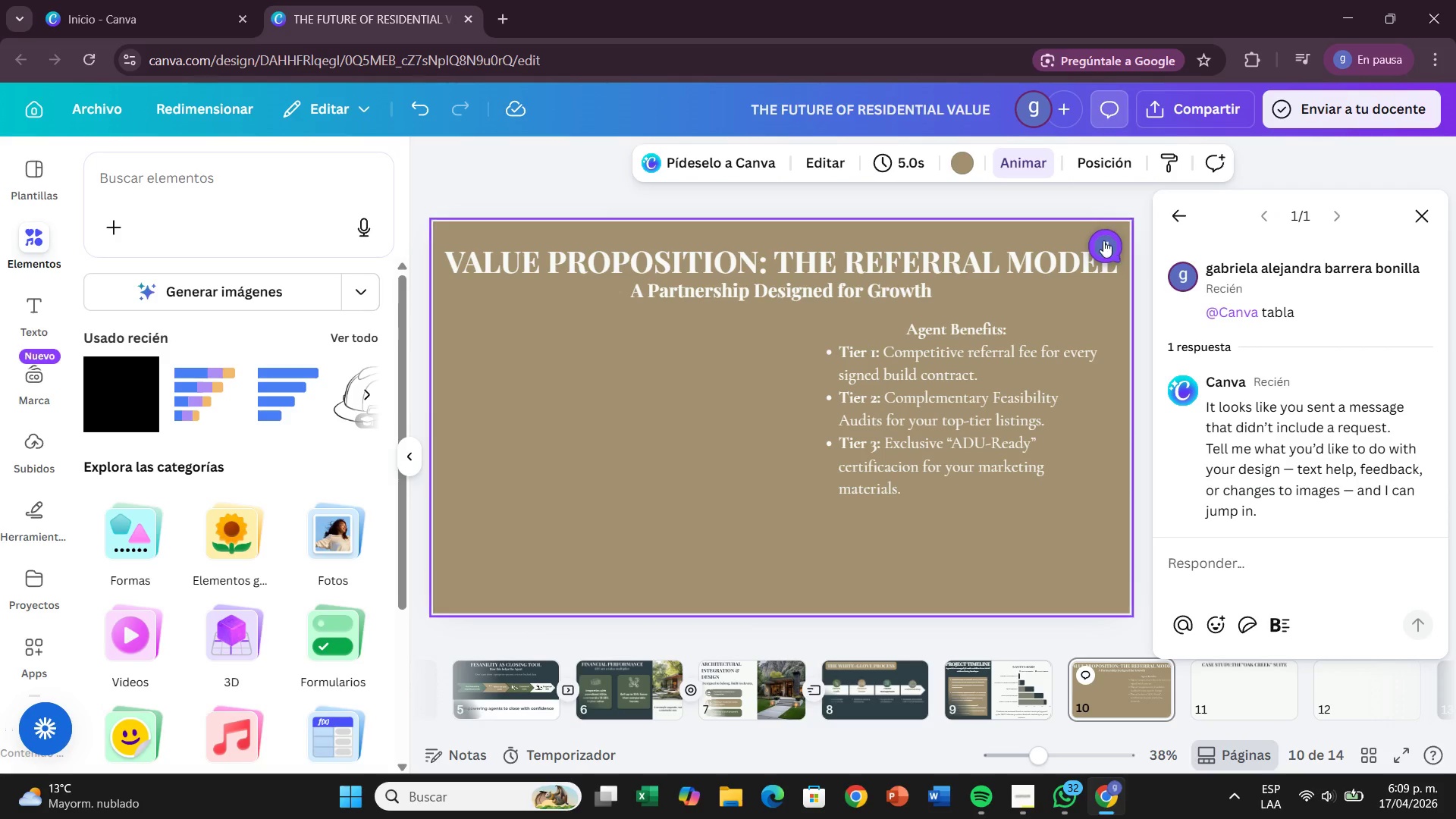 
left_click_drag(start_coordinate=[1103, 240], to_coordinate=[1175, 361])
 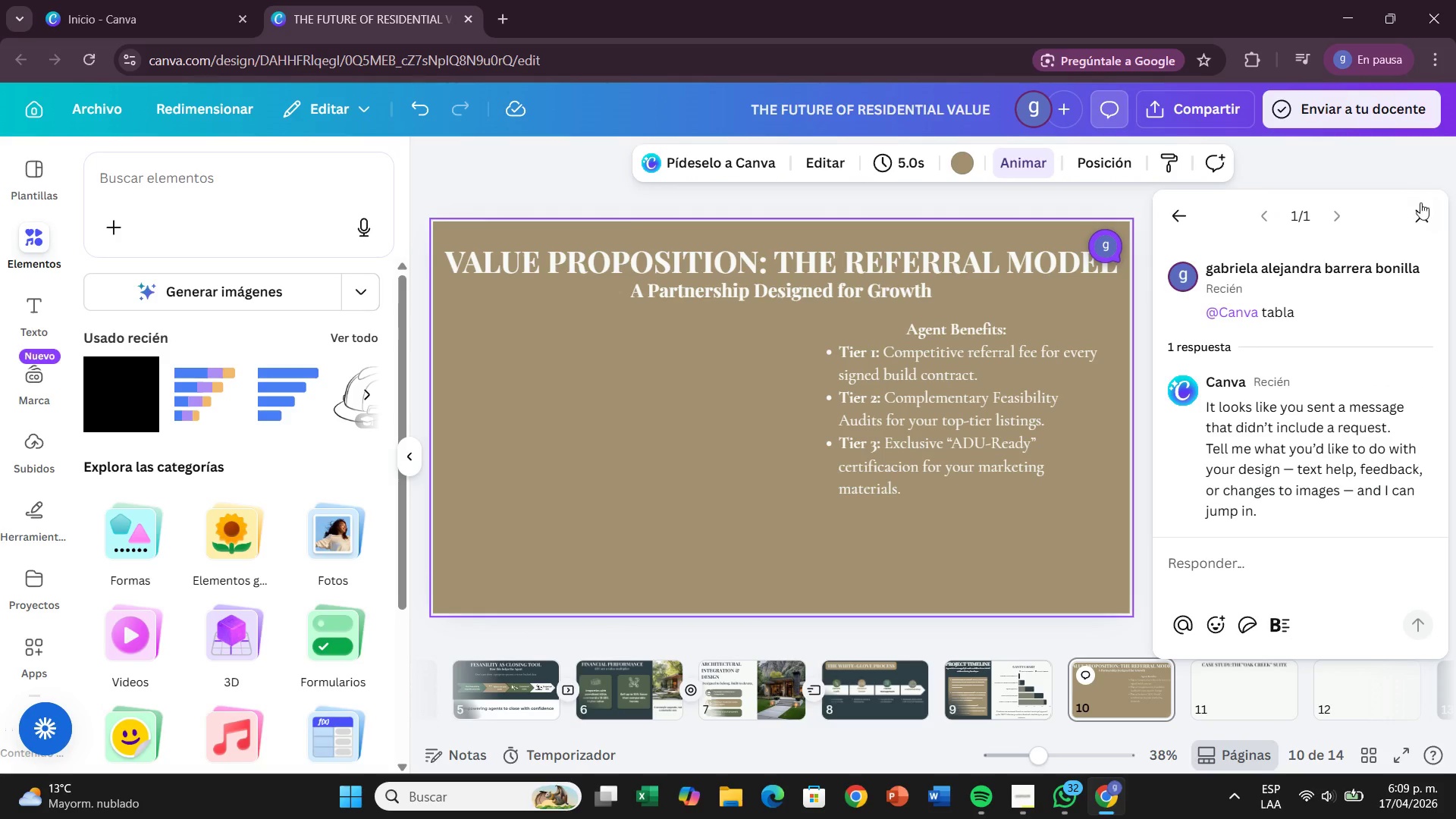 
left_click([1420, 204])
 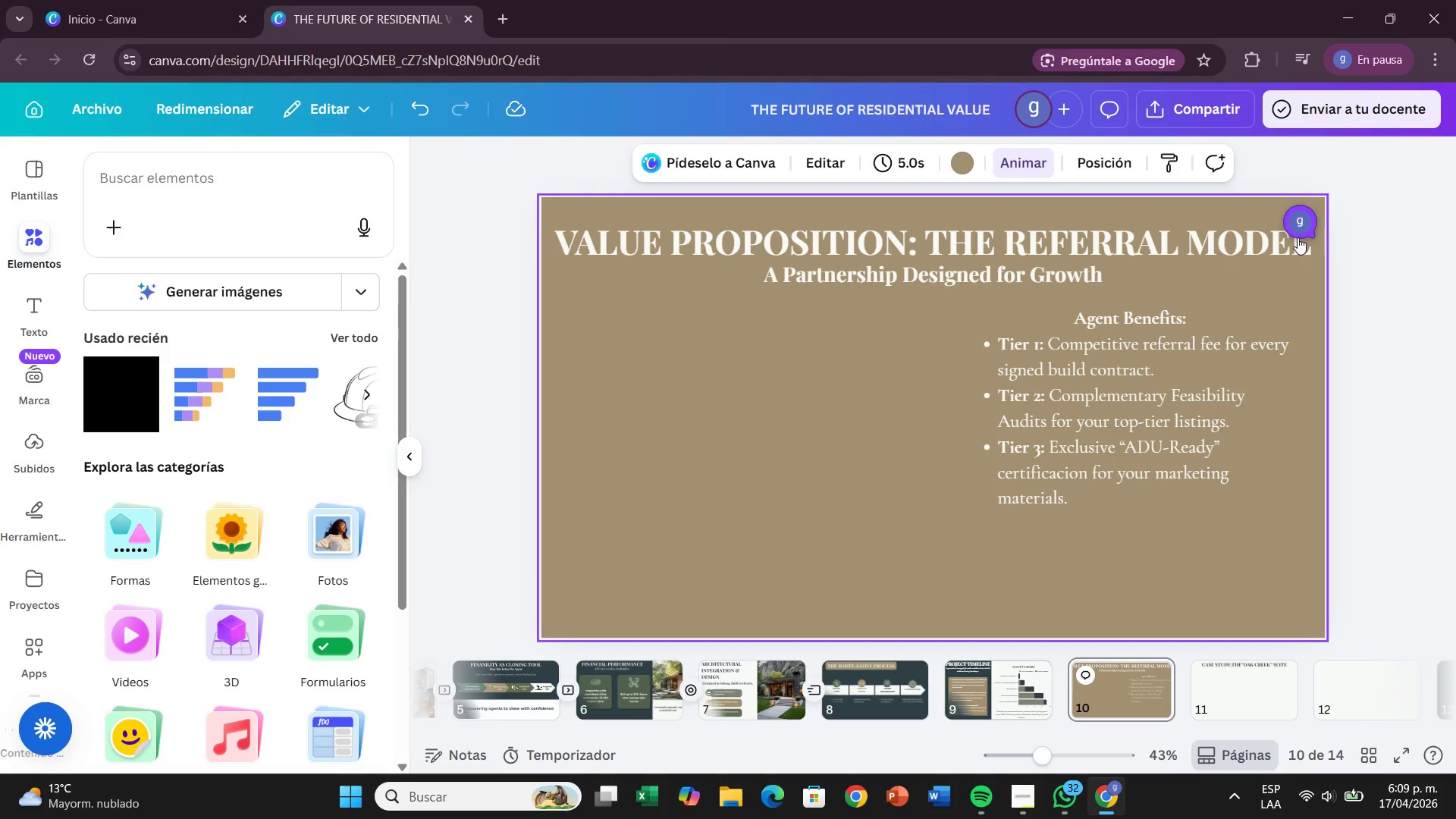 
mouse_move([1281, 231])
 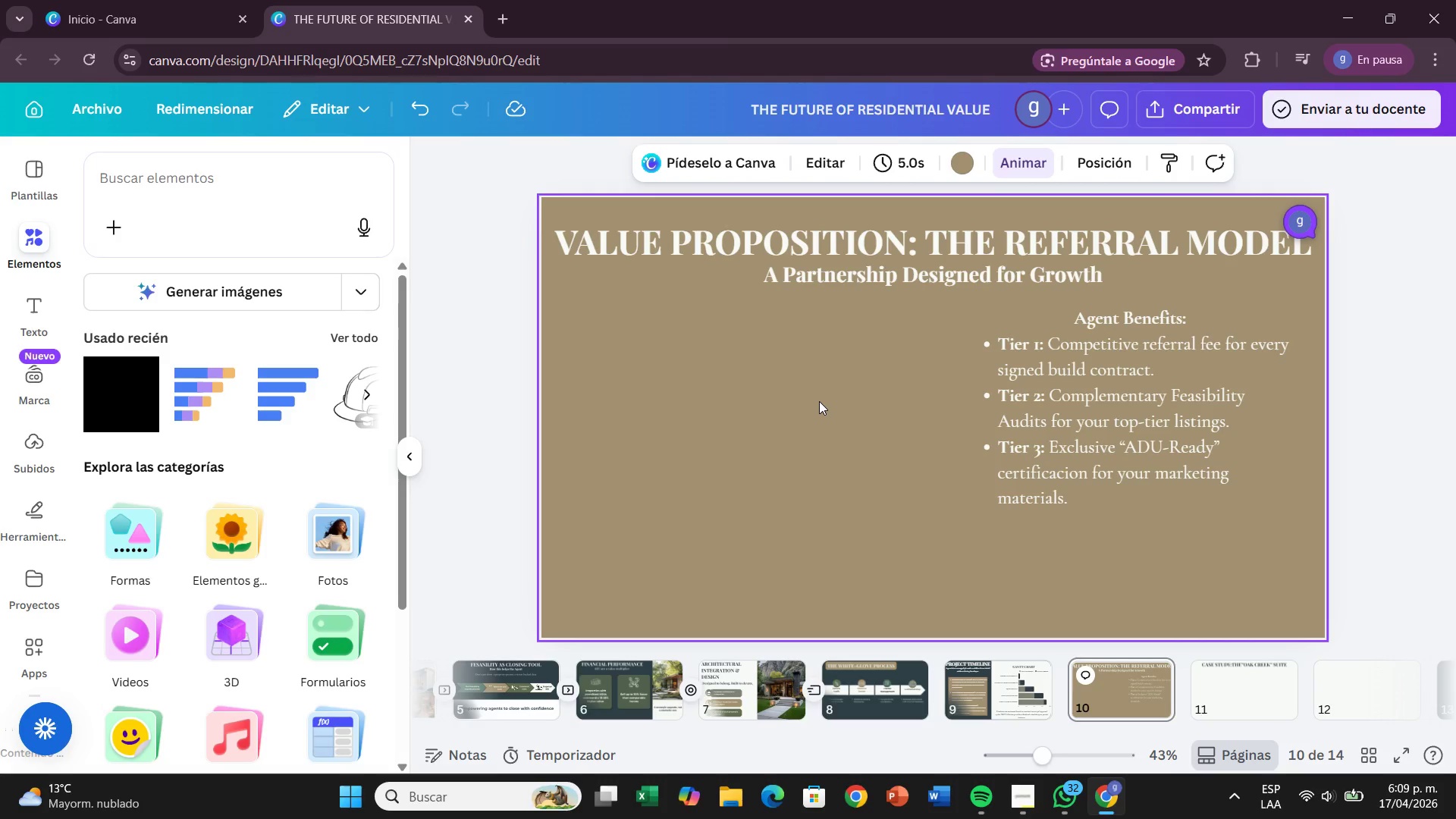 
left_click([819, 401])
 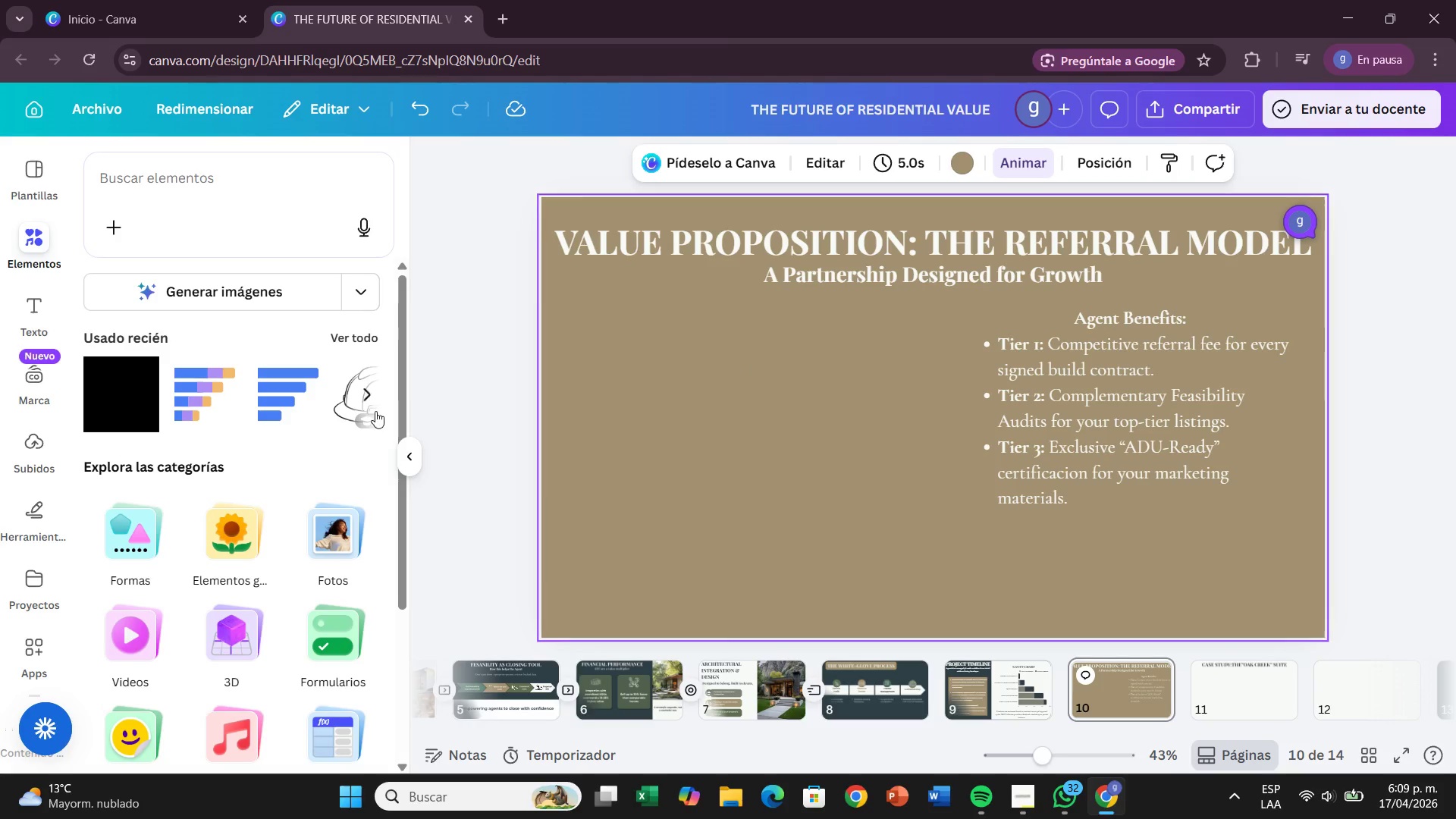 
scroll: coordinate [338, 628], scroll_direction: down, amount: 3.0
 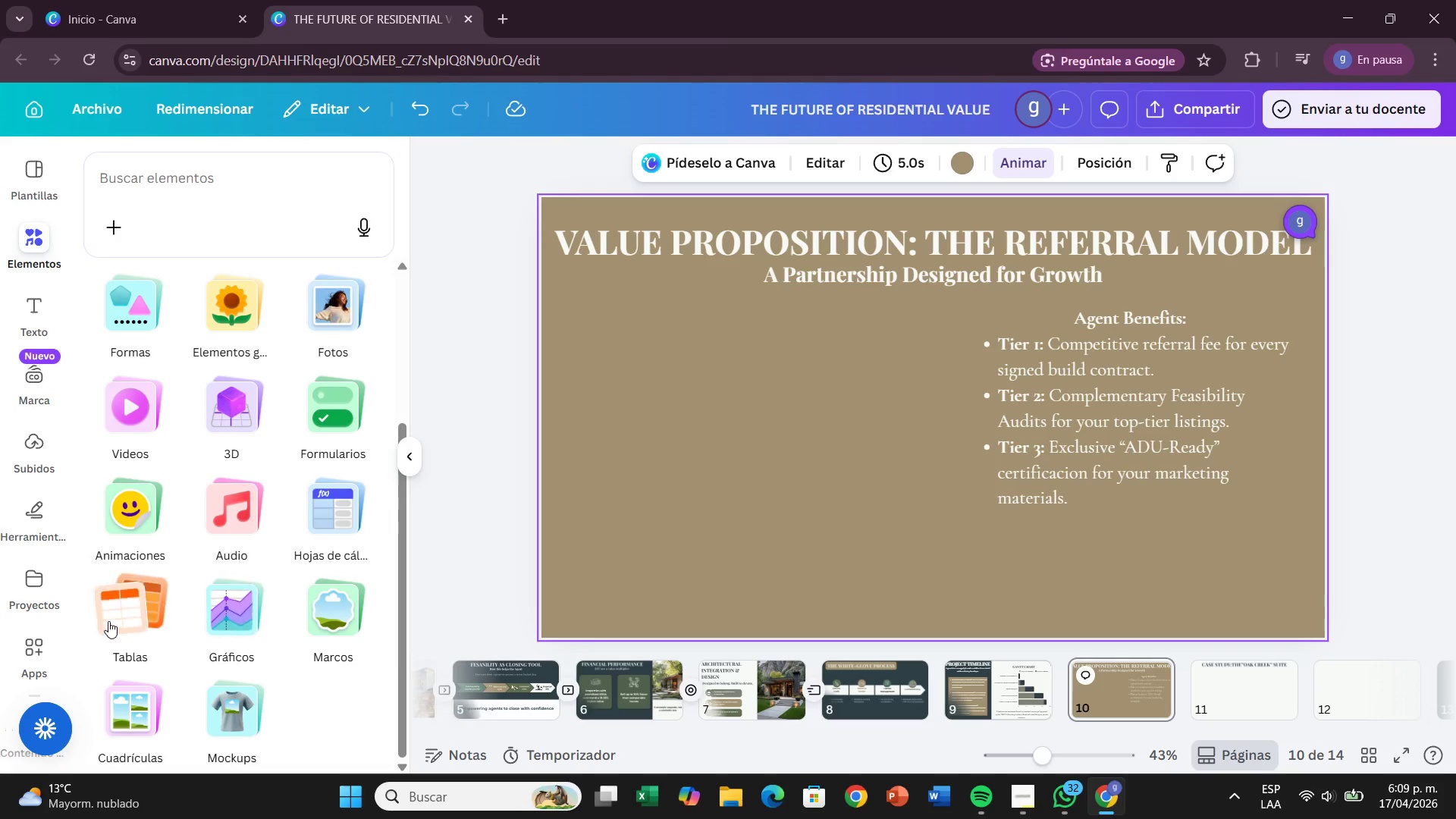 
left_click([108, 618])
 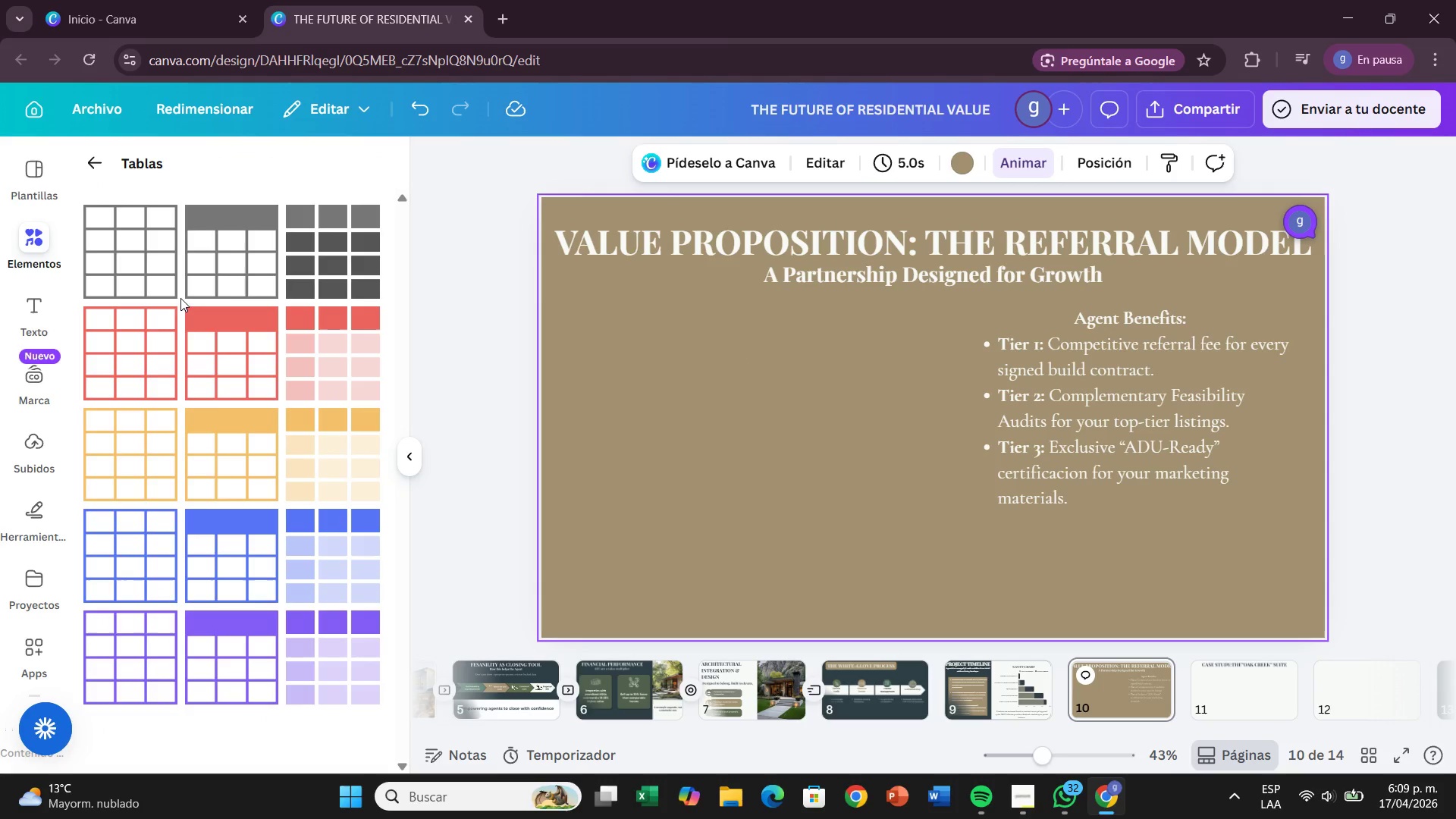 
scroll: coordinate [229, 447], scroll_direction: down, amount: 3.0
 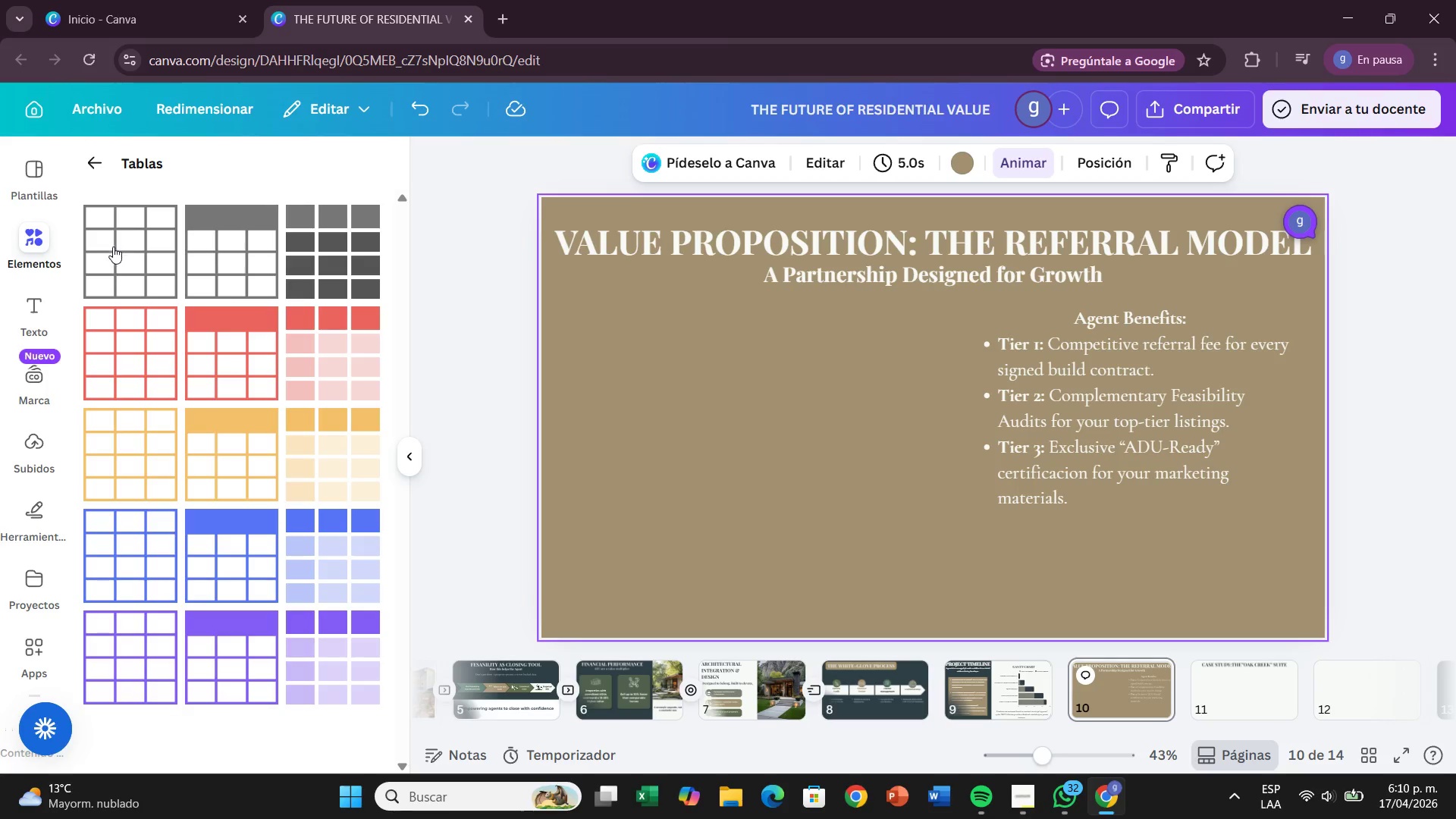 
left_click_drag(start_coordinate=[228, 535], to_coordinate=[226, 529])
 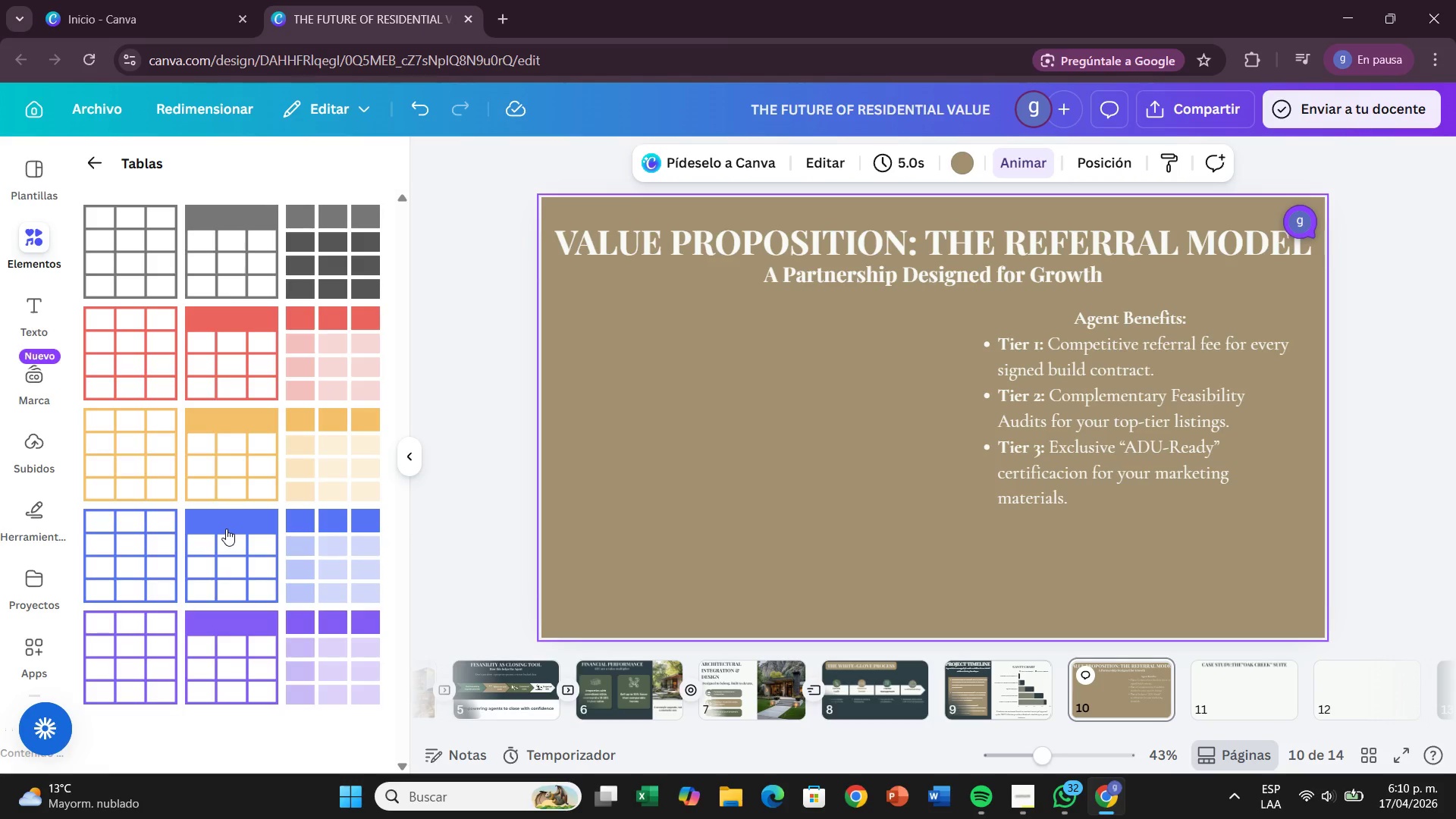 
wait(5.59)
 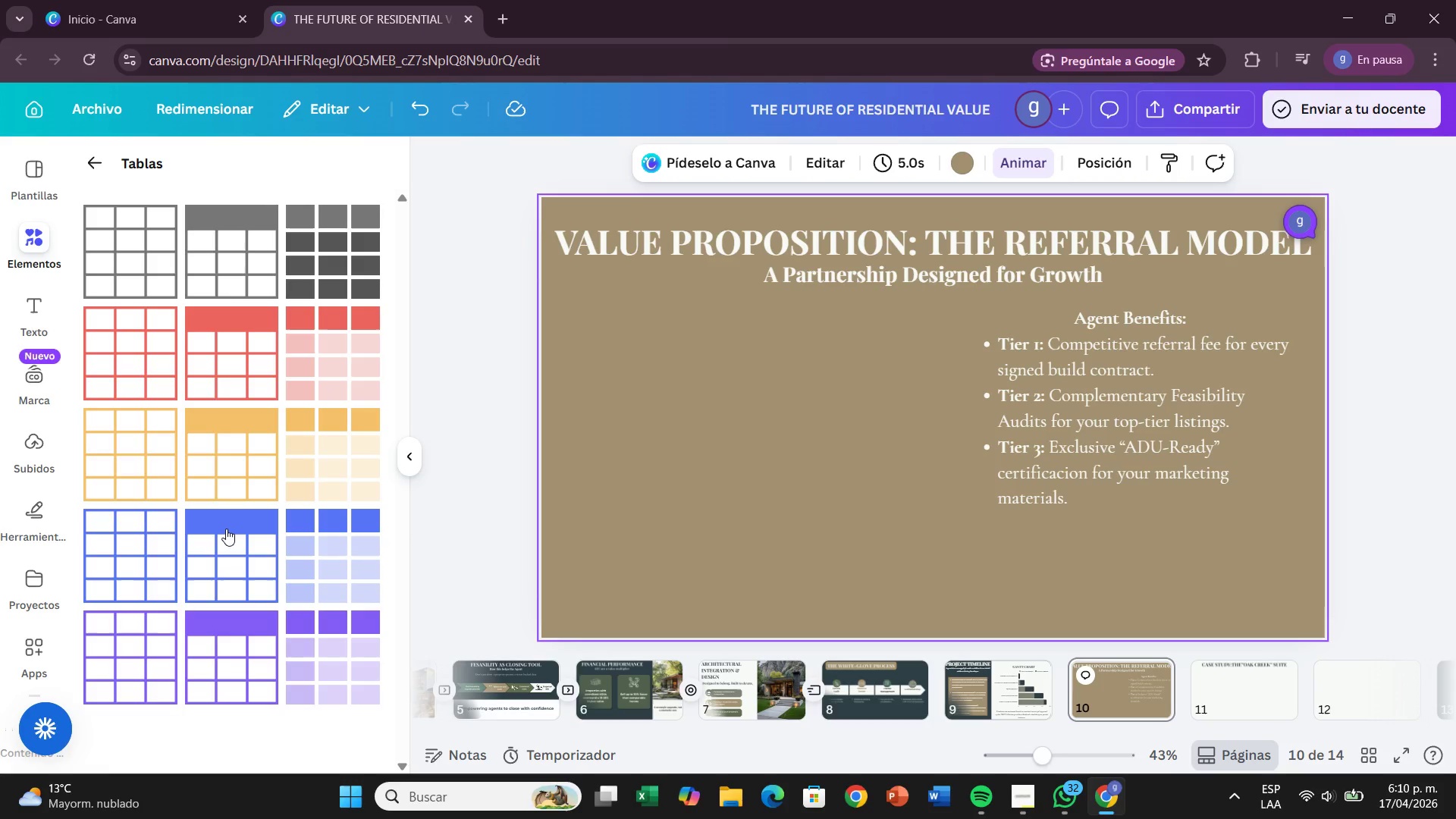 
left_click_drag(start_coordinate=[226, 529], to_coordinate=[737, 393])
 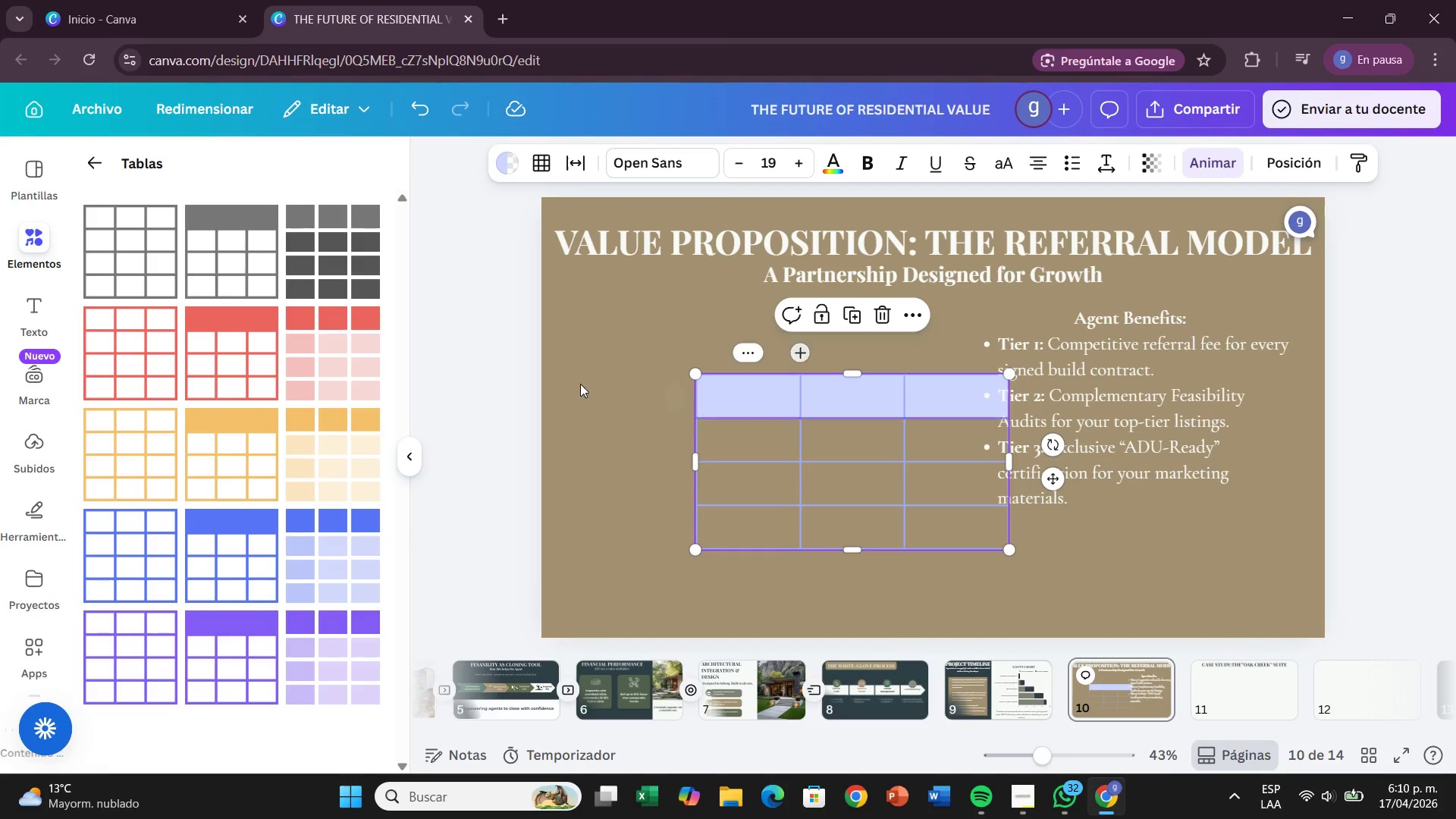 
left_click_drag(start_coordinate=[230, 244], to_coordinate=[705, 353])
 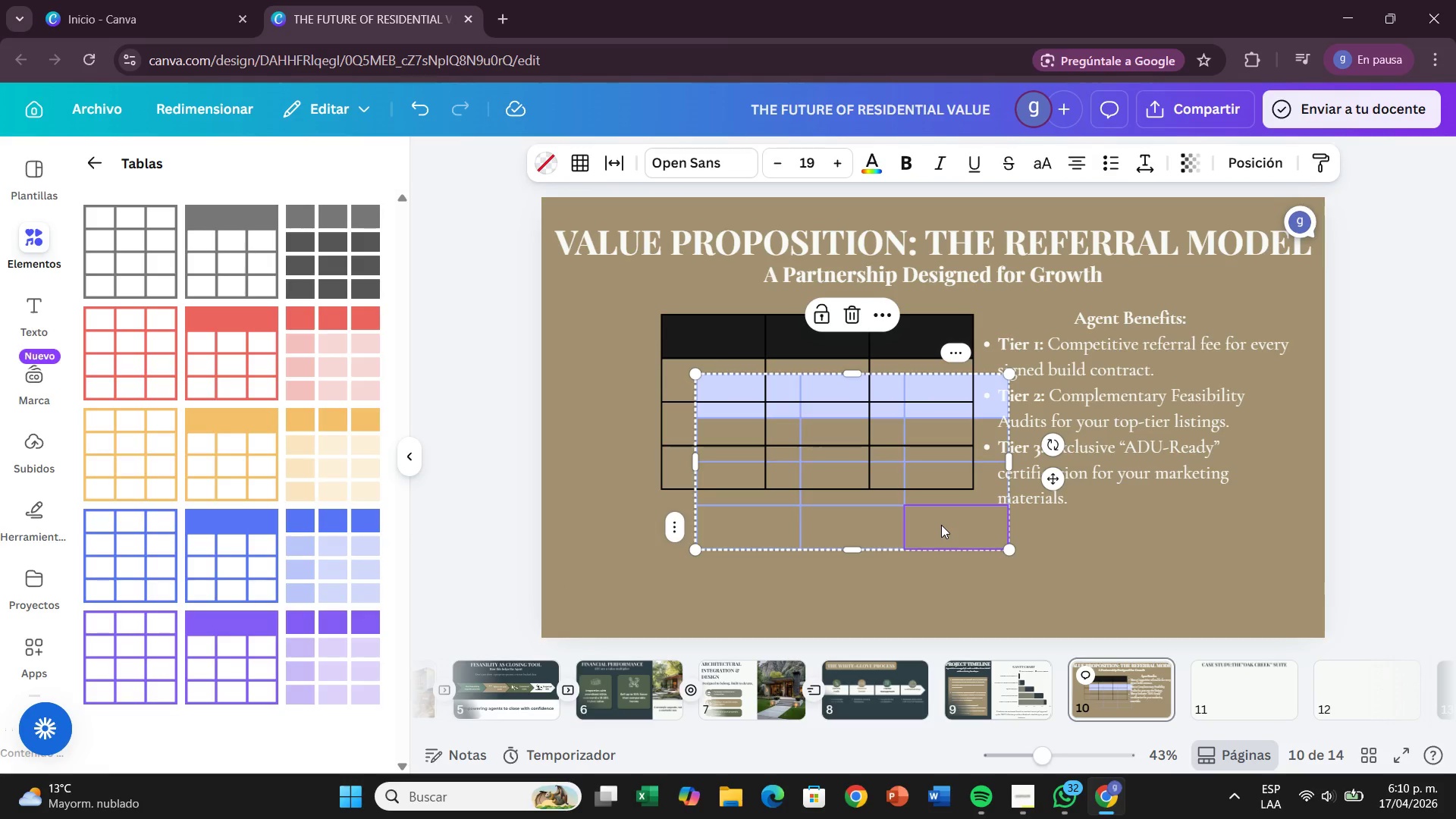 
key(Backspace)
 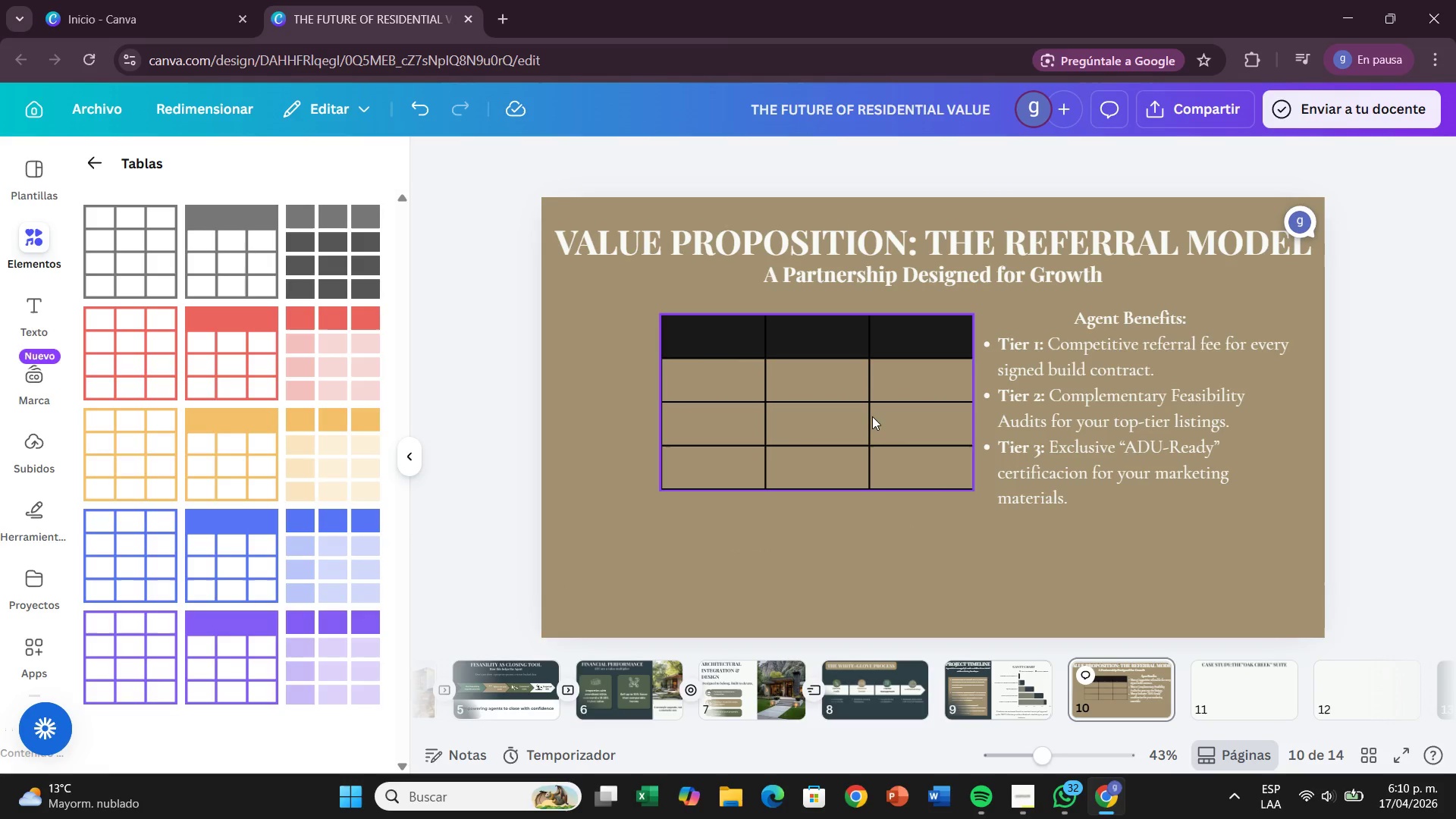 
mouse_move([701, 343])
 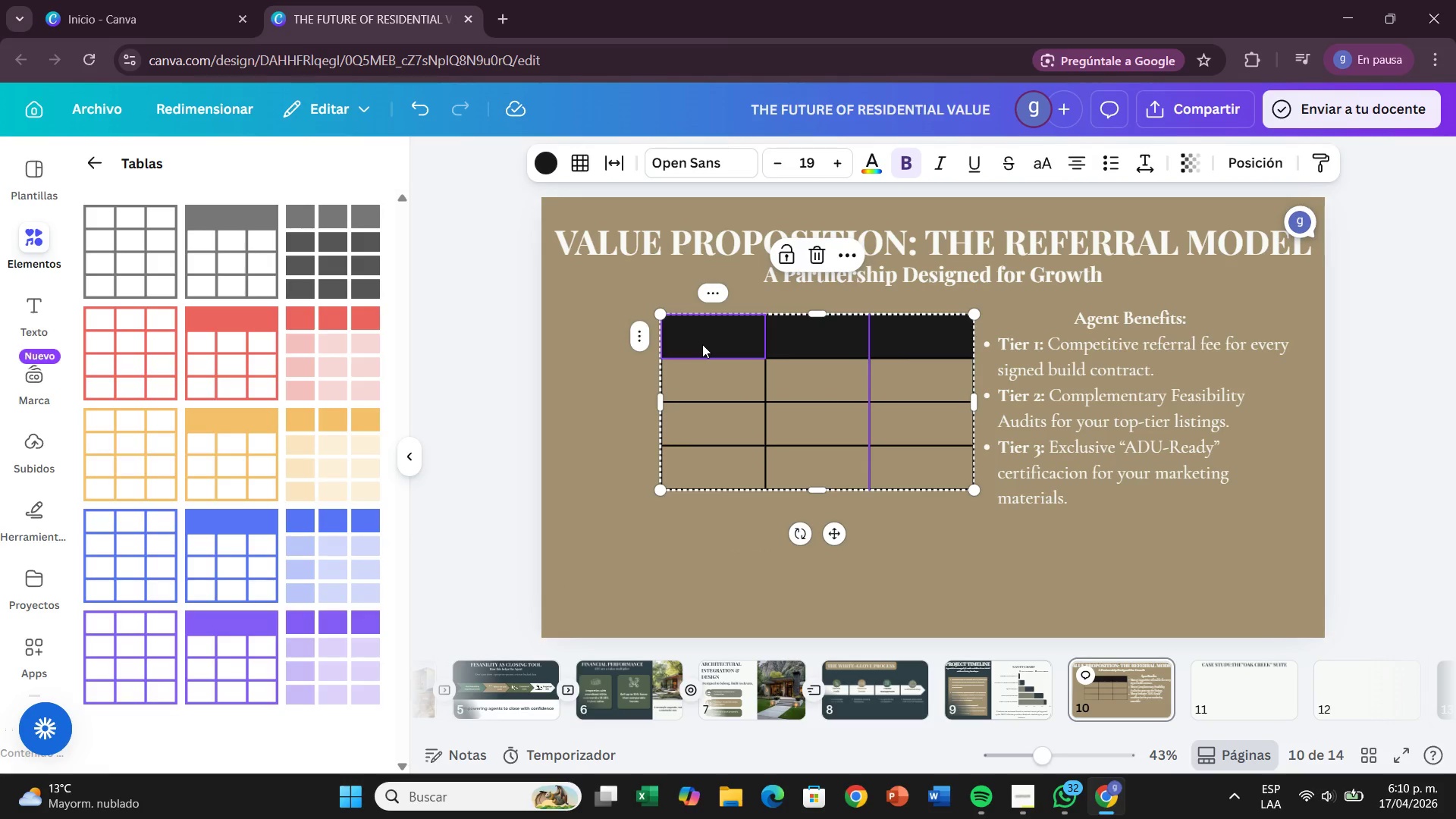 
wait(5.37)
 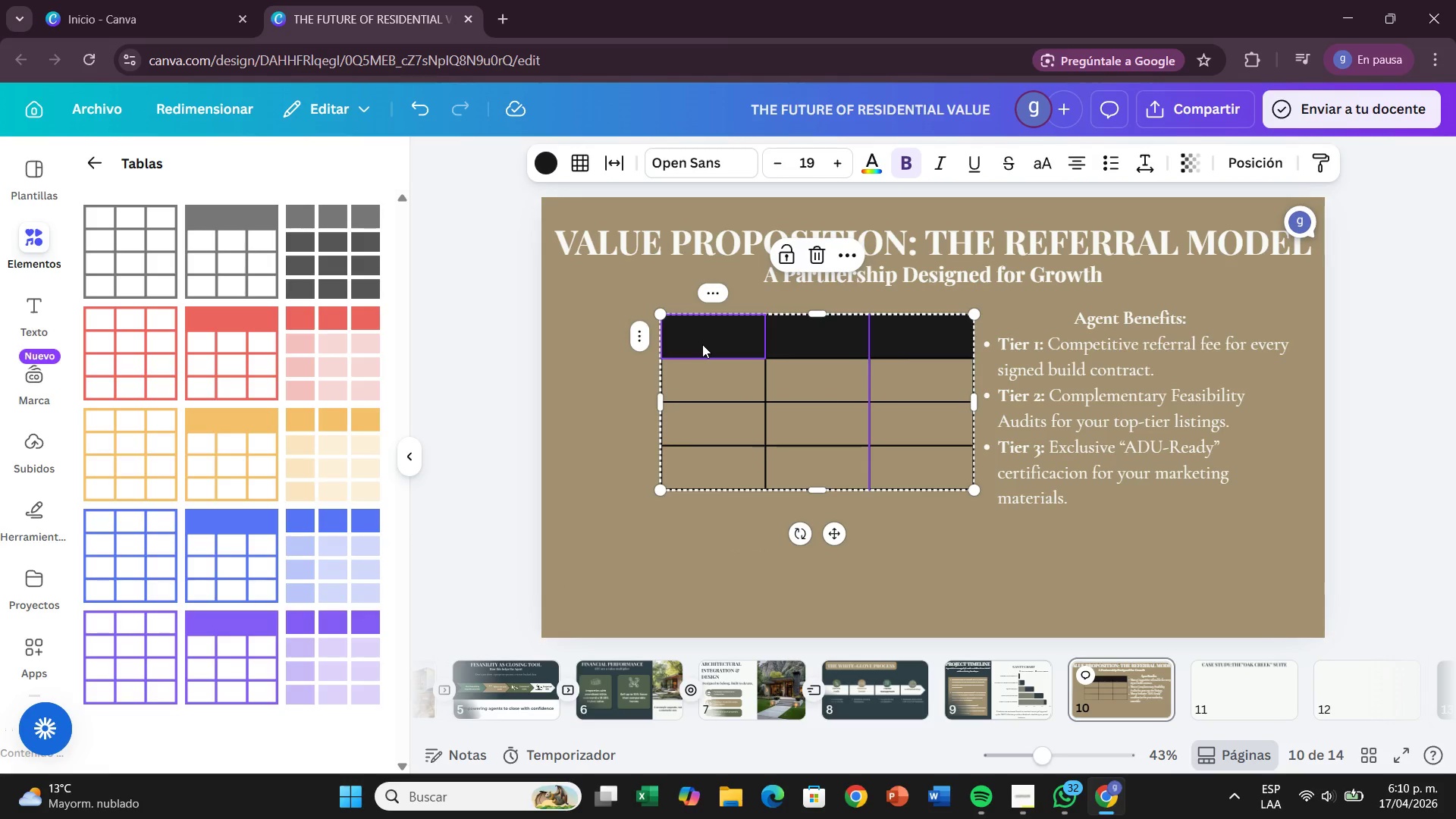 
double_click([713, 342])
 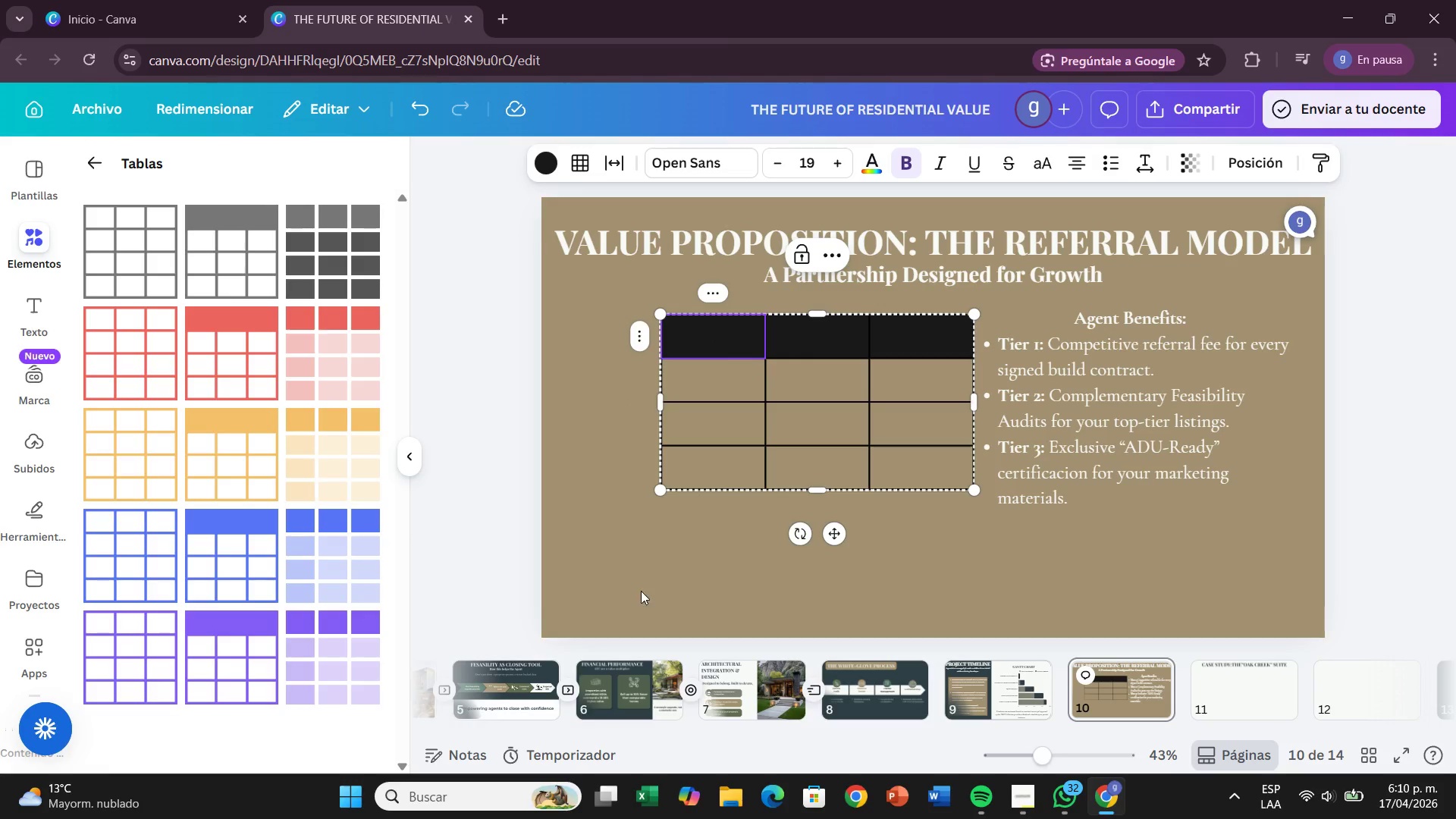 
left_click([670, 583])
 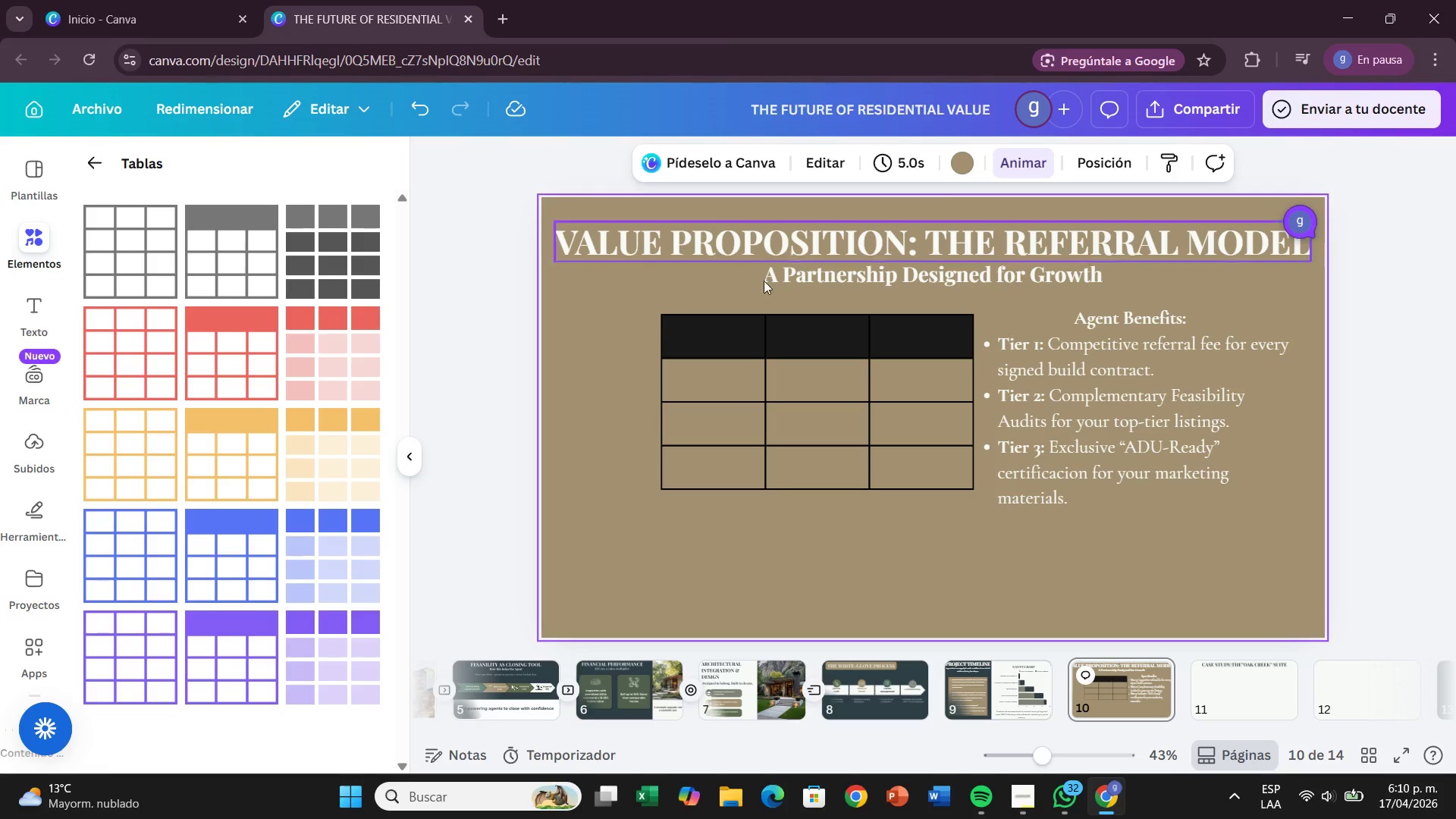 
scroll: coordinate [213, 493], scroll_direction: down, amount: 4.0
 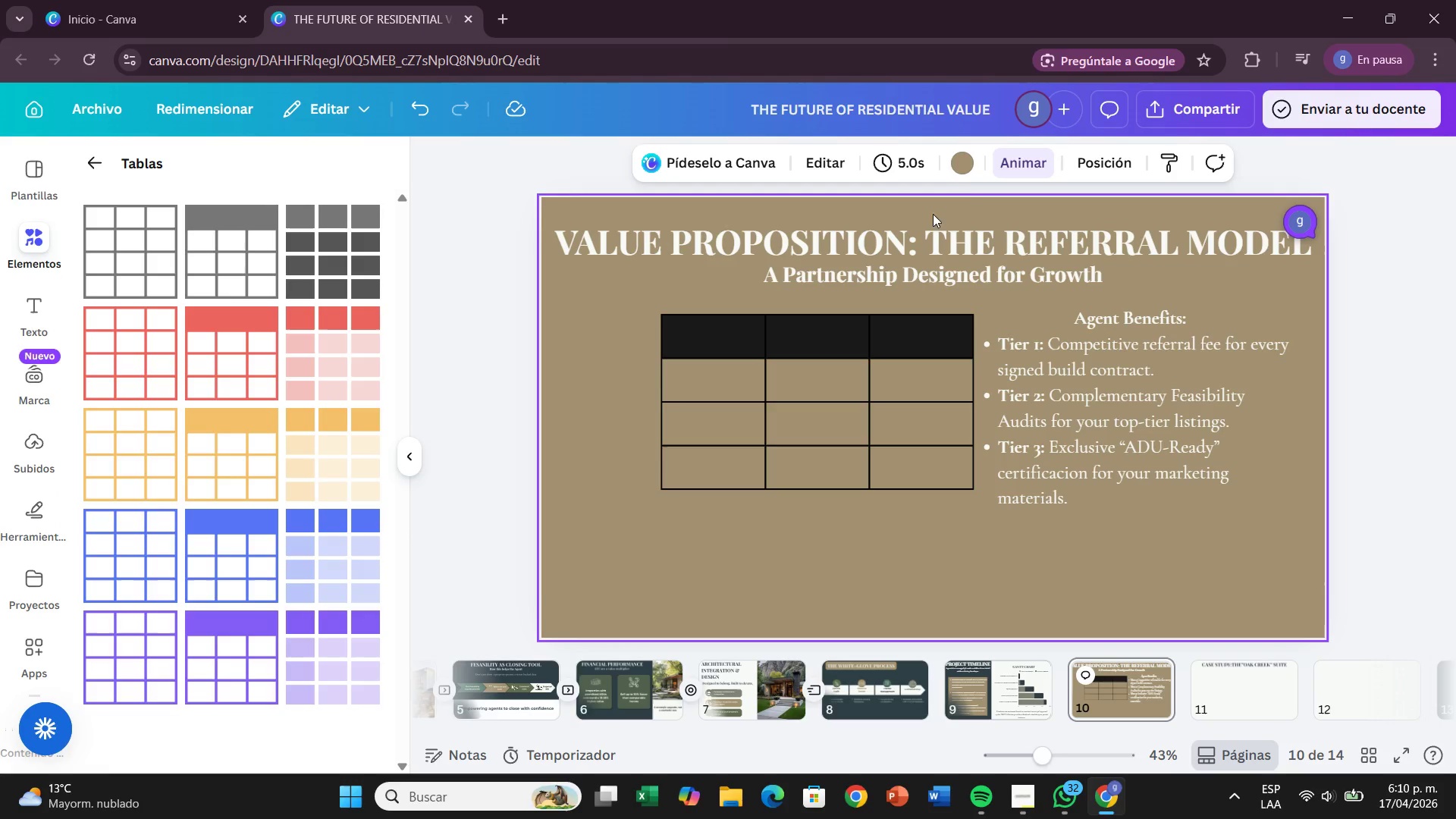 
left_click([960, 166])
 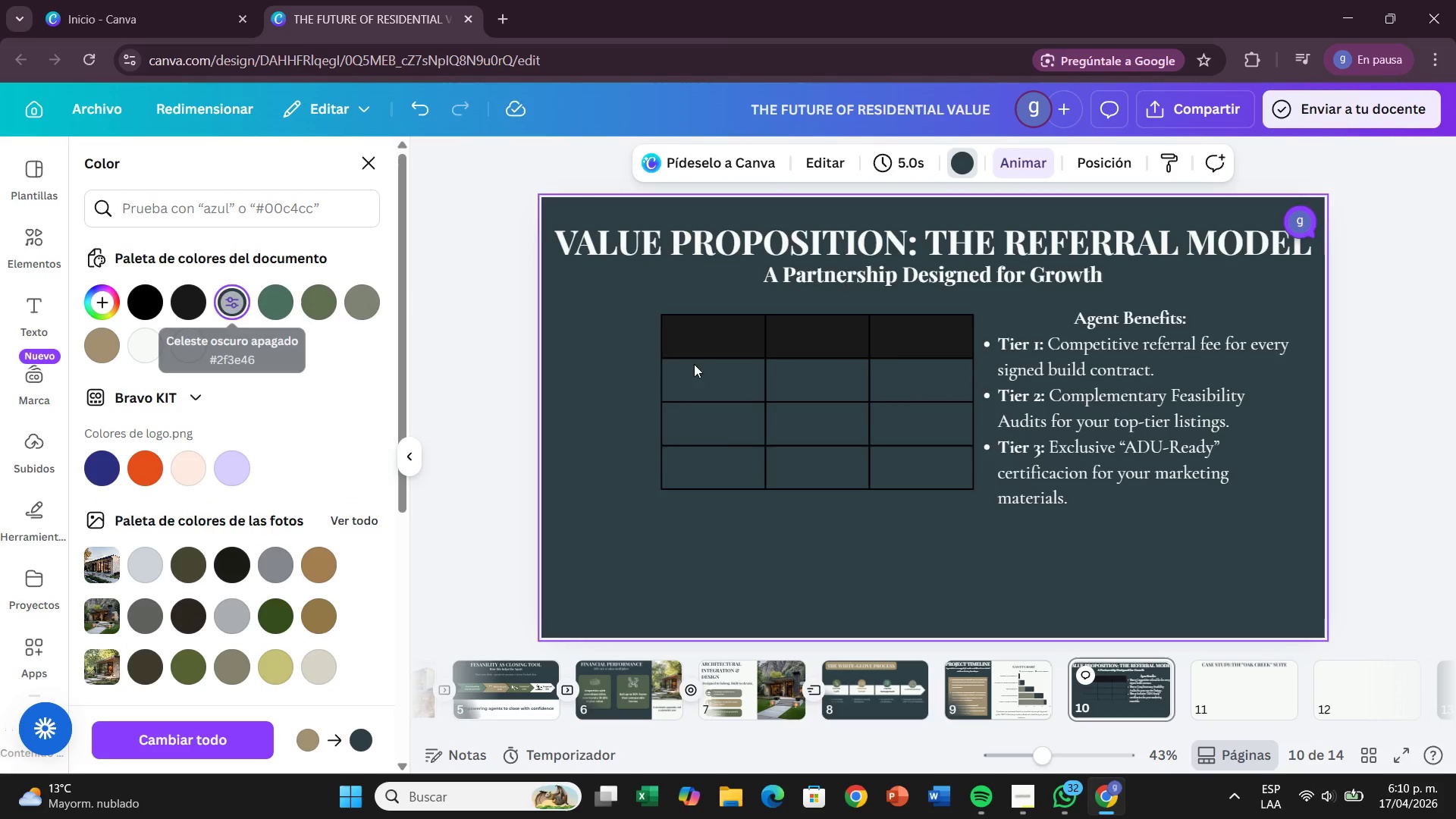 
left_click([1341, 501])
 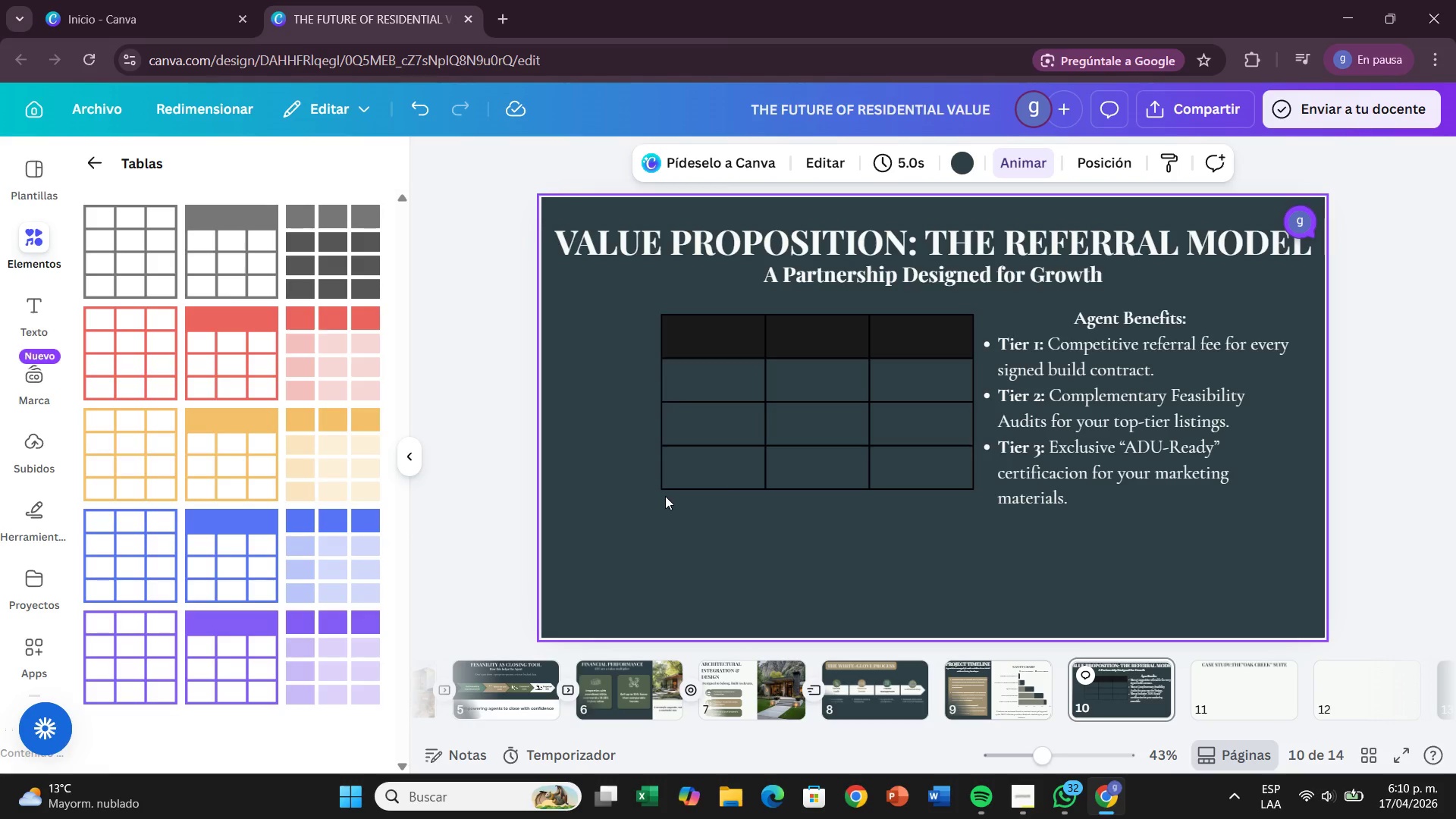 
double_click([710, 338])
 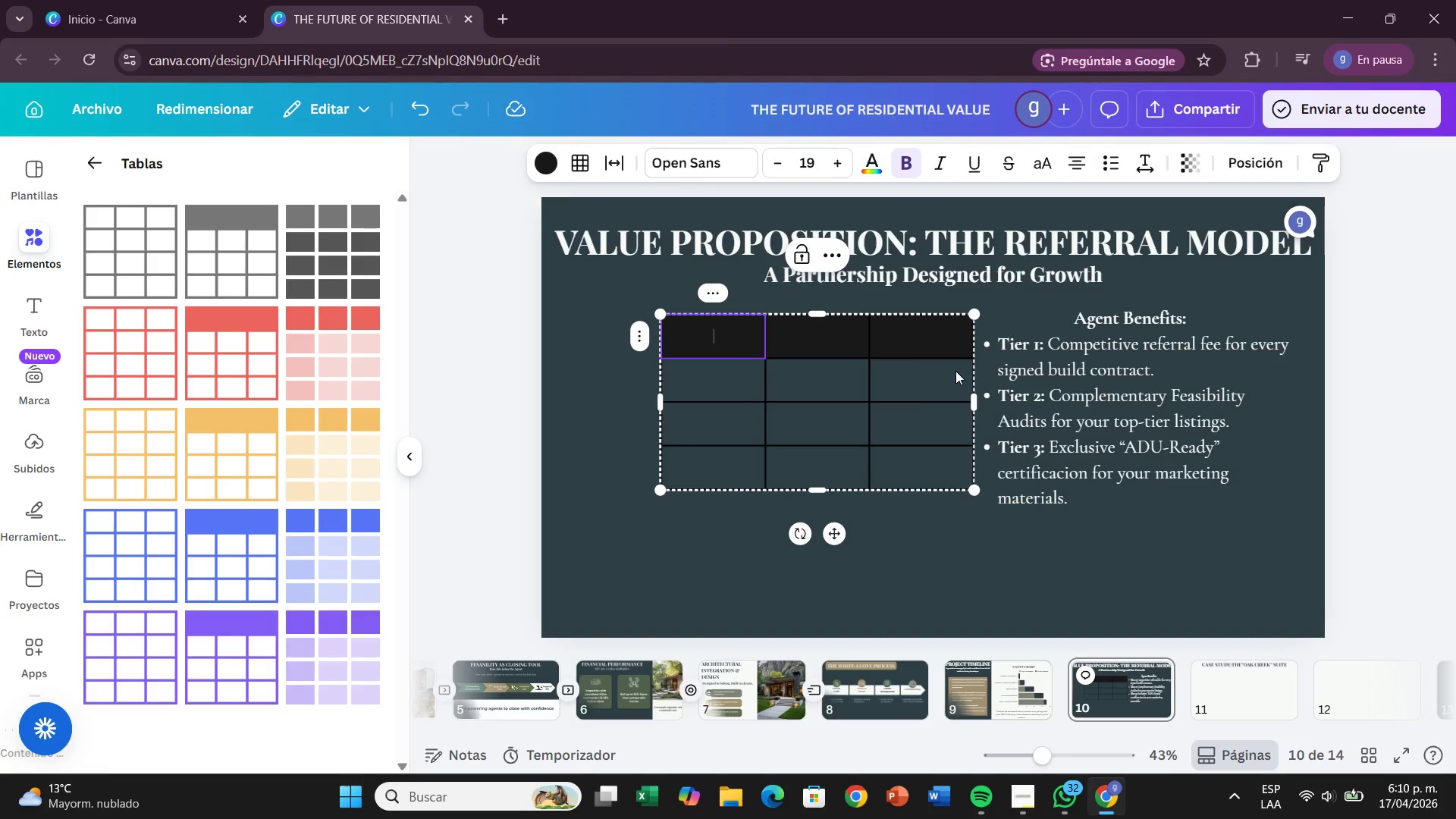 
type(TIER 1 REVENUE)
 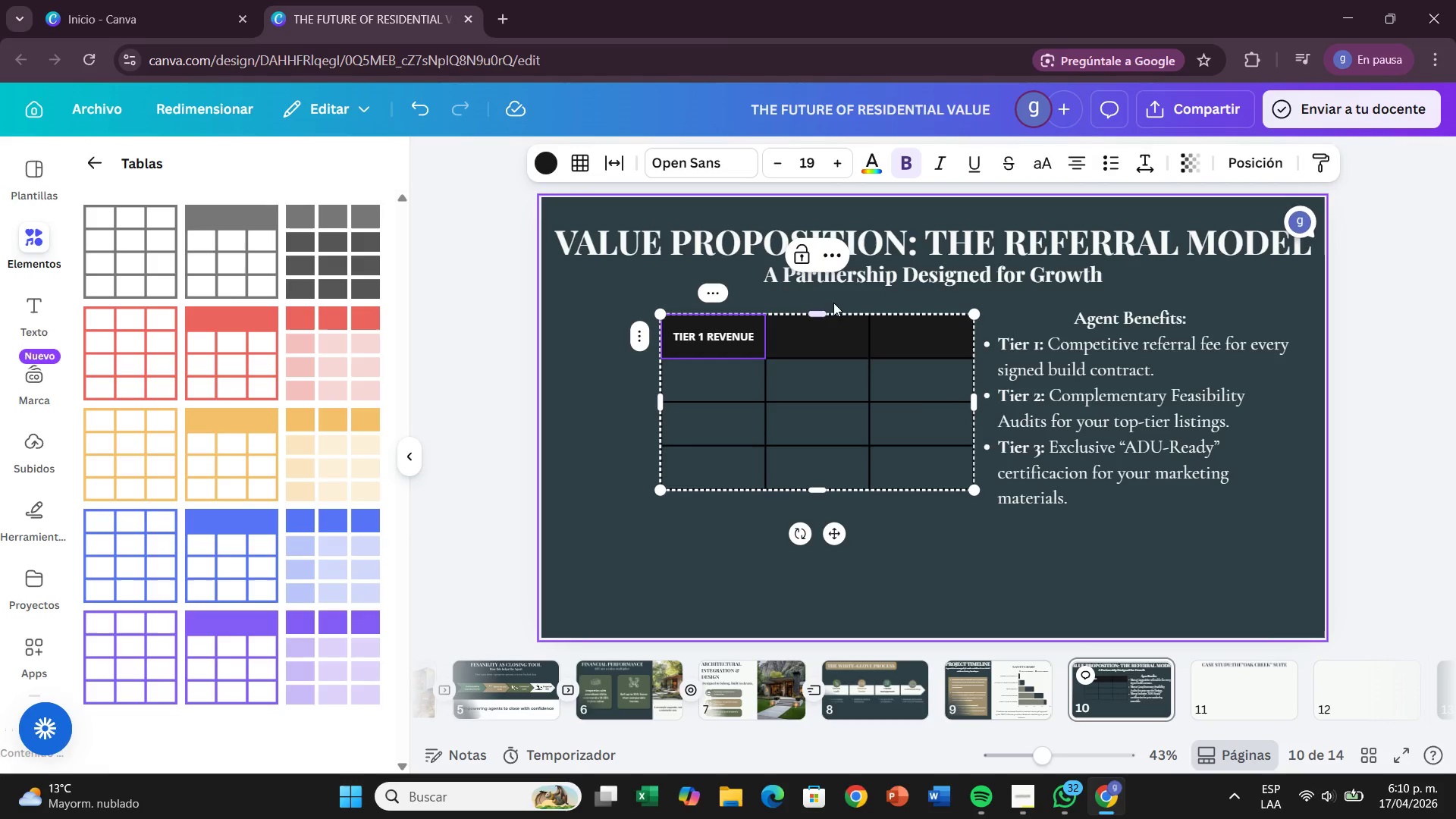 
double_click([828, 329])
 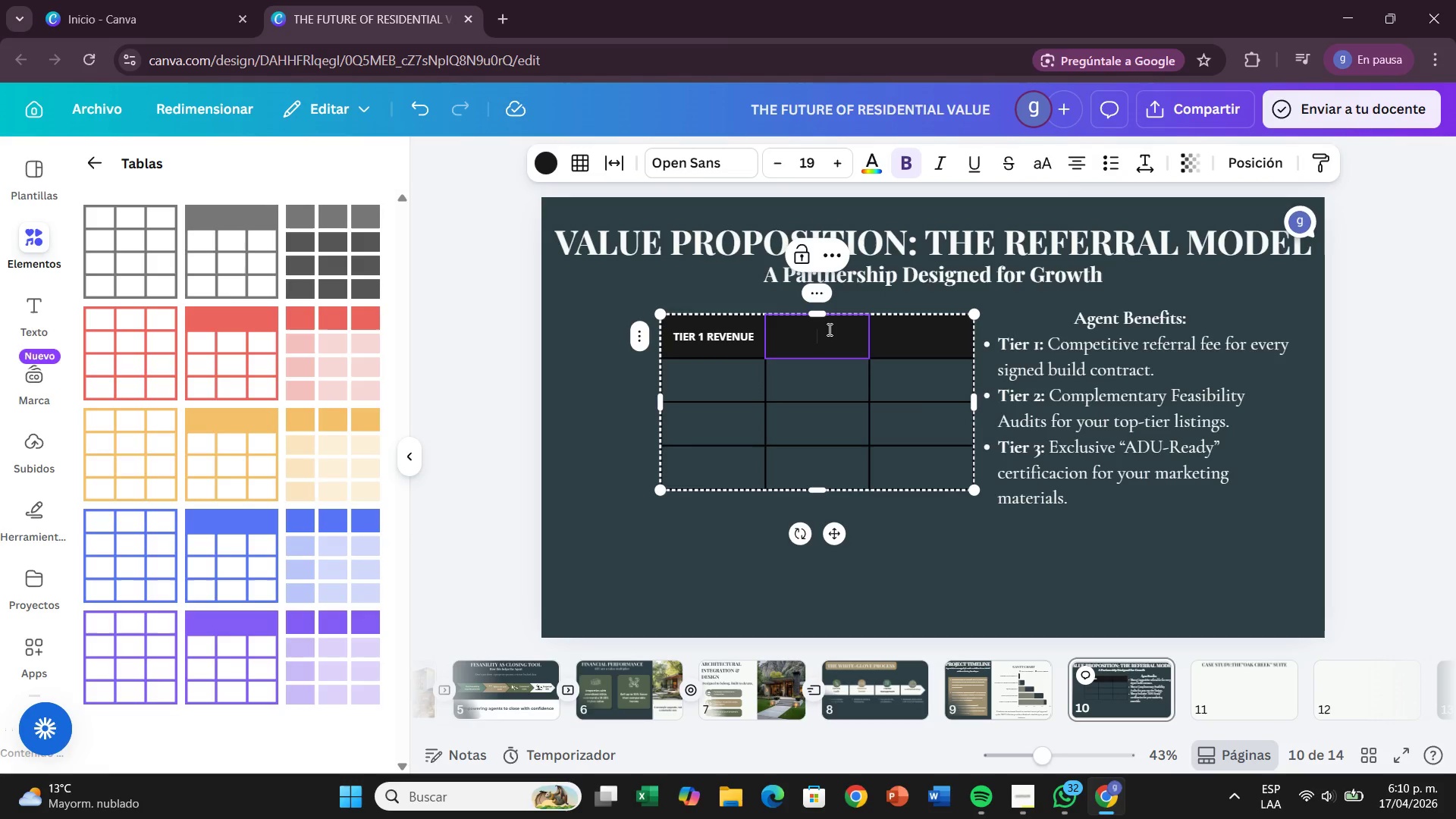 
type(TIER 2 STRATEGIC)
 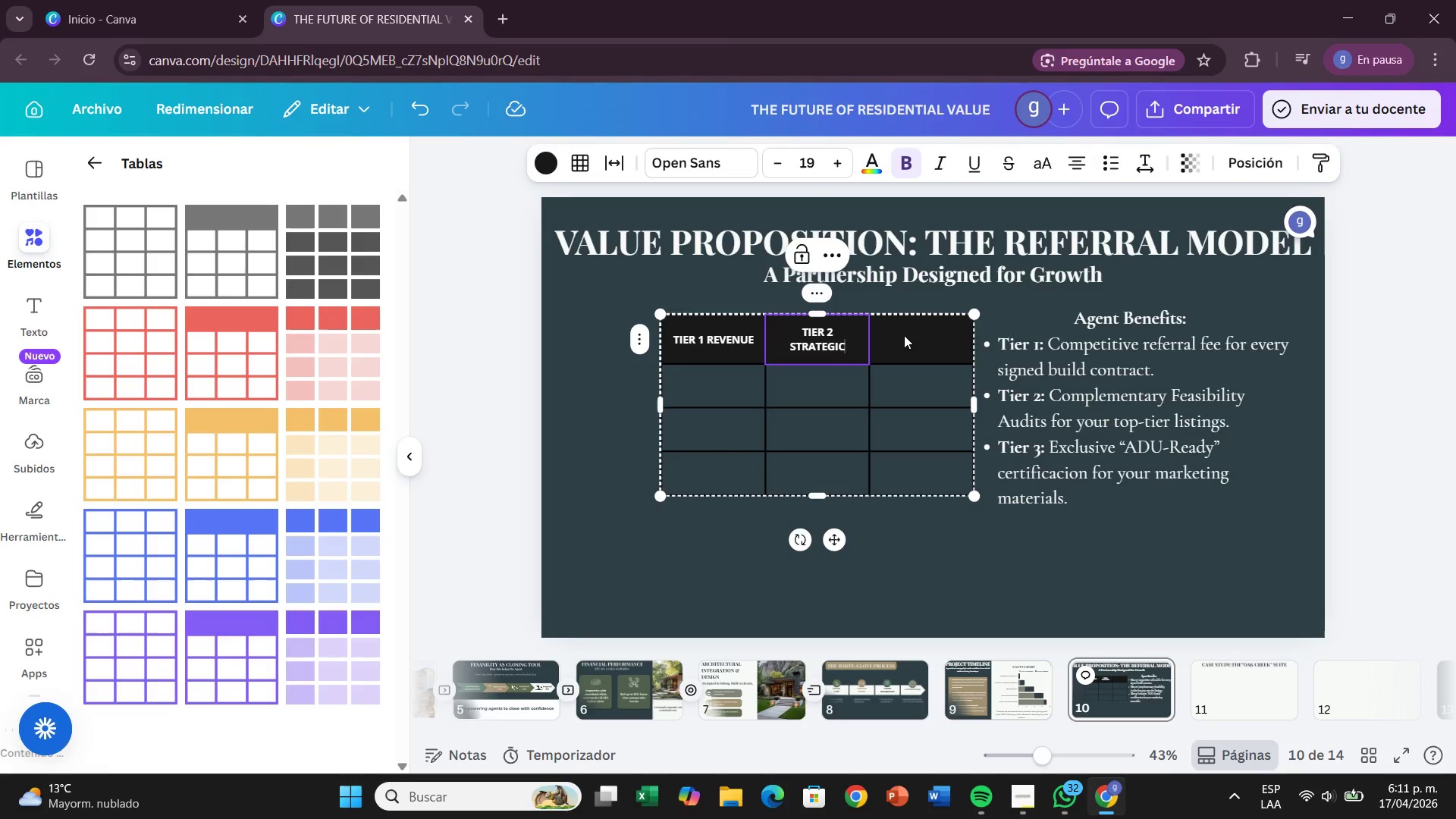 
double_click([904, 334])
 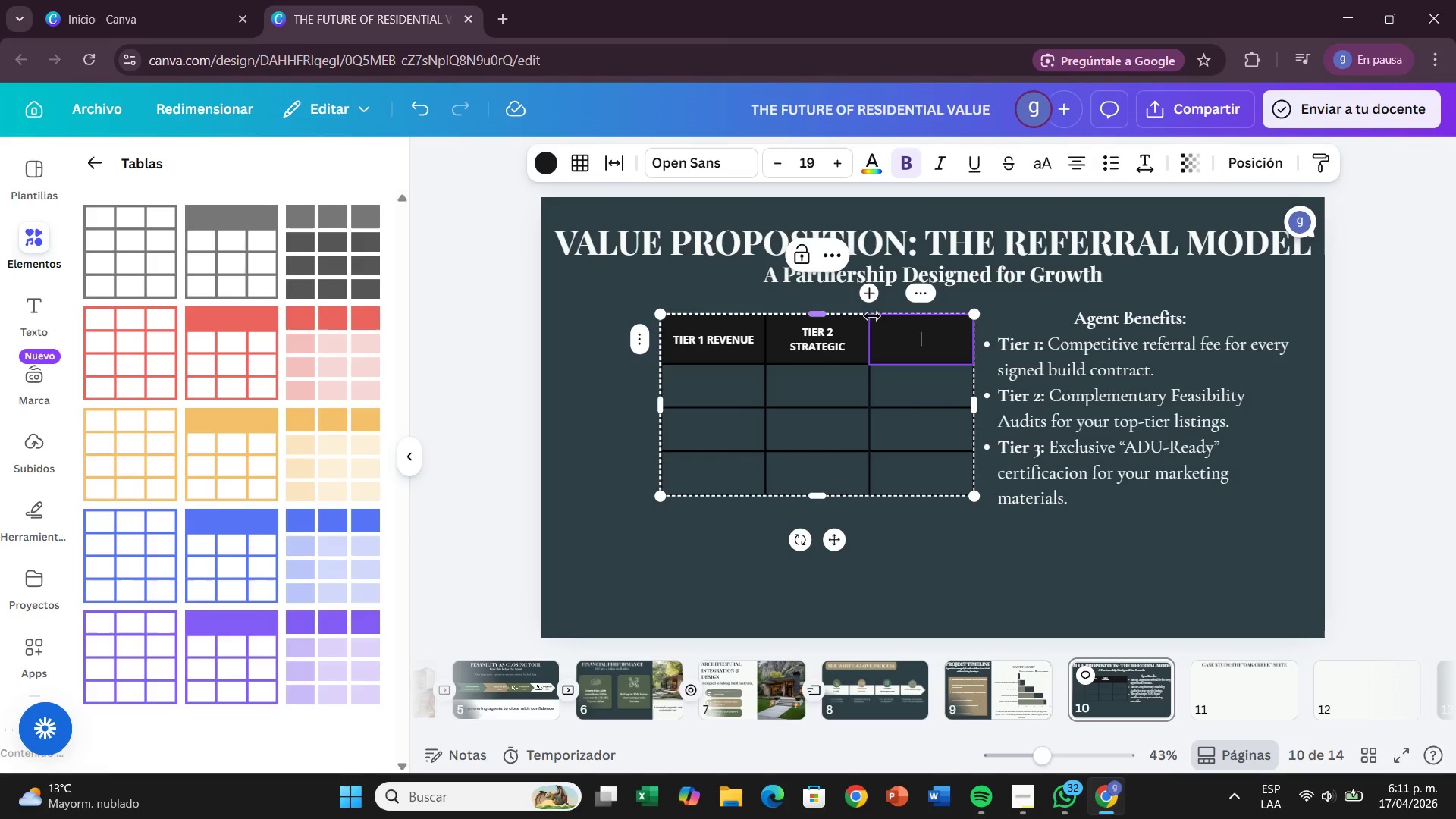 
left_click_drag(start_coordinate=[871, 317], to_coordinate=[895, 322])
 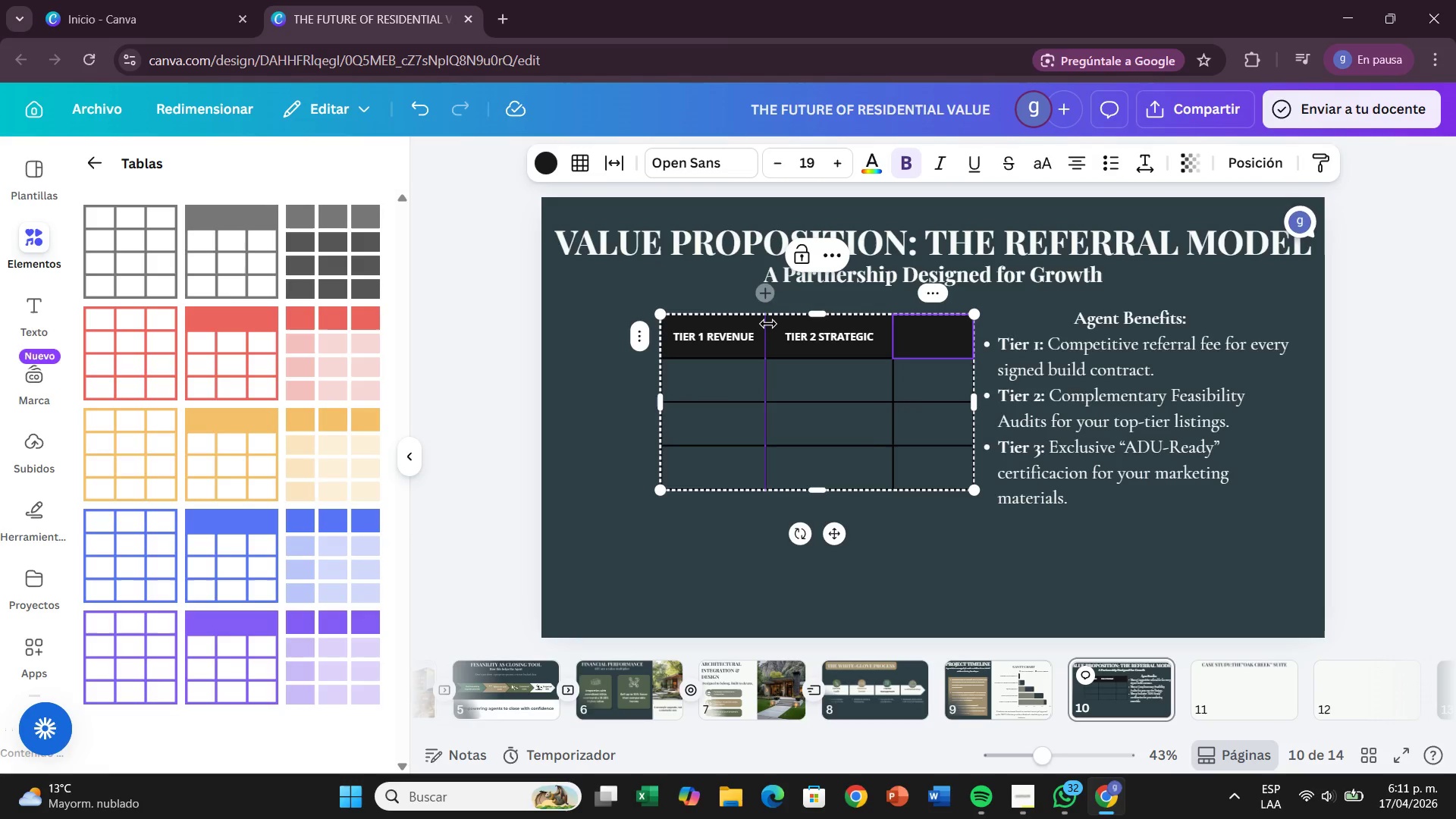 
left_click_drag(start_coordinate=[767, 324], to_coordinate=[790, 328])
 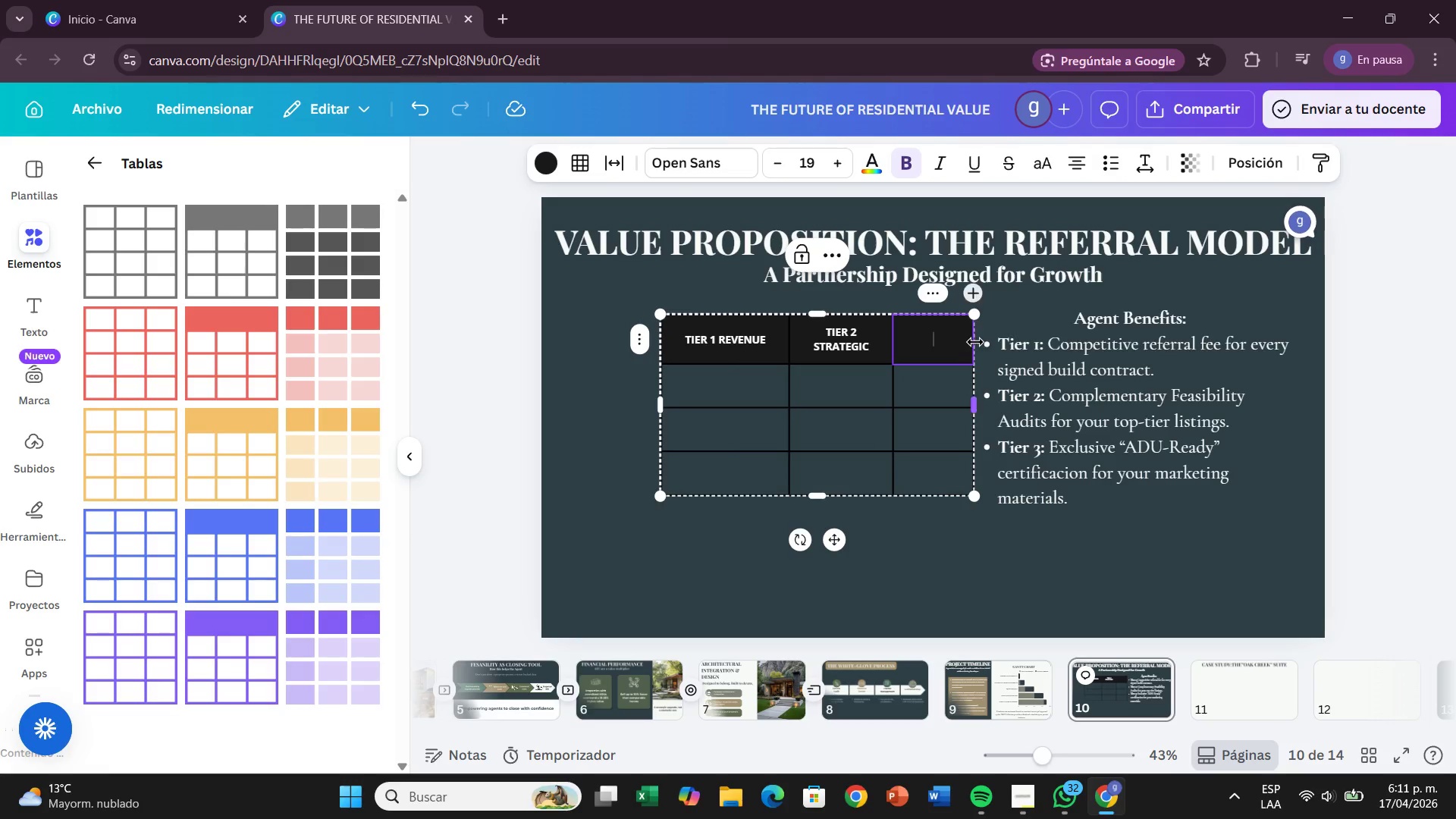 
left_click_drag(start_coordinate=[975, 337], to_coordinate=[1003, 344])
 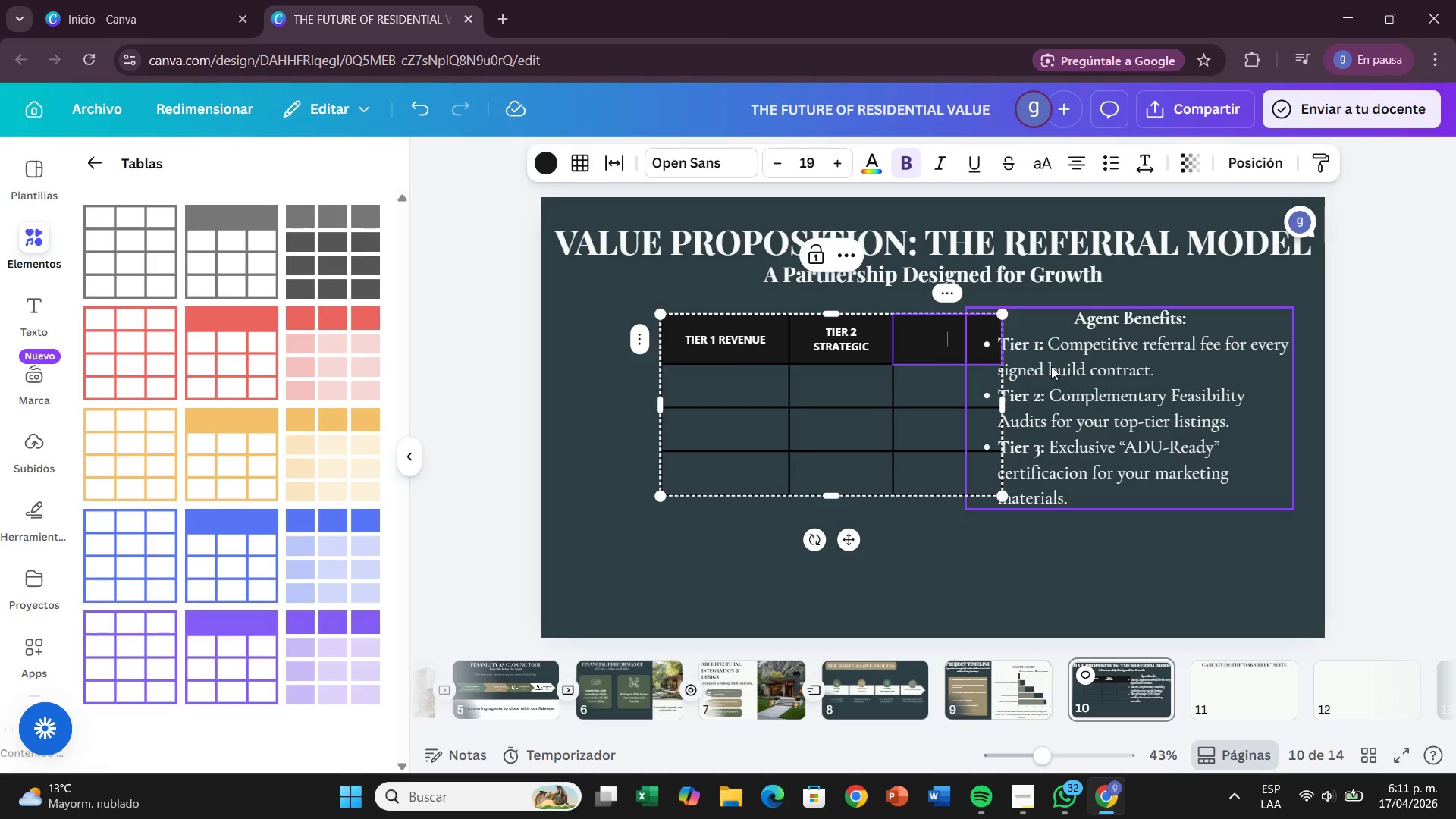 
left_click_drag(start_coordinate=[1051, 366], to_coordinate=[1087, 374])
 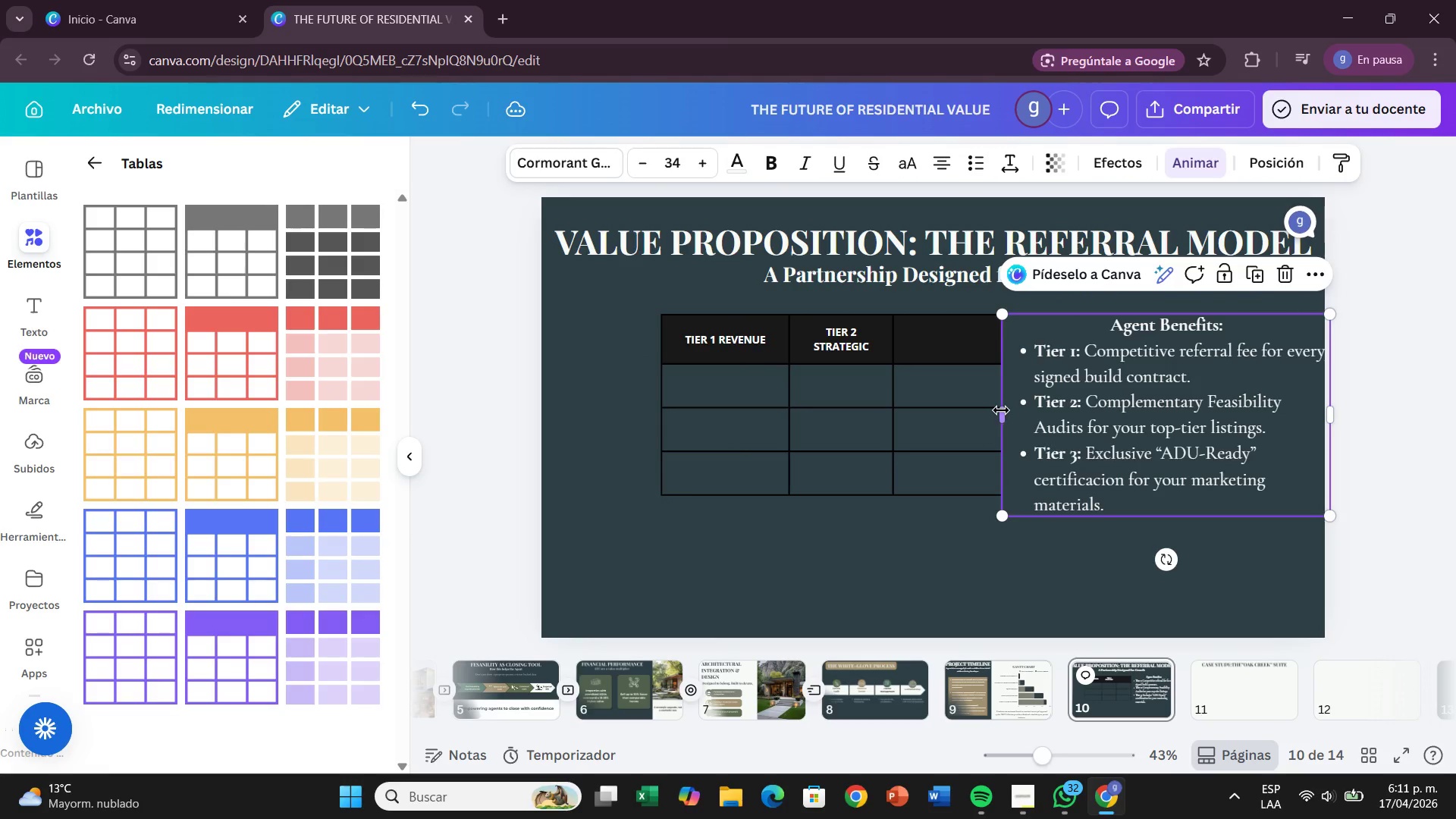 
left_click_drag(start_coordinate=[1001, 410], to_coordinate=[1108, 413])
 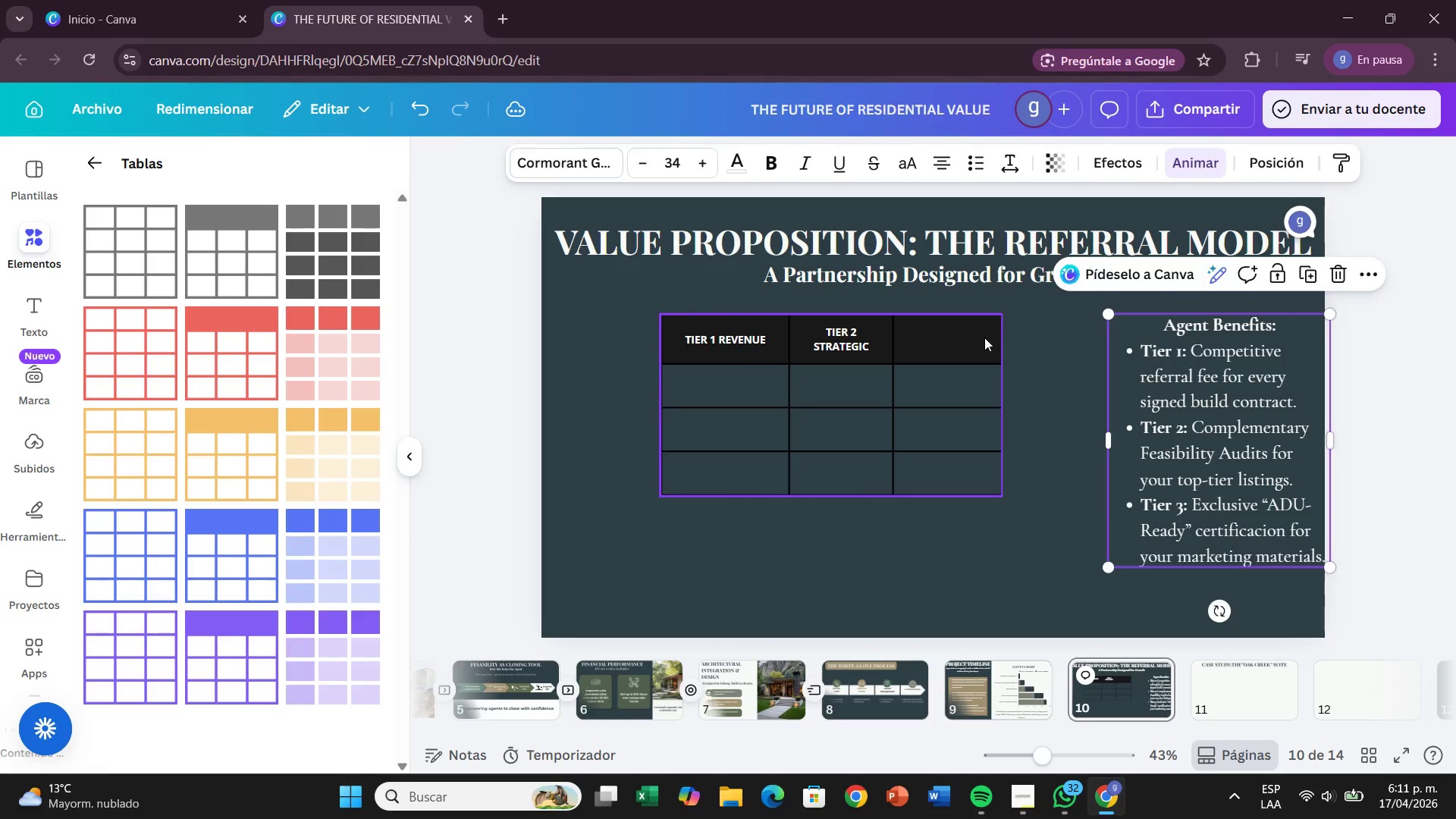 
double_click([978, 337])
 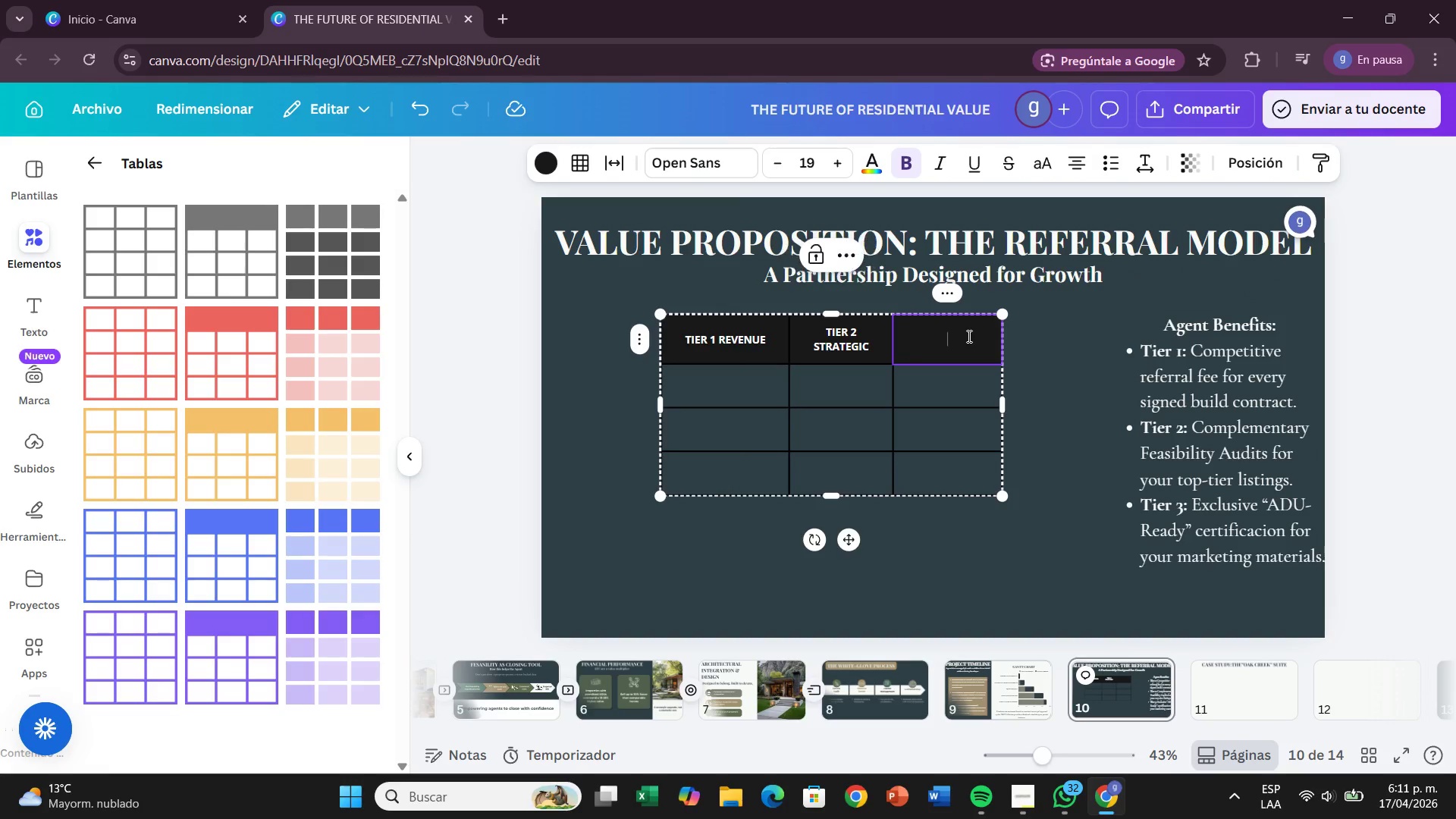 
left_click([968, 335])
 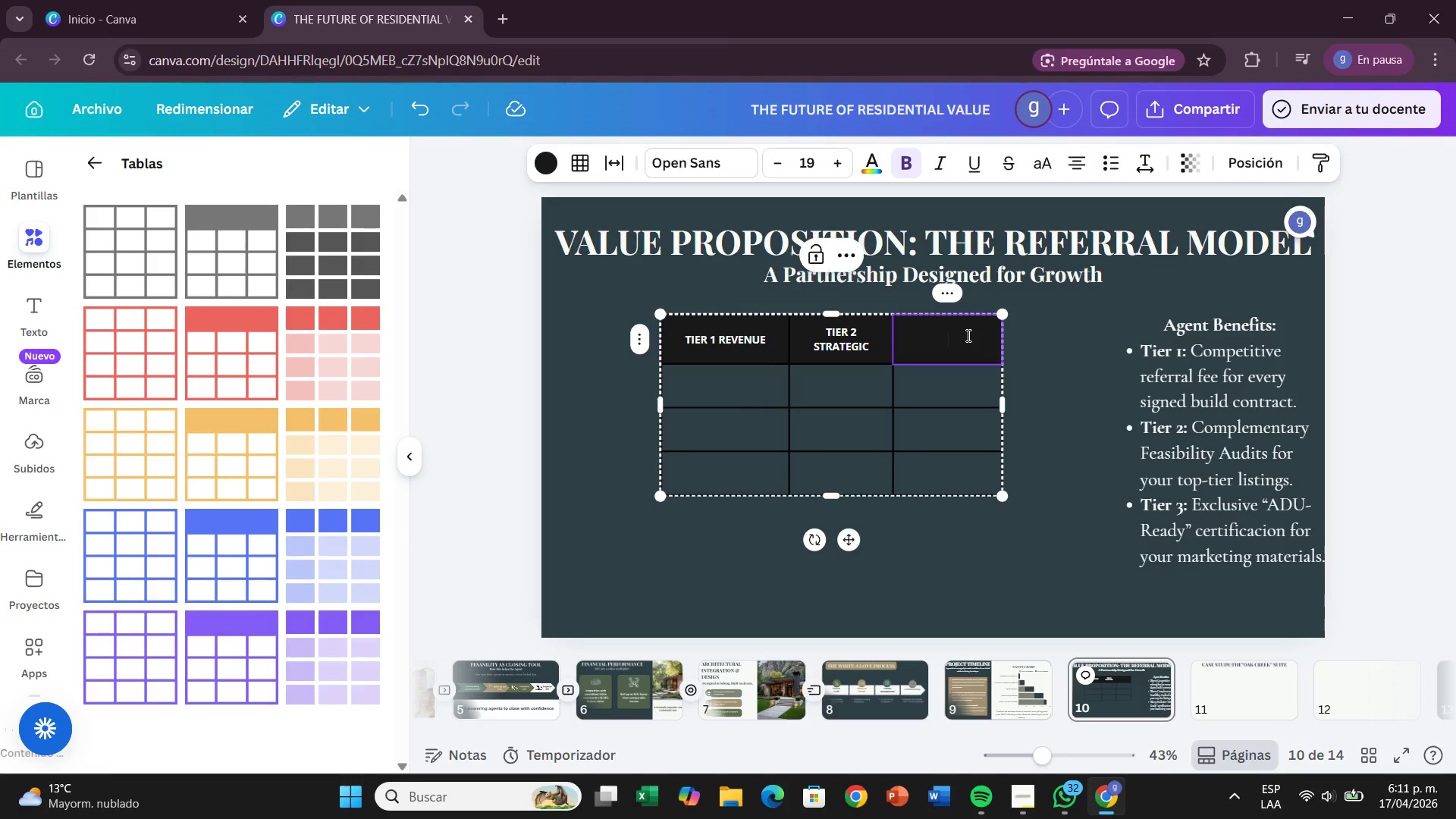 
type(TIER 3 EXC`US)
key(Backspace)
key(Backspace)
key(Backspace)
type(LSUIVE)
 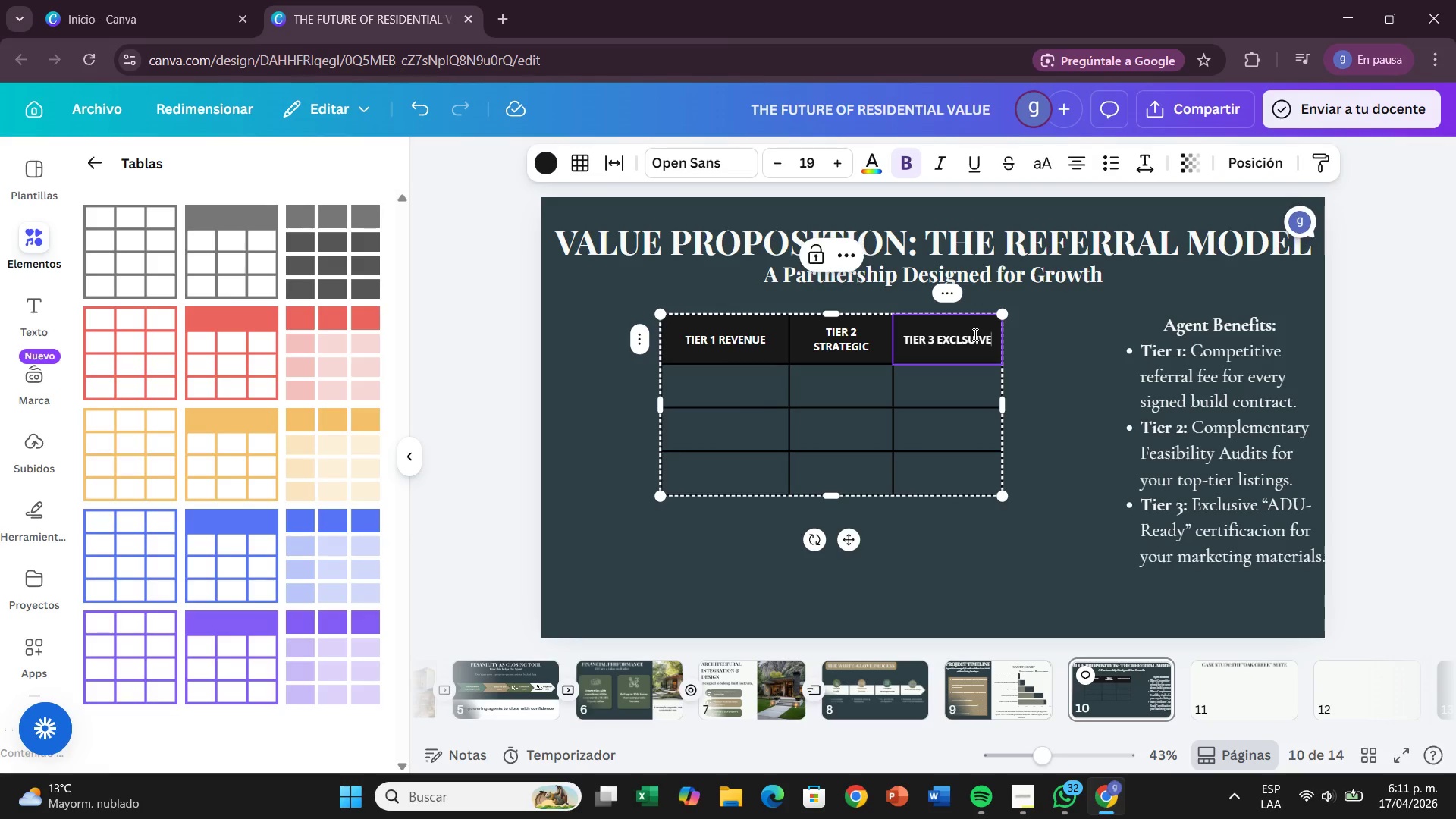 
left_click([976, 340])
 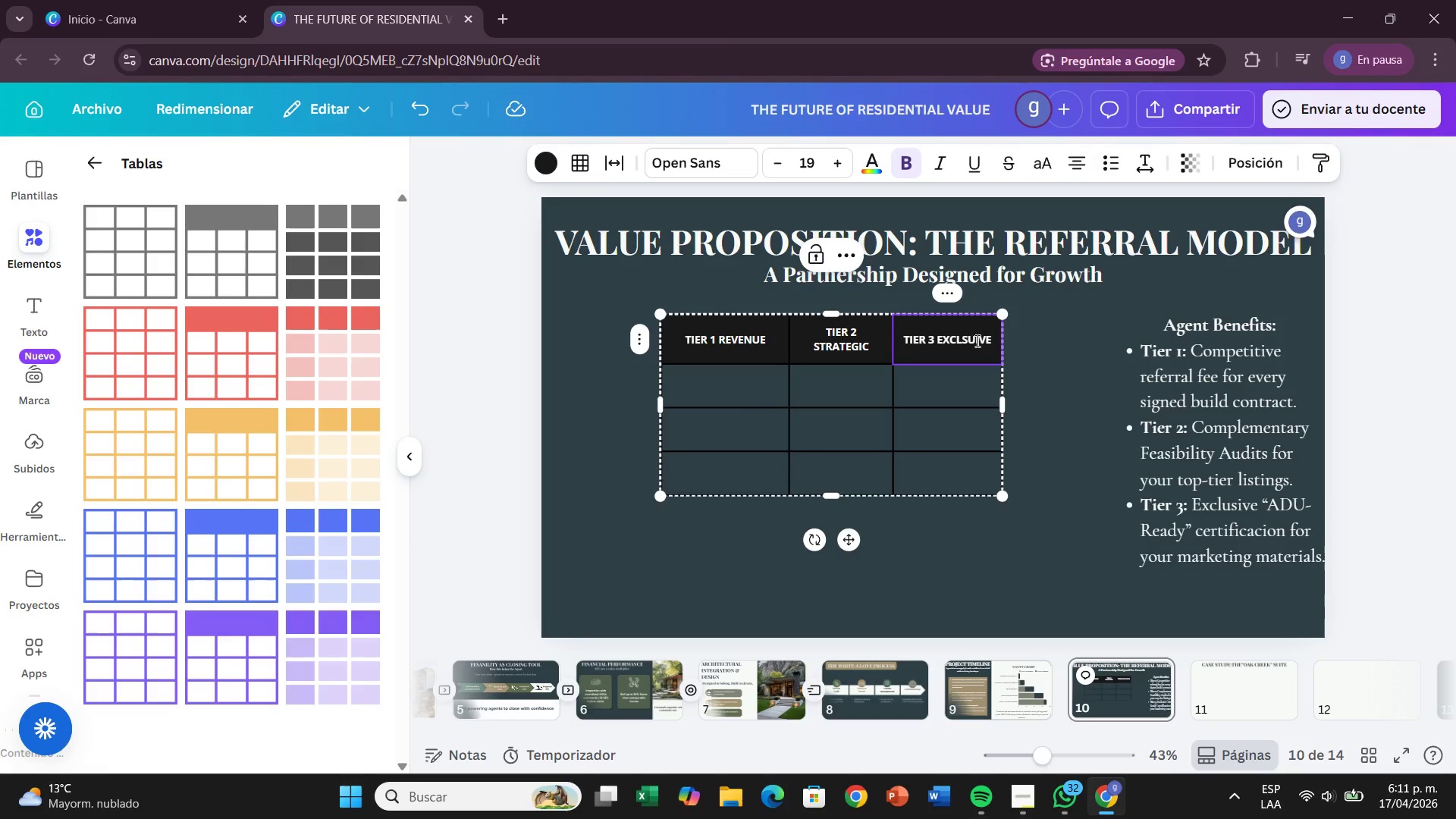 
key(Backspace)
key(Backspace)
type(US)
 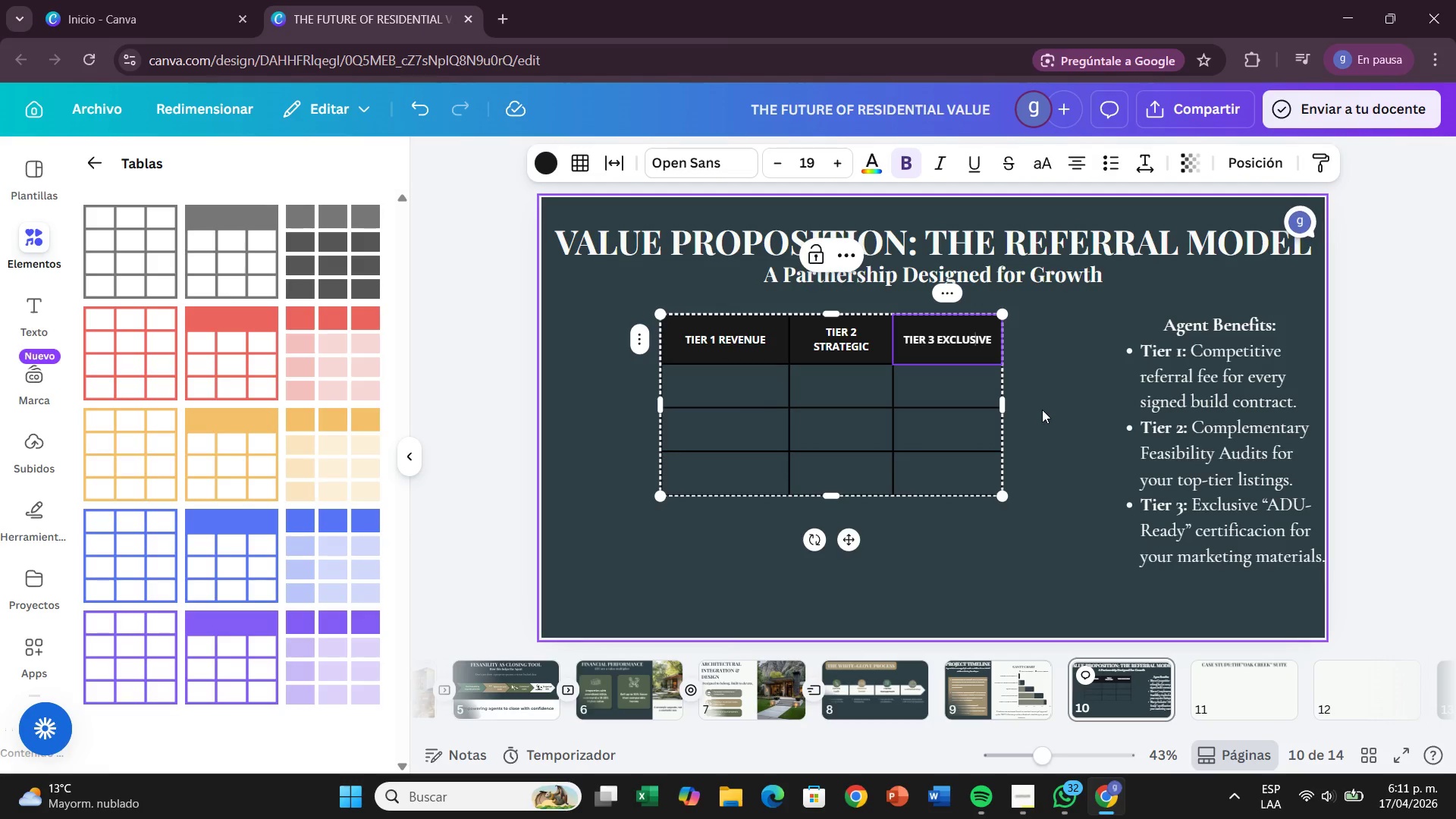 
left_click([1033, 410])
 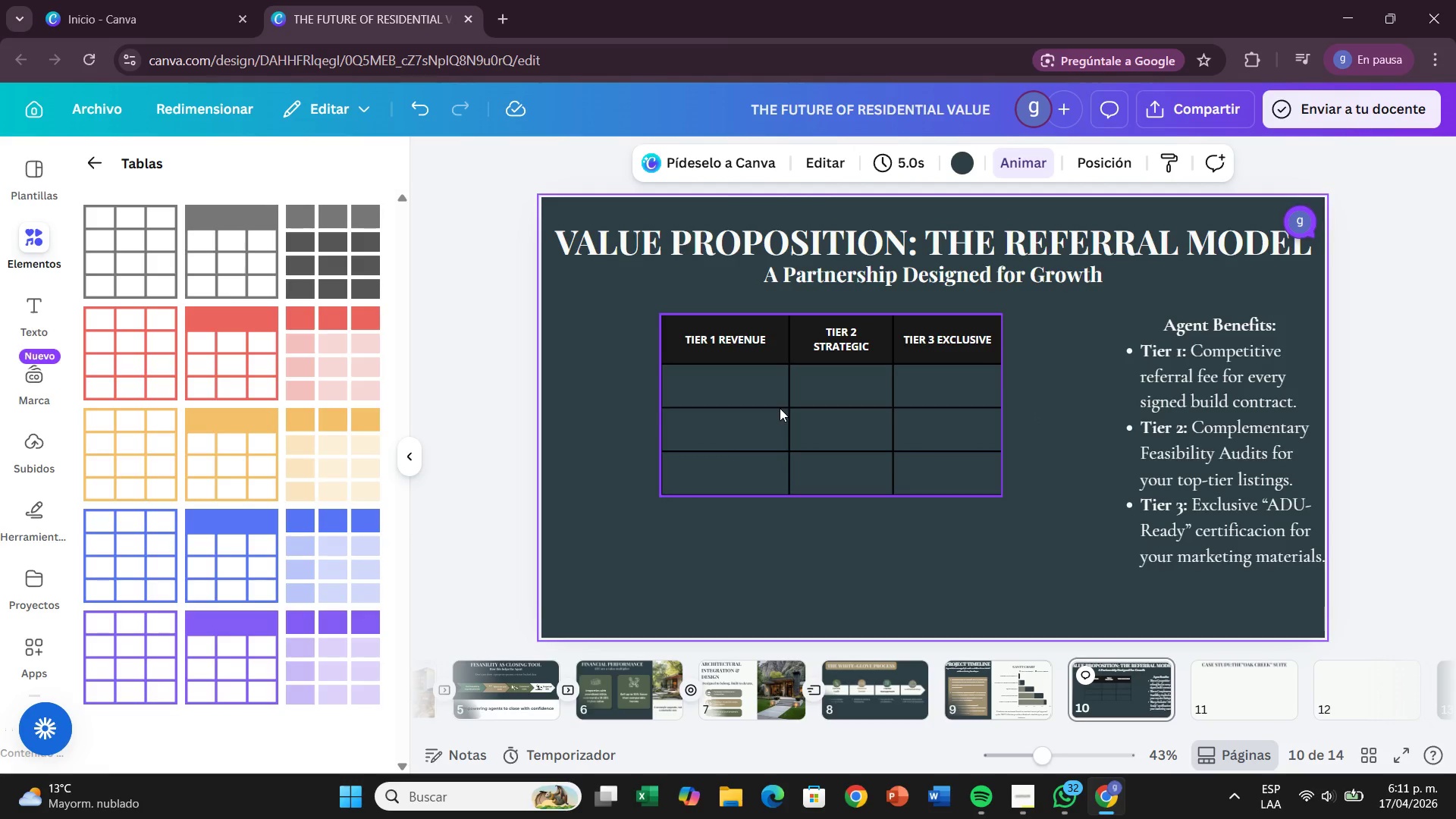 
double_click([747, 392])
 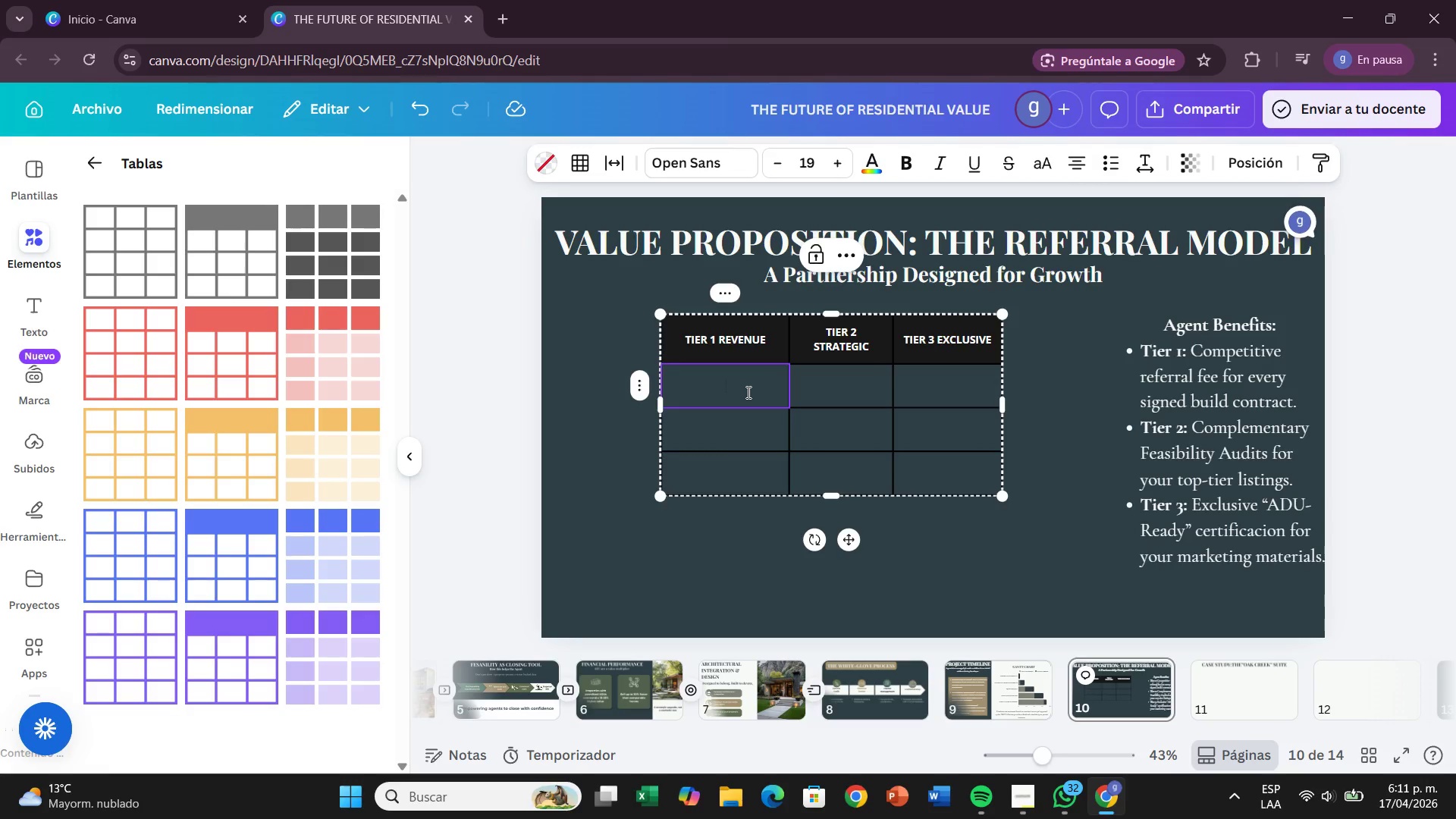 
type(Referral Fee per signes)
key(Backspace)
type(d build contract.)
 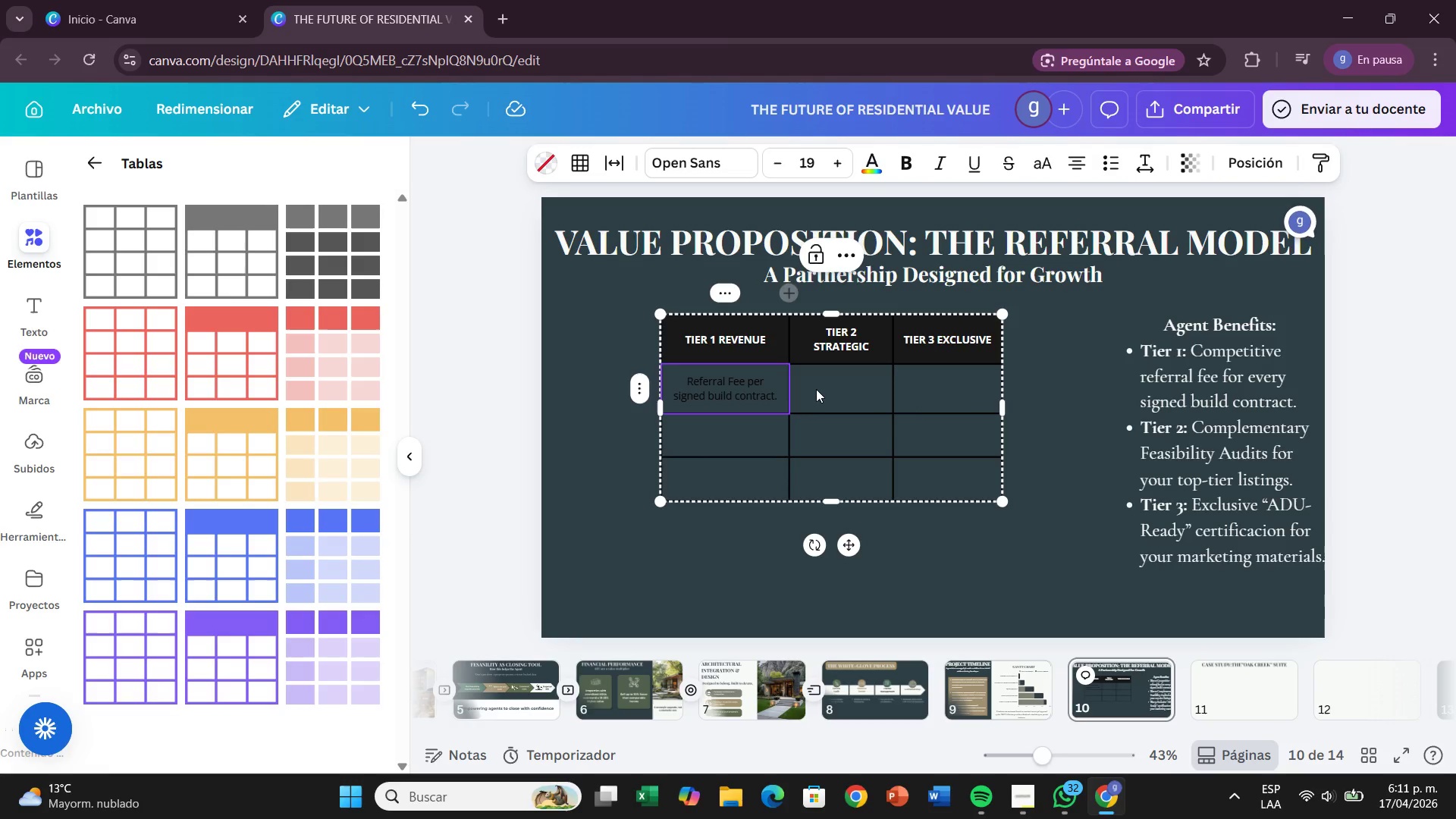 
left_click([846, 391])
 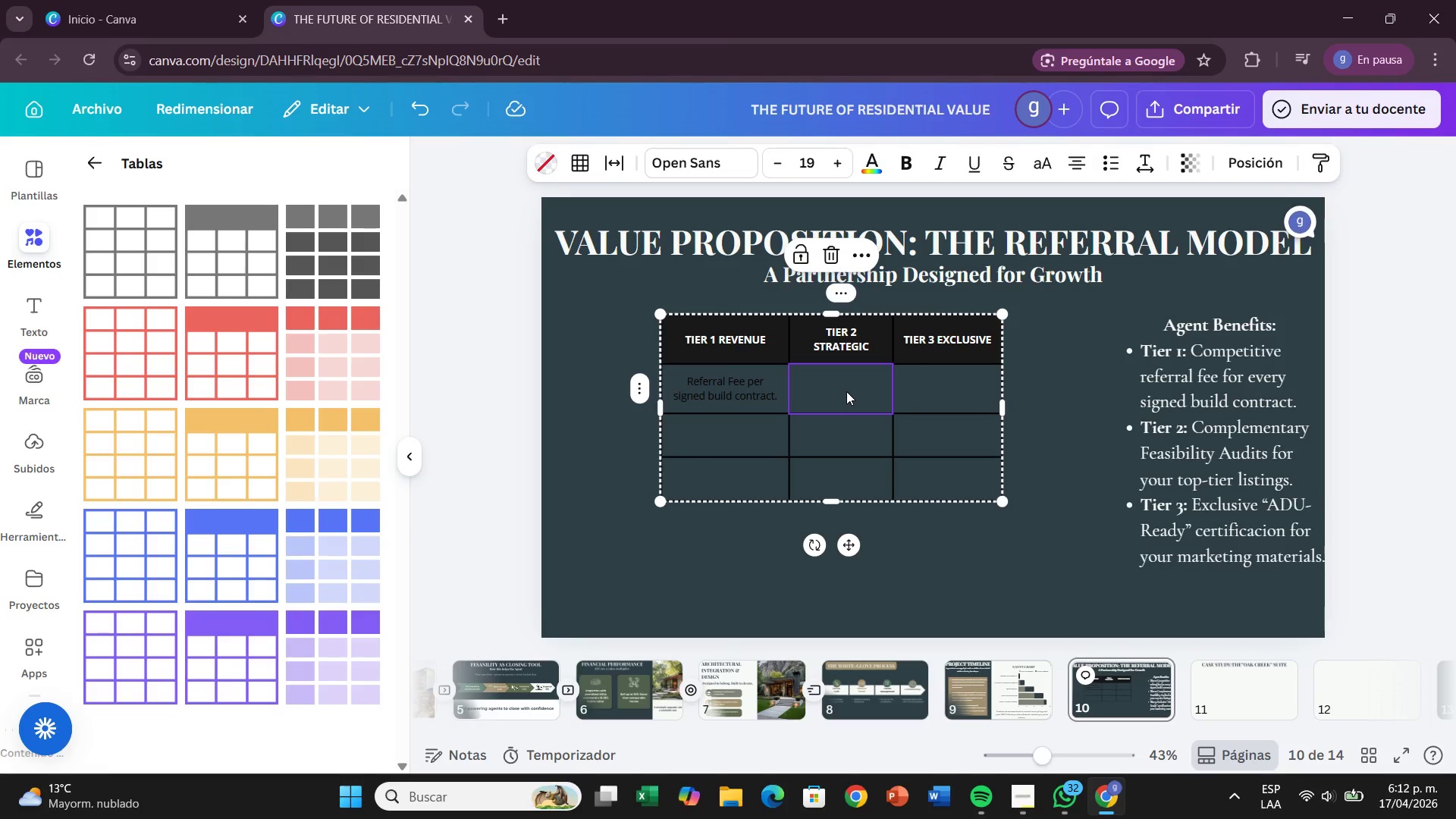 
double_click([846, 391])
 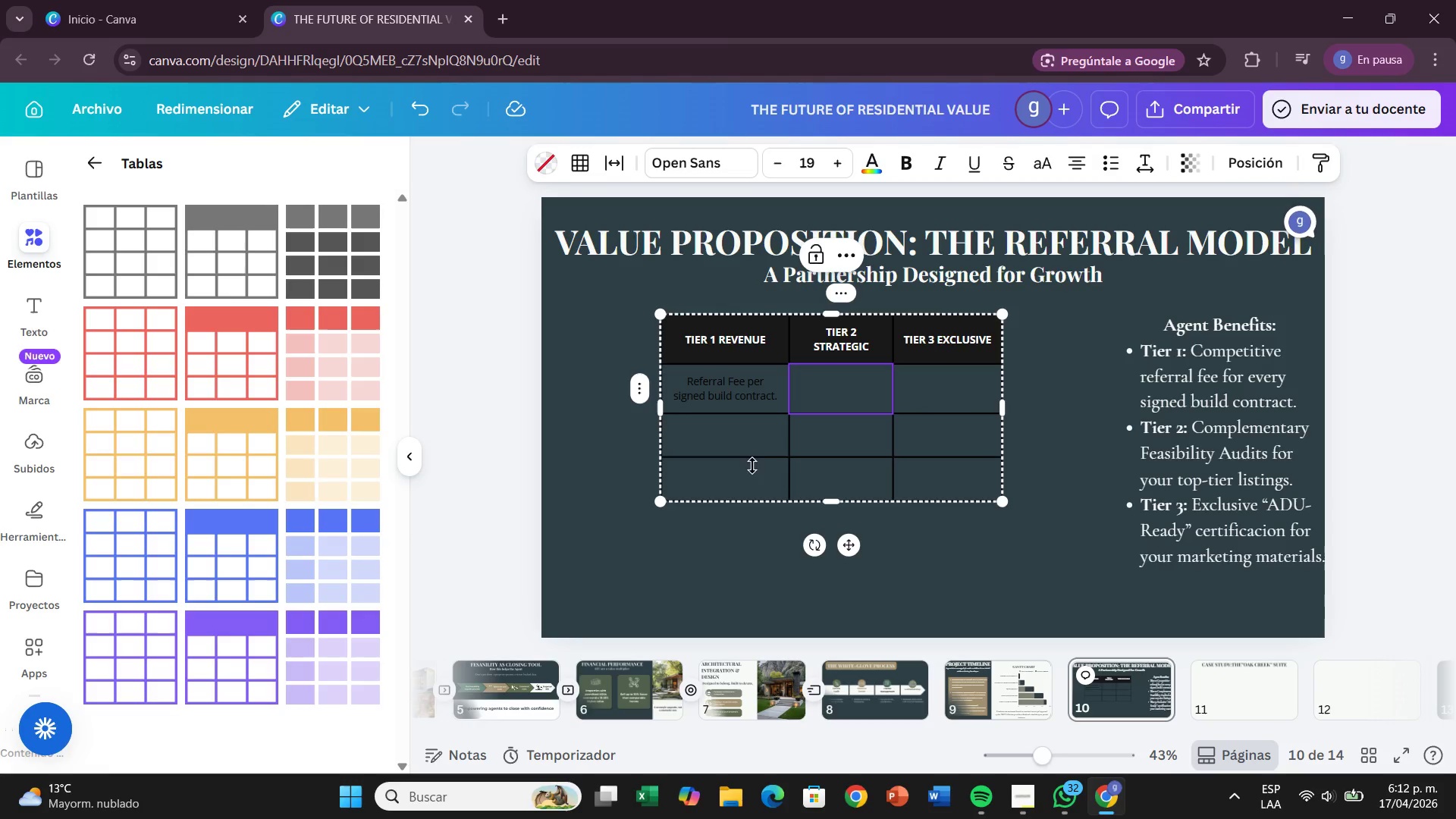 
double_click([759, 446])
 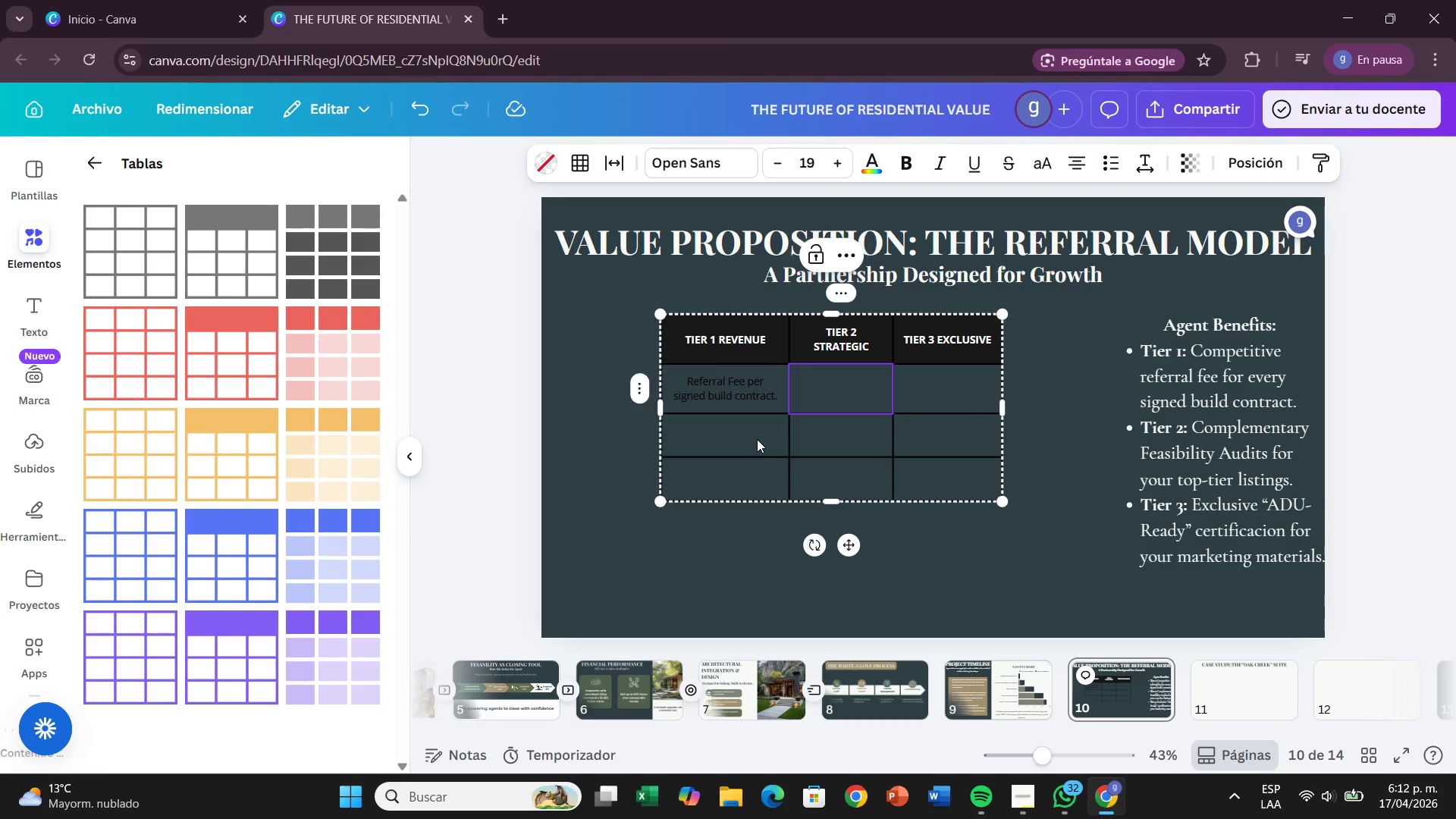 
double_click([757, 439])
 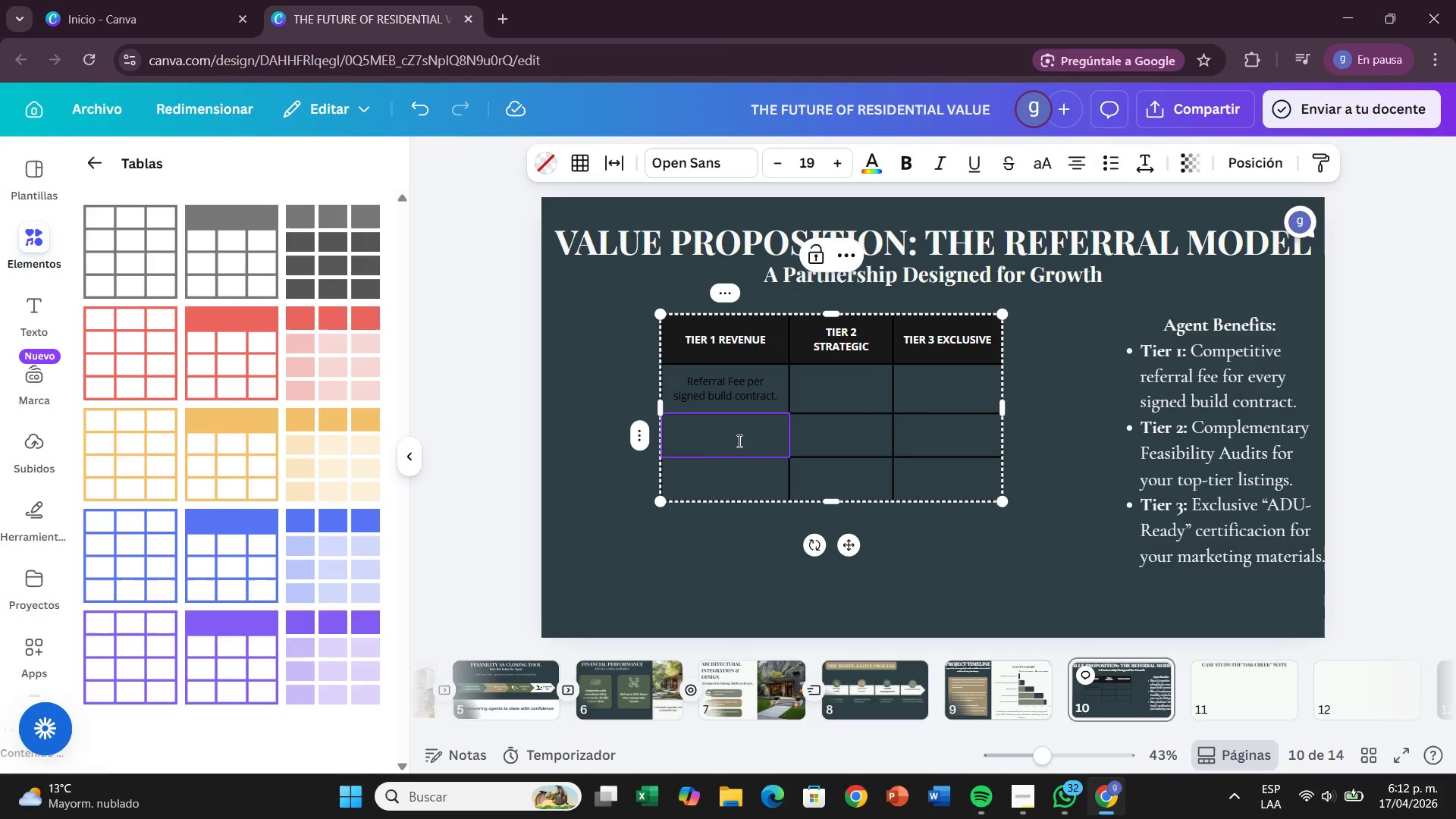 
type(Client Onboarding support form T^T.)
 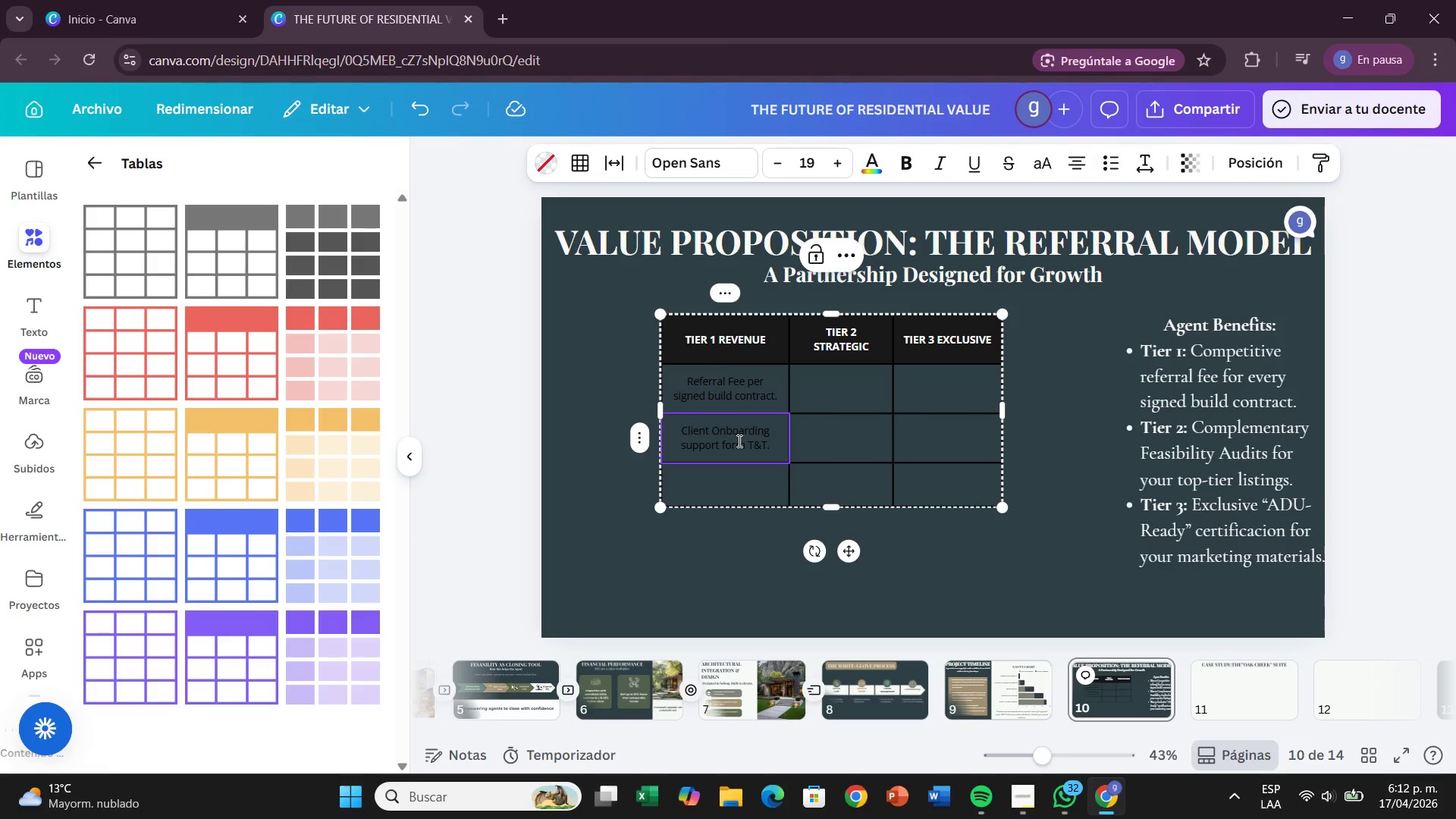 
double_click([720, 486])
 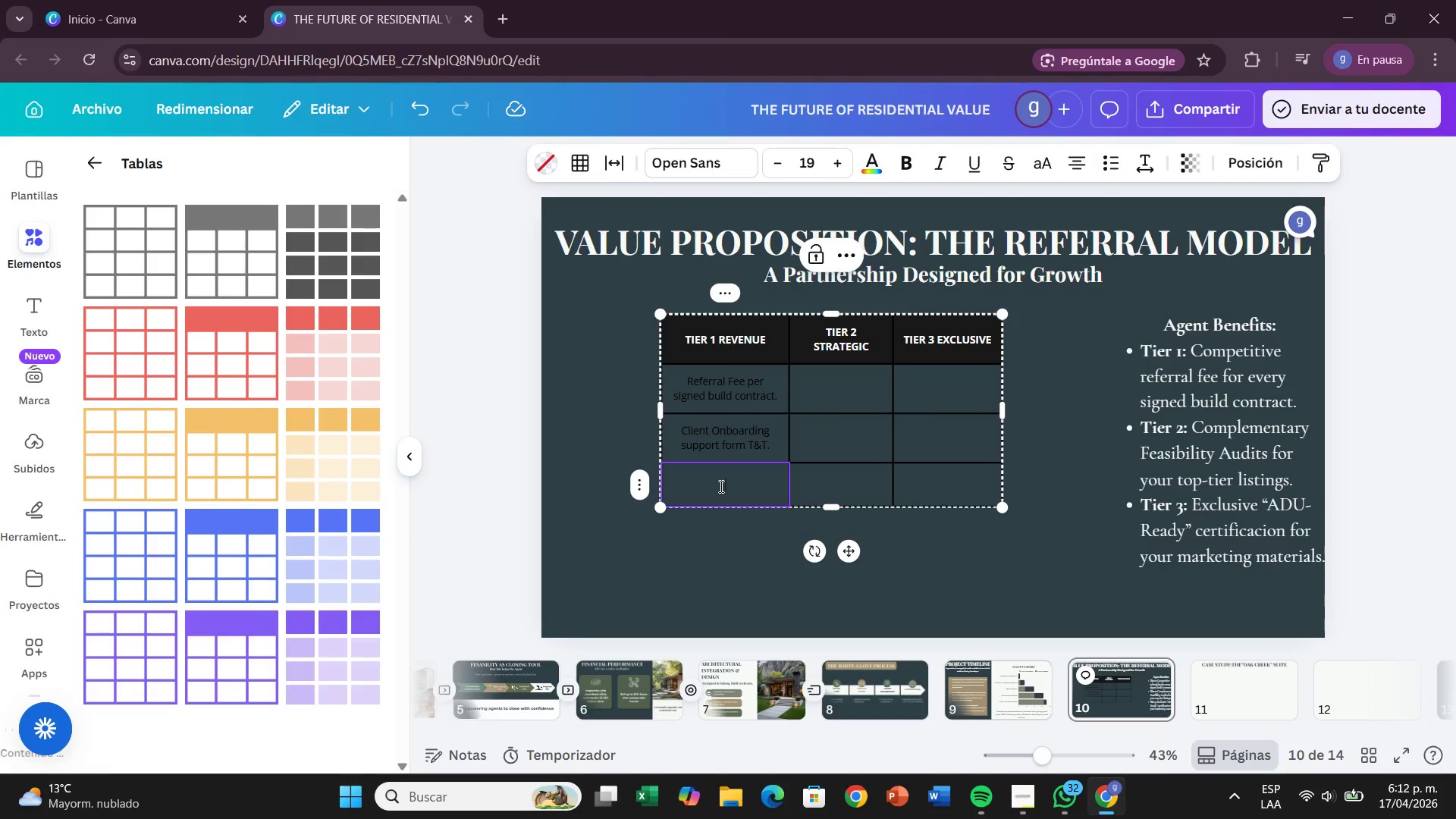 
type(Direct )
 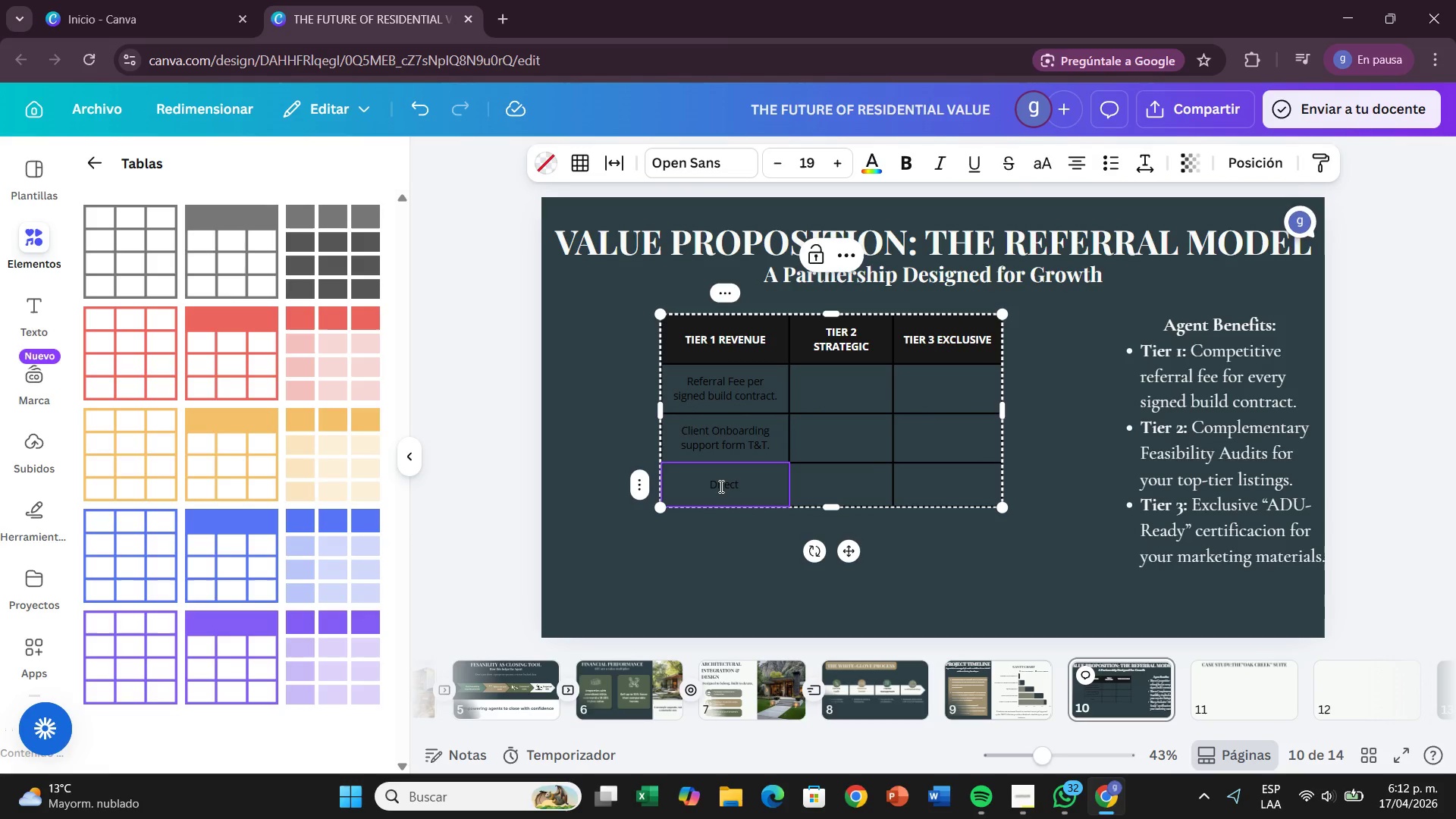 
type(Liaison with city permits.)
 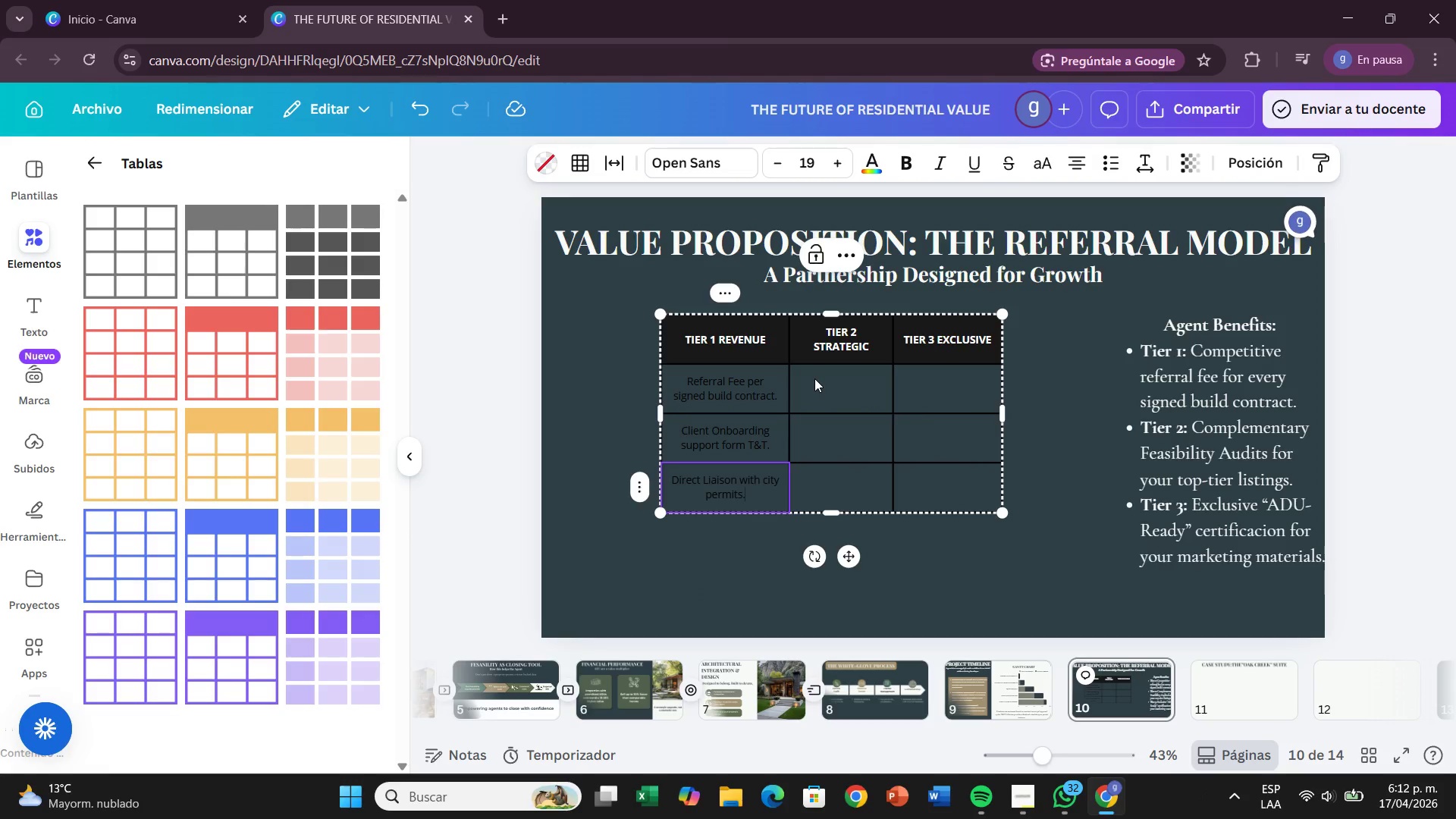 
double_click([814, 378])
 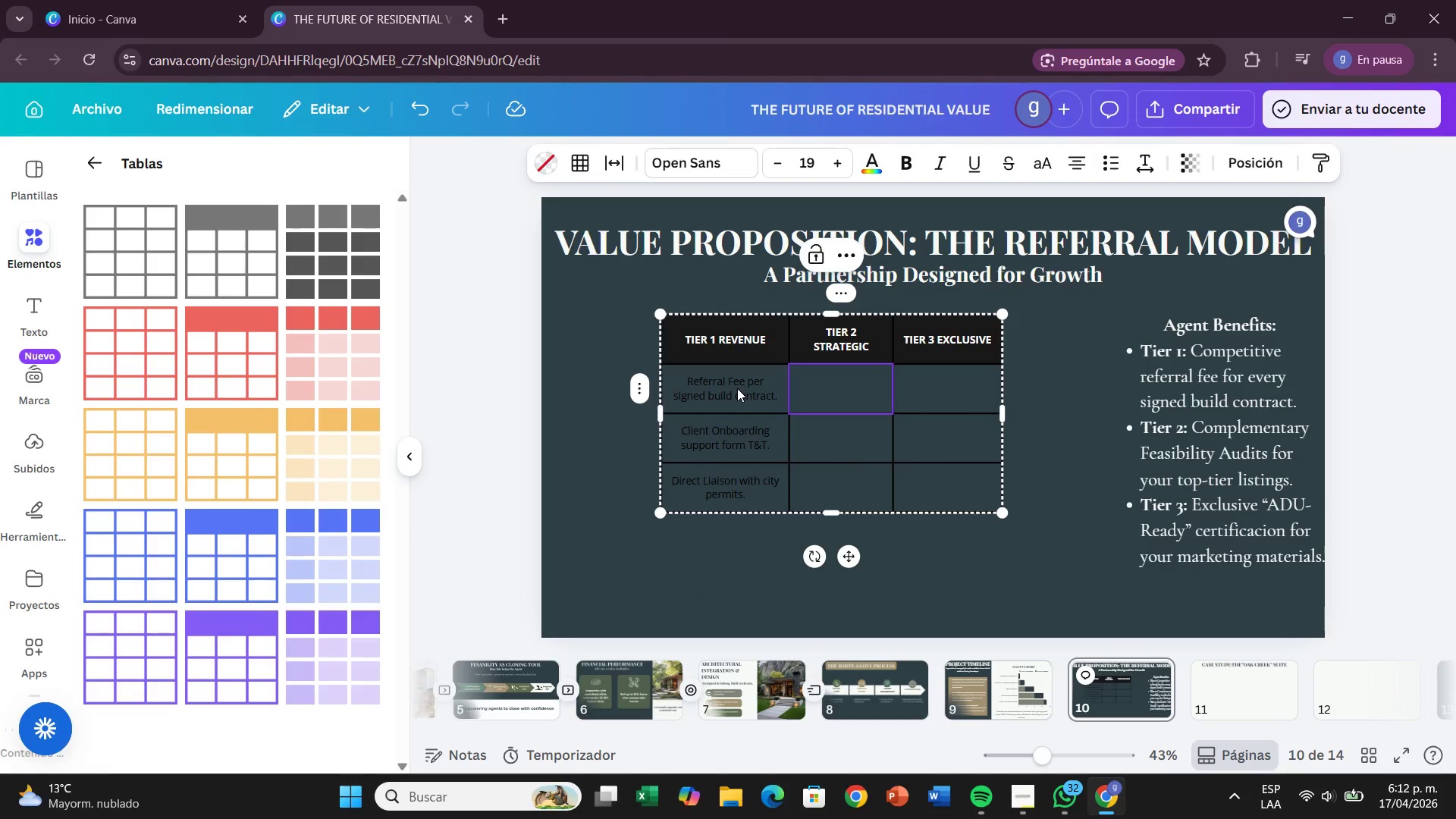 
type(Feasibility )
 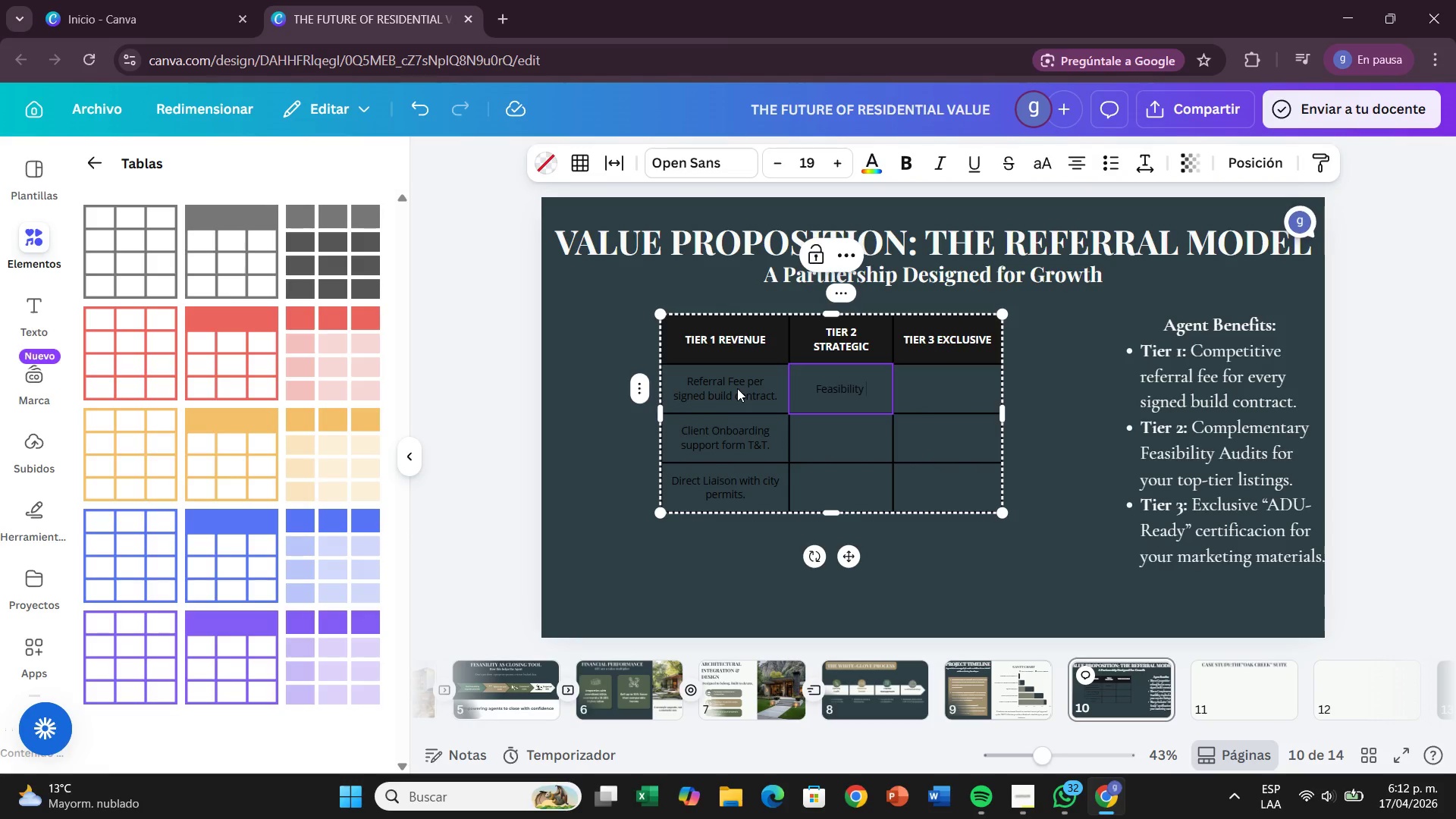 
type(Audits)
 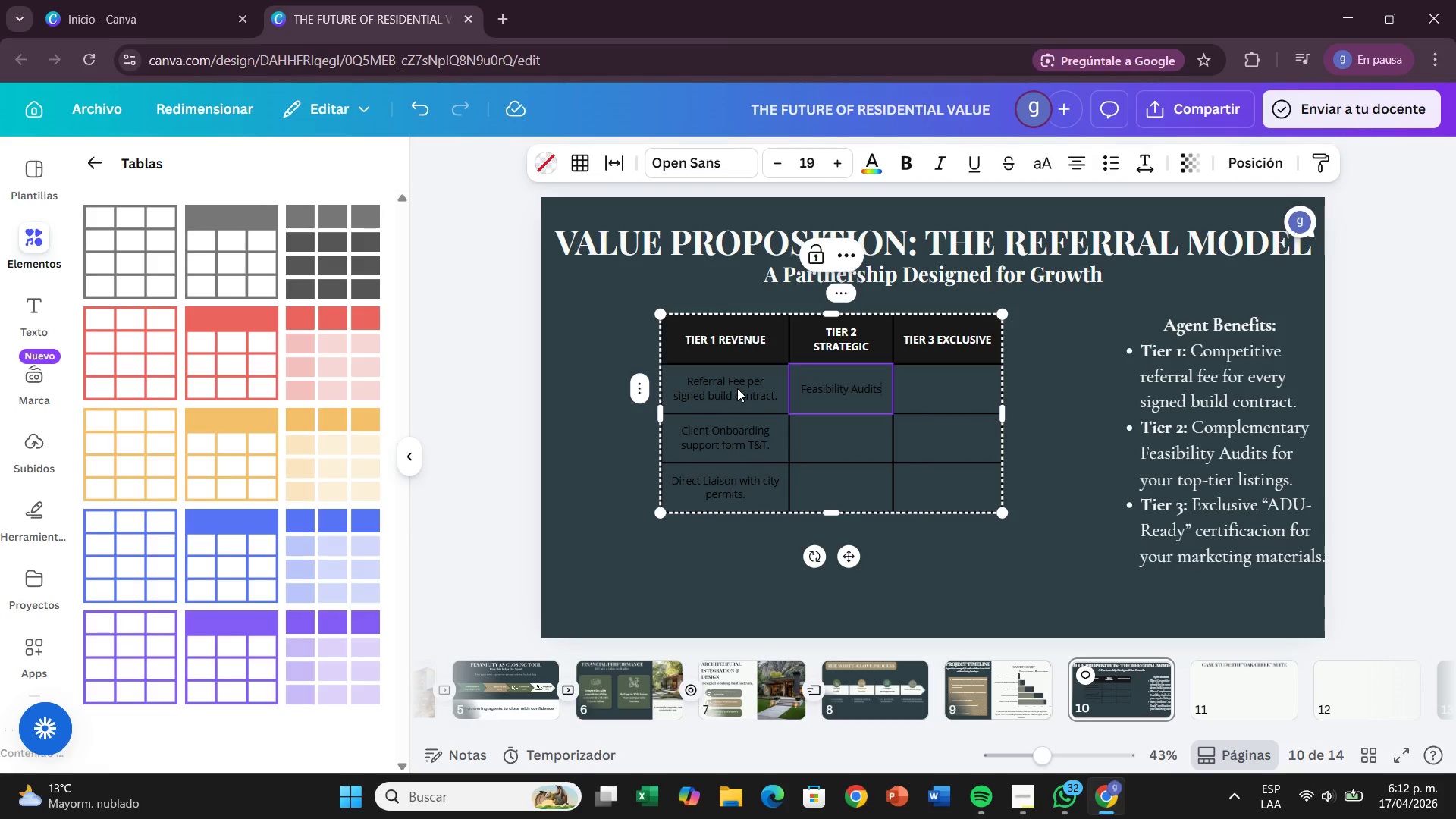 
left_click([737, 388])
 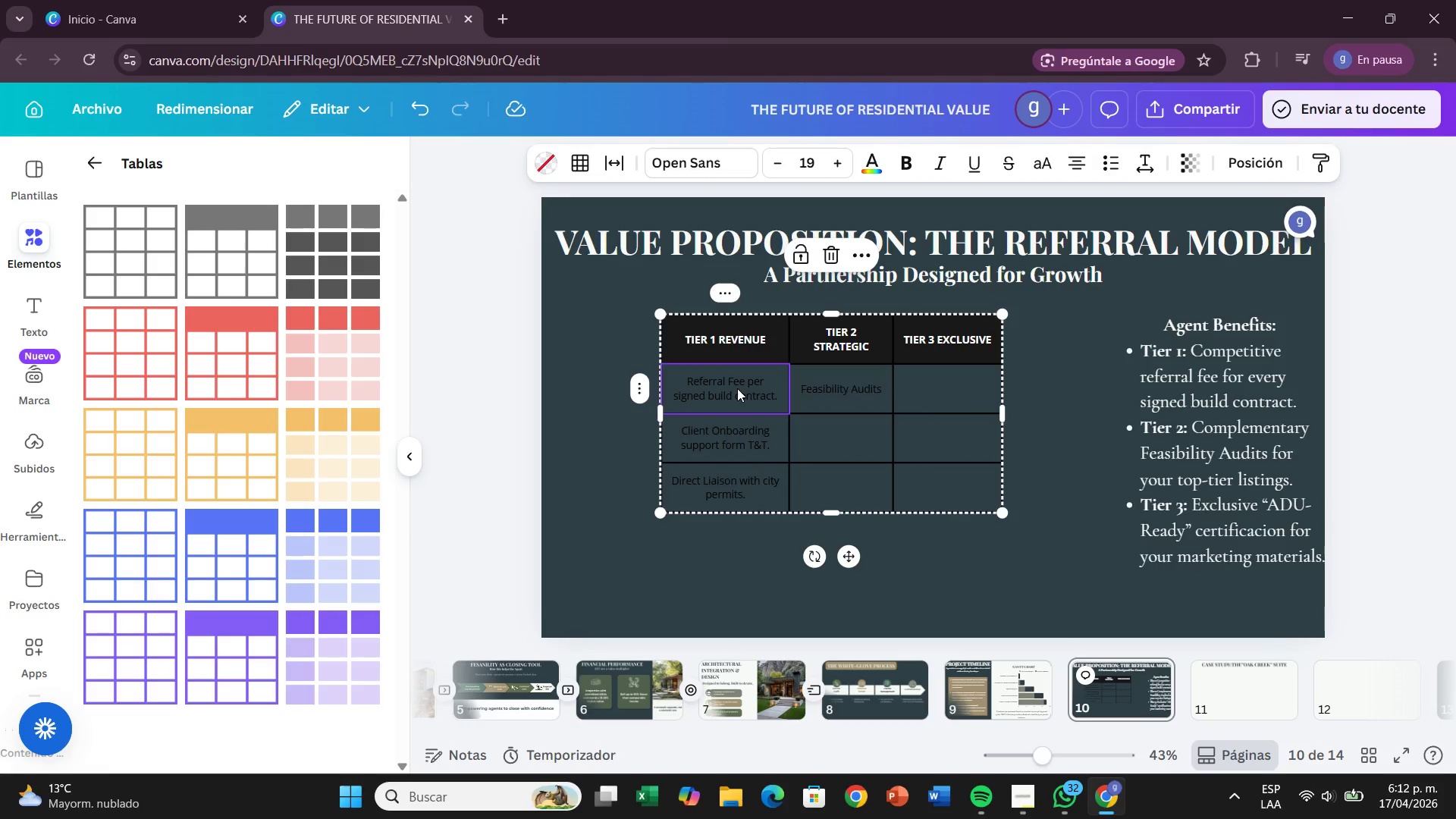 
key(Space)
 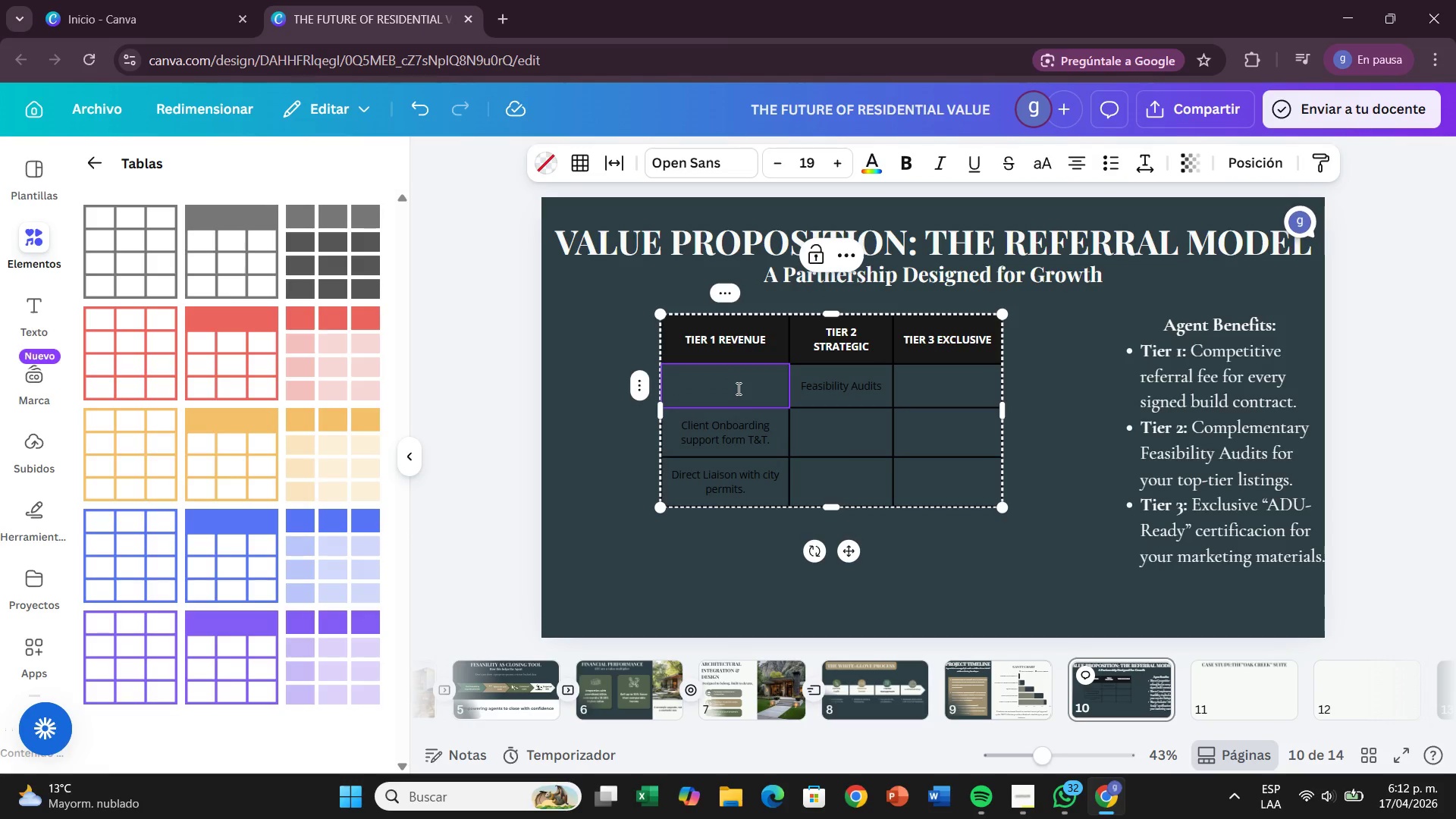 
key(Control+Z)
 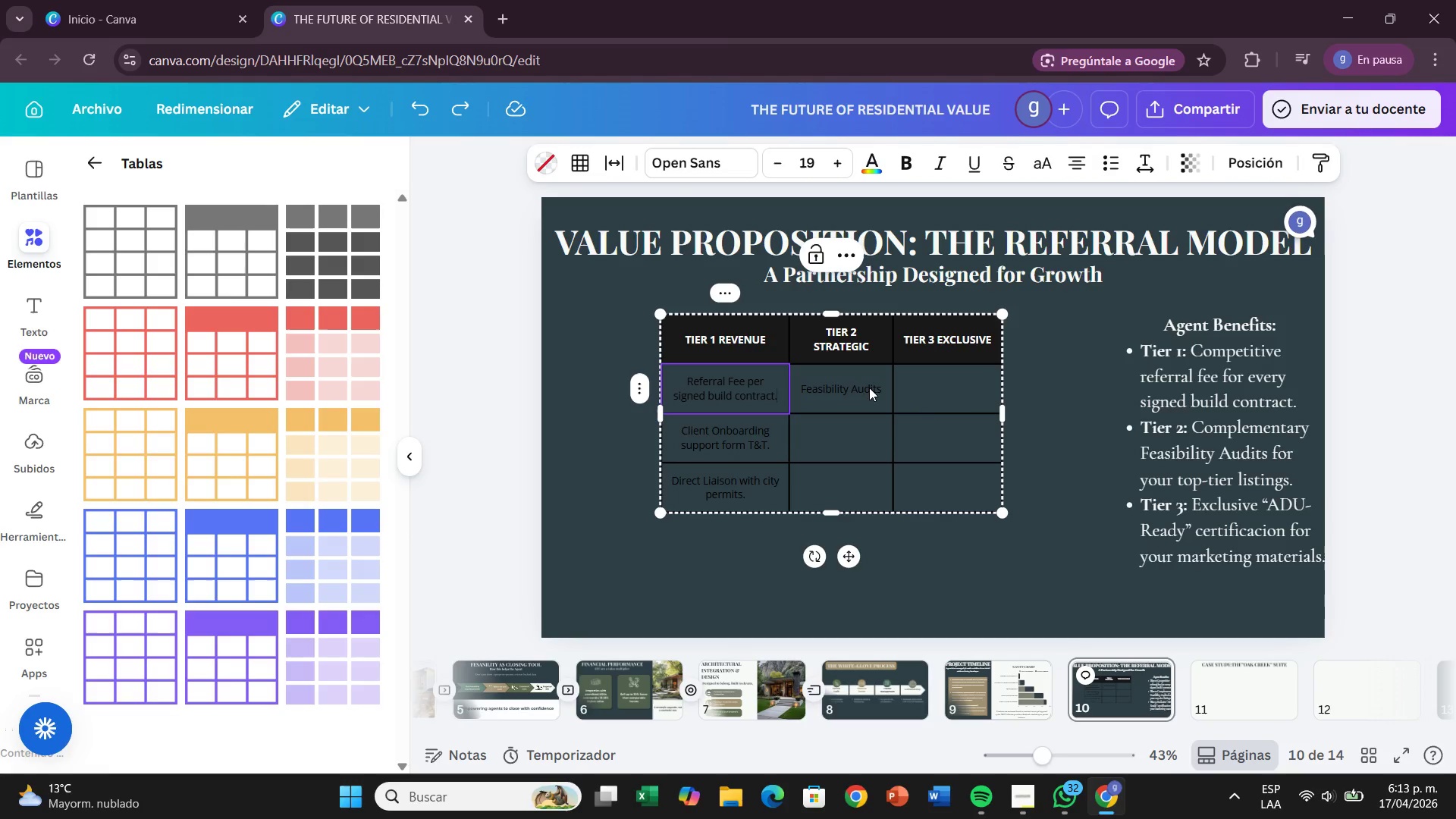 
double_click([874, 390])
 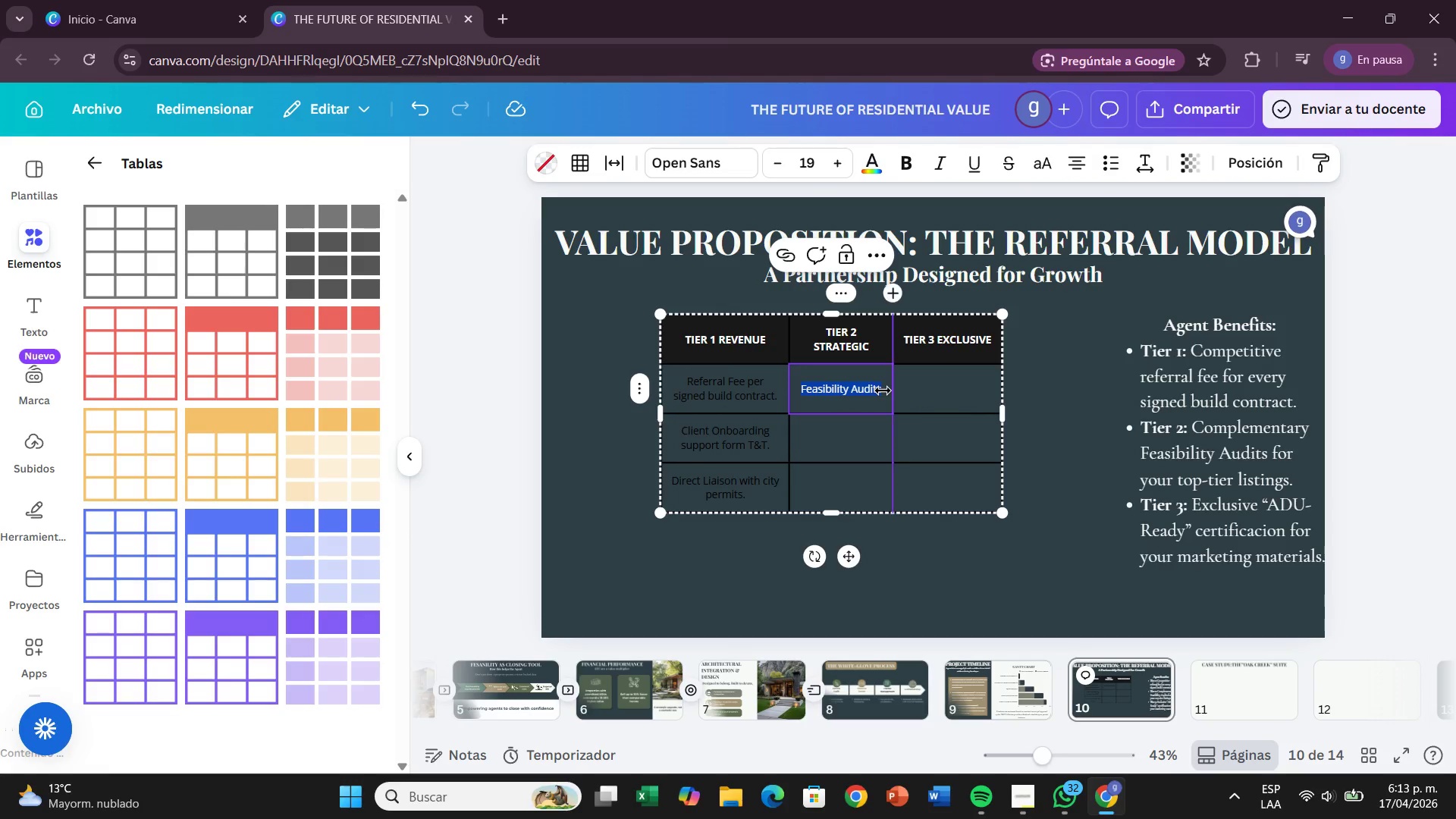 
left_click([883, 391])
 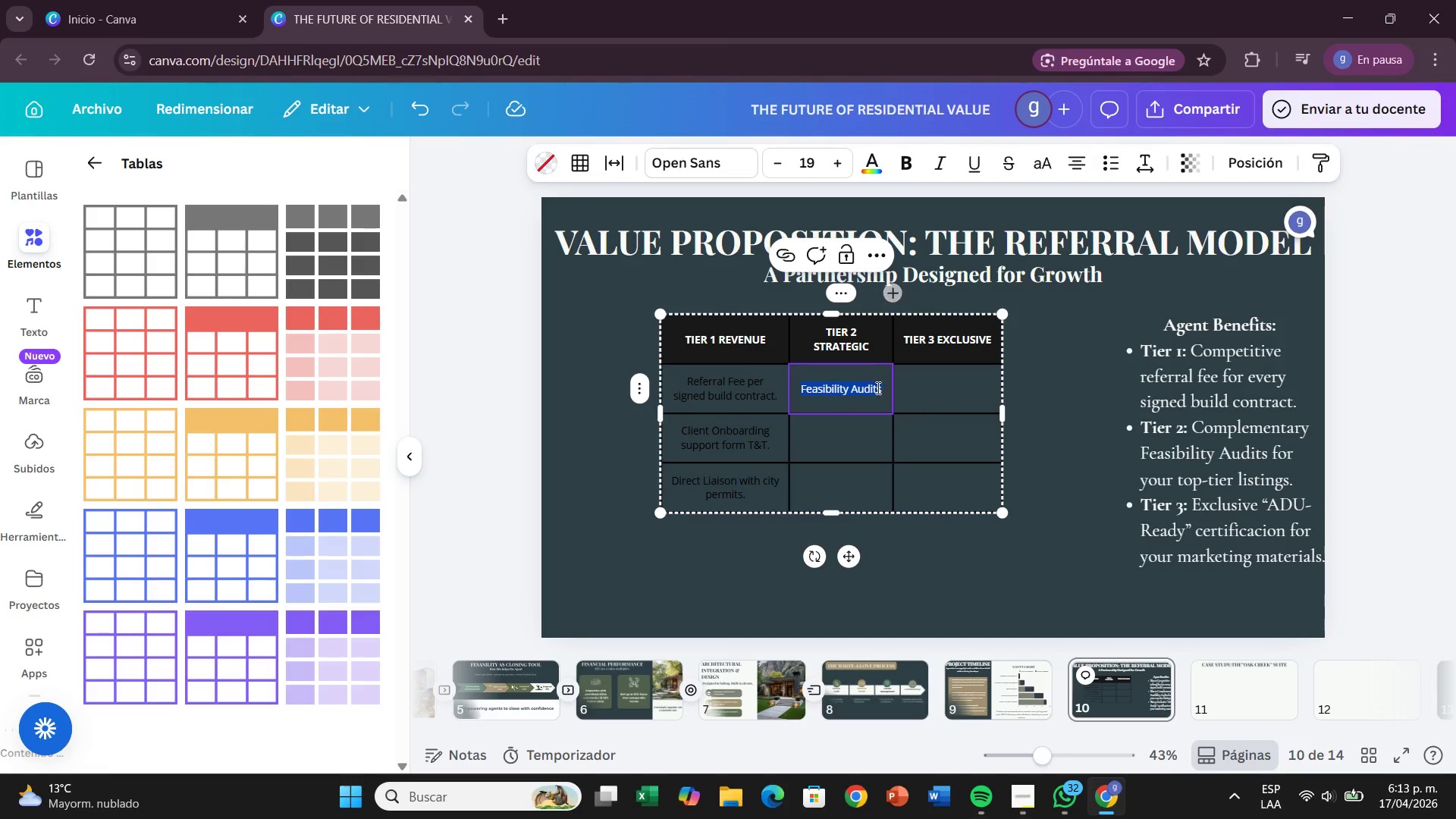 
left_click([876, 387])
 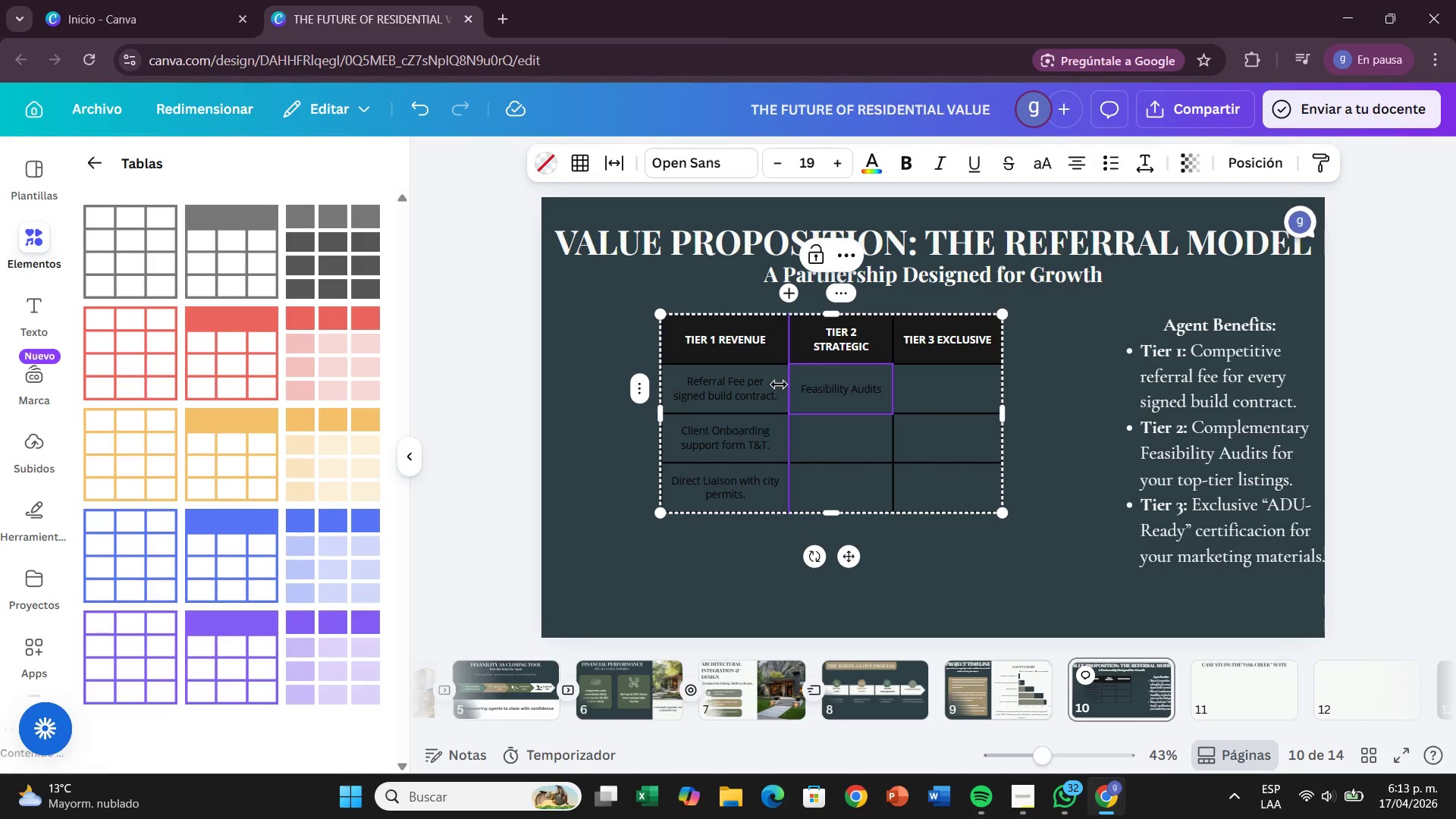 
key(ArrowRight)
 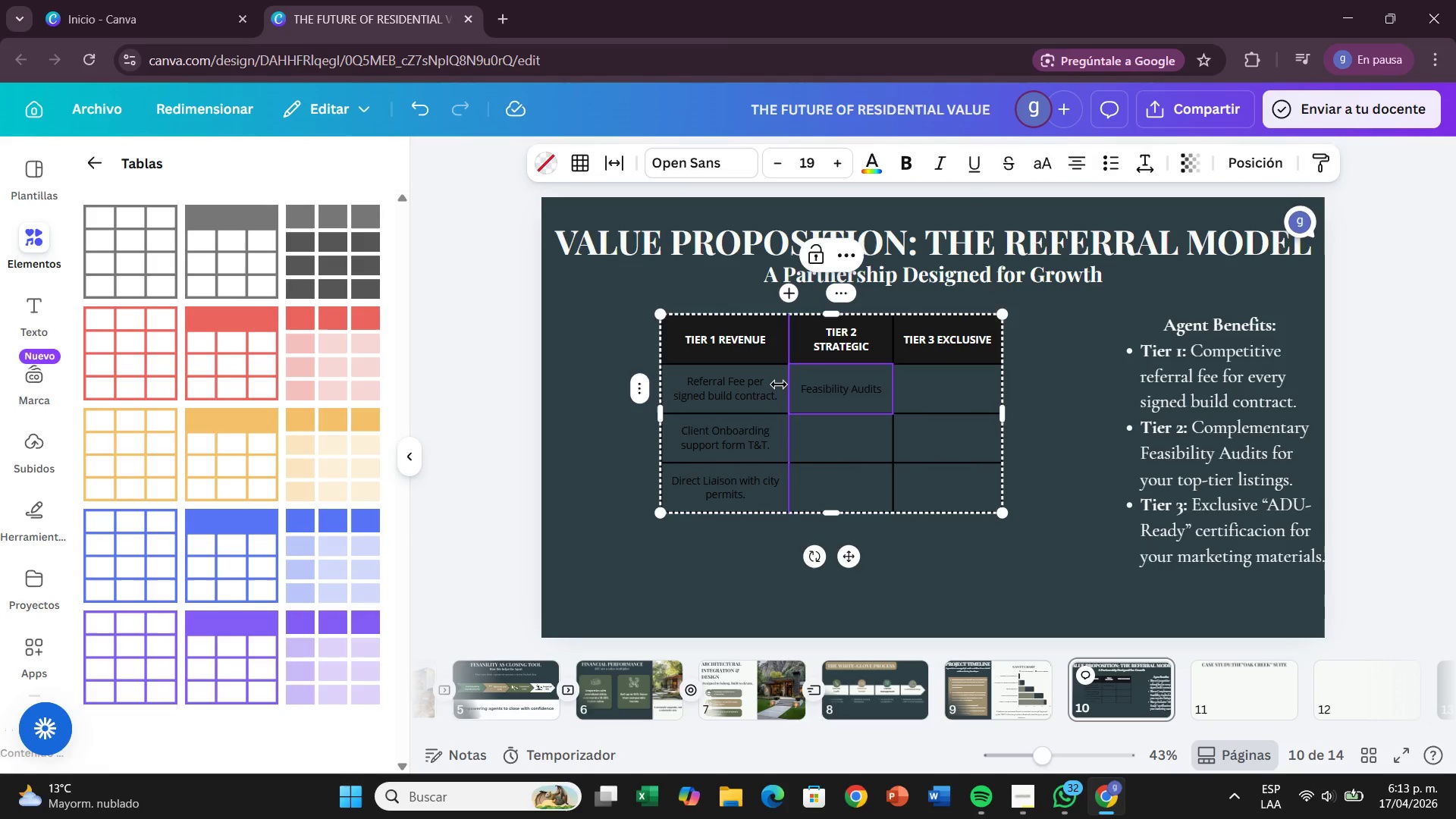 
type( for top-tier listings.)
 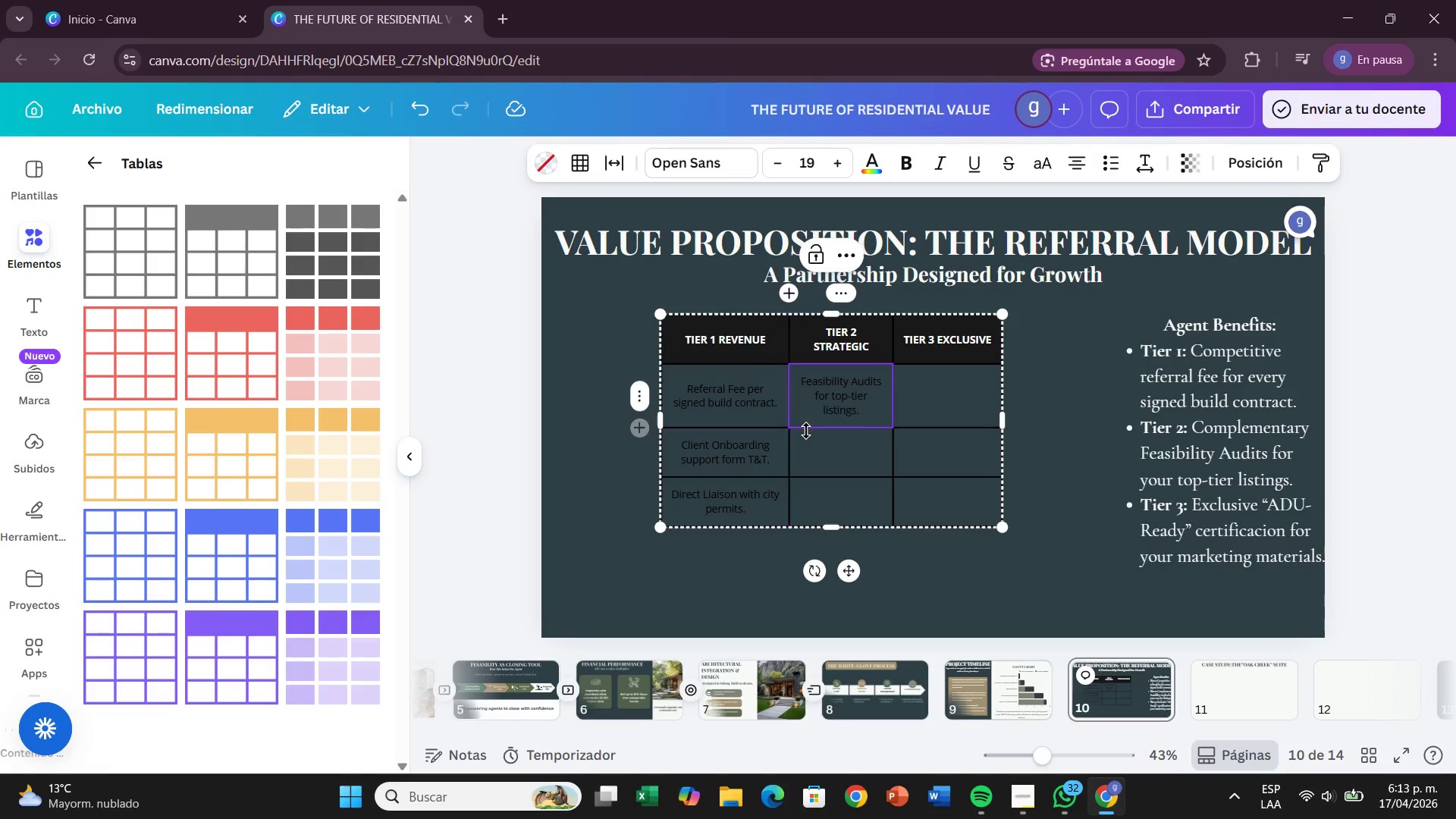 
double_click([847, 443])
 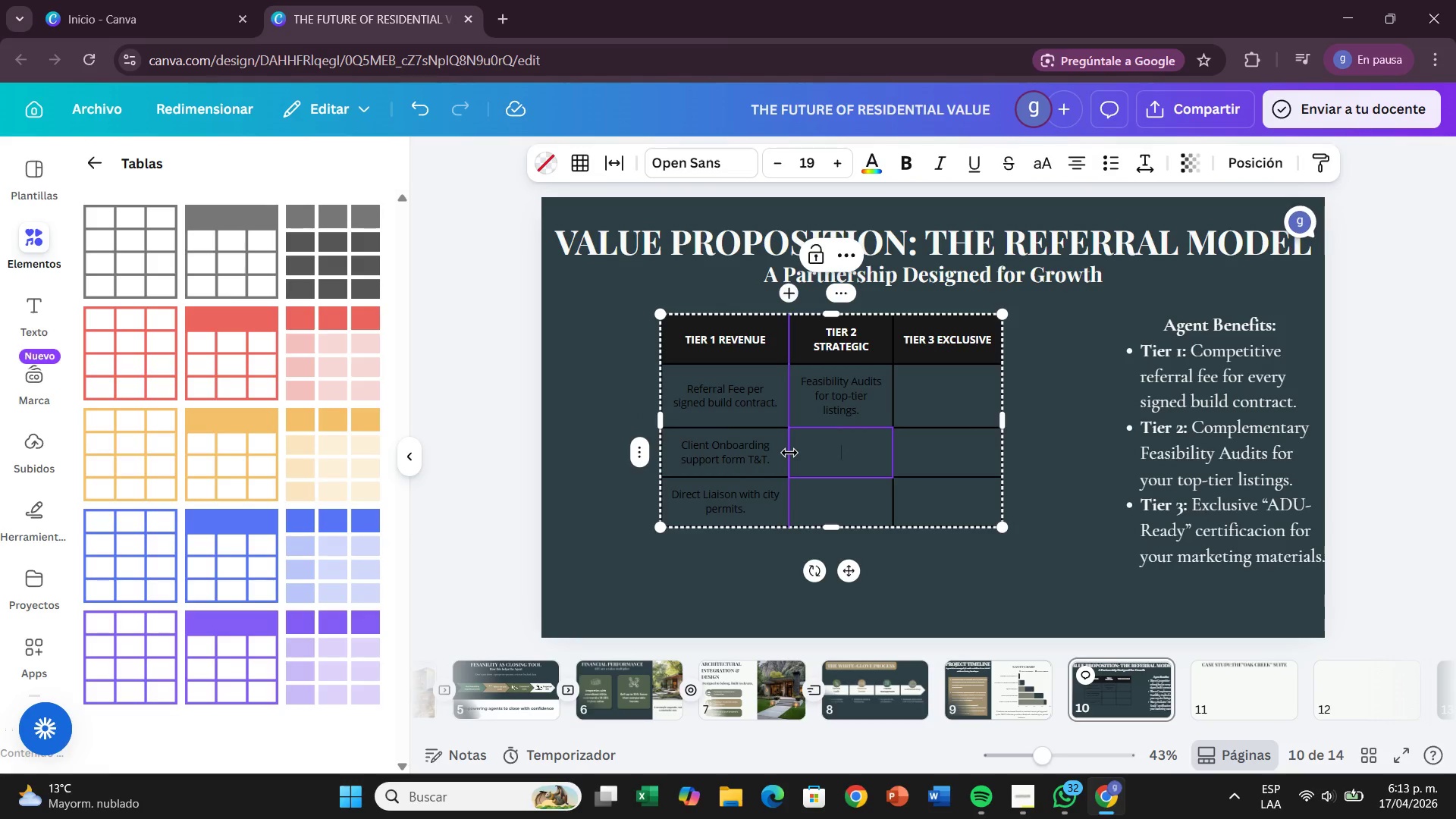 
type(Porjected ROI reports for buyers.)
 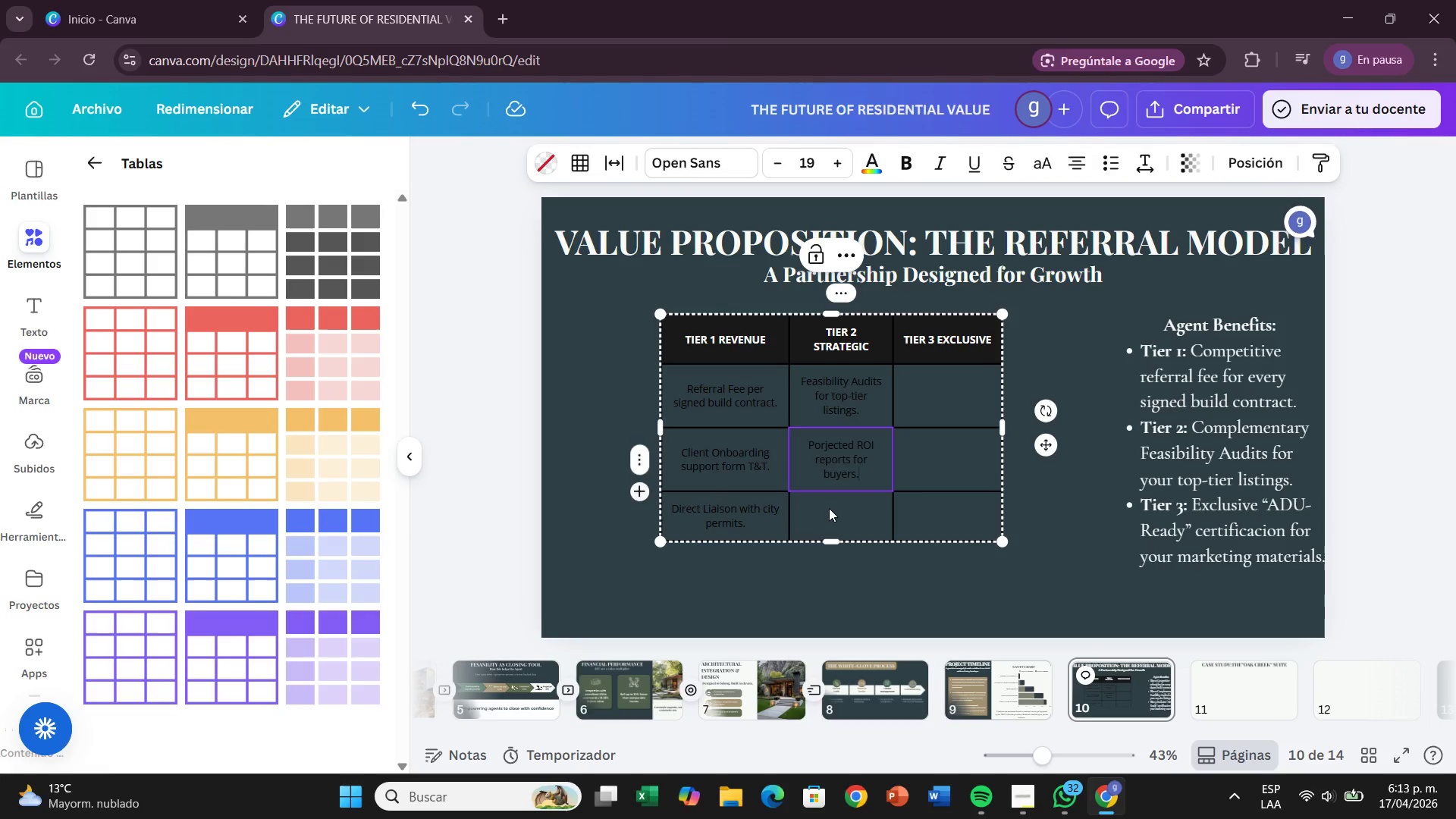 
double_click([830, 516])
 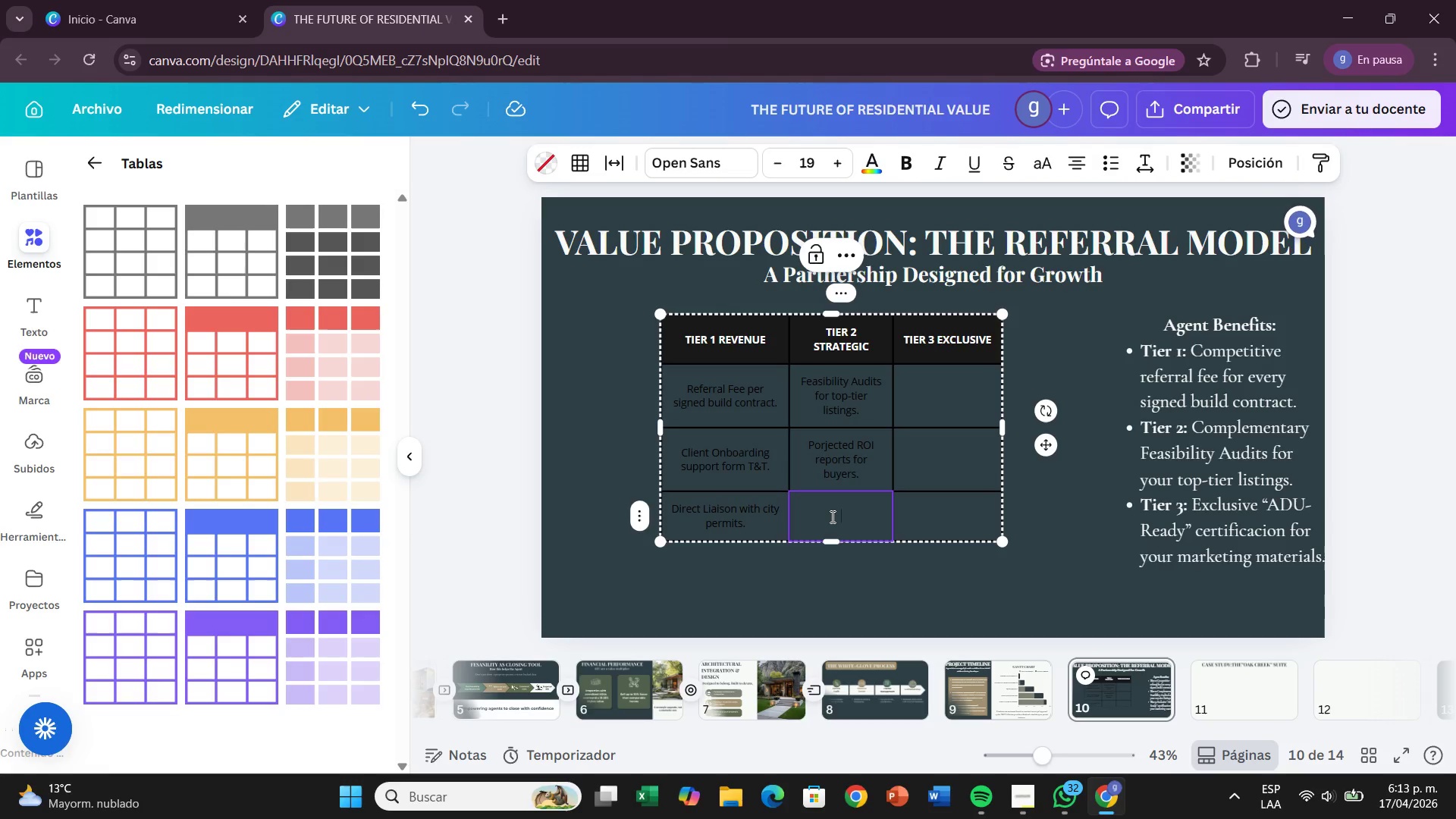 
type(Listing Enhancement data.)
 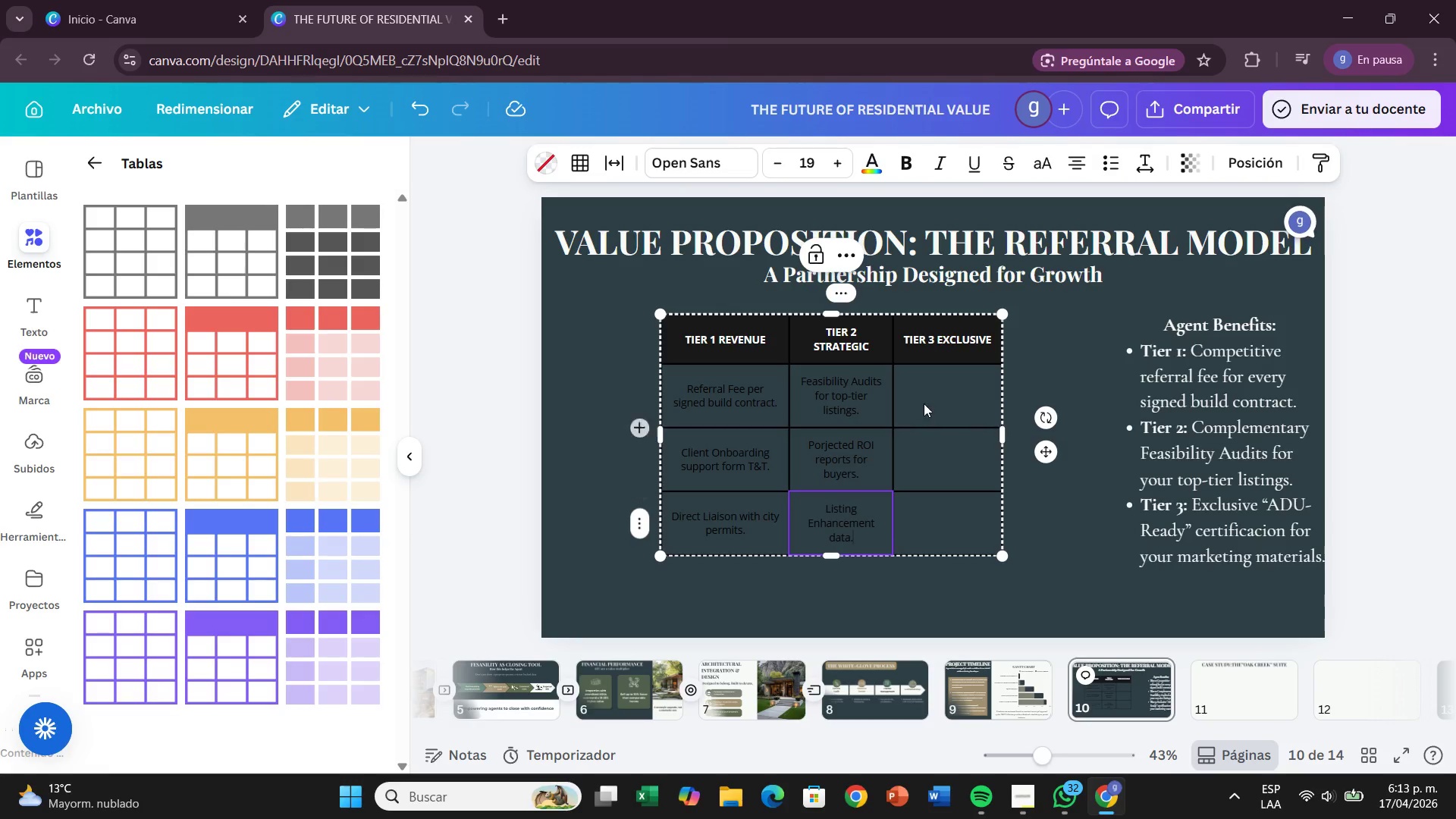 
double_click([933, 390])
 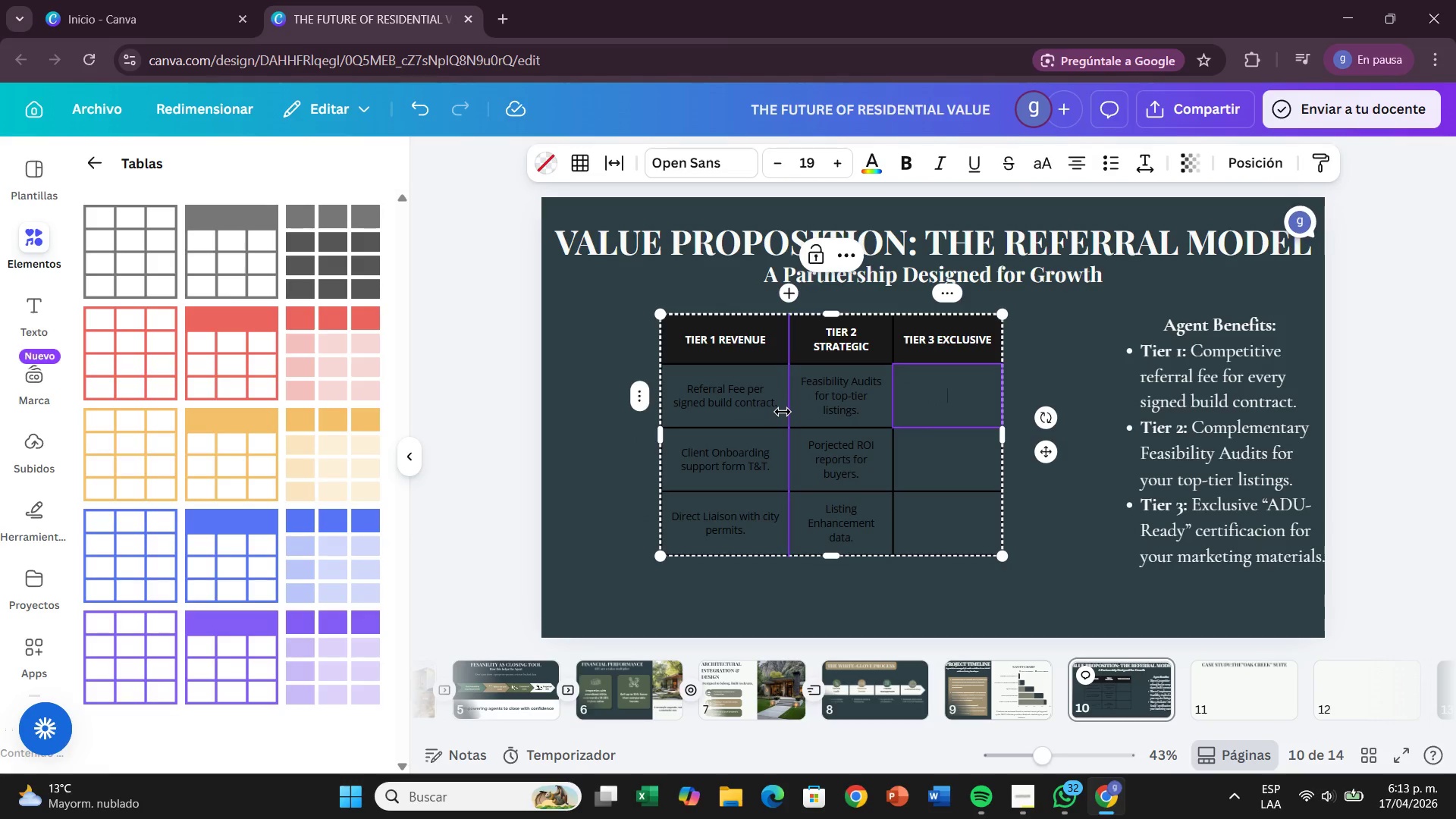 
type(@AS)
key(Backspace)
type(DU- )
key(Backspace)
type(Reay@)
key(Backspace)
key(Backspace)
type(sy@ )
key(Backspace)
key(Backspace)
key(Backspace)
key(Backspace)
type(dy@ certification.)
 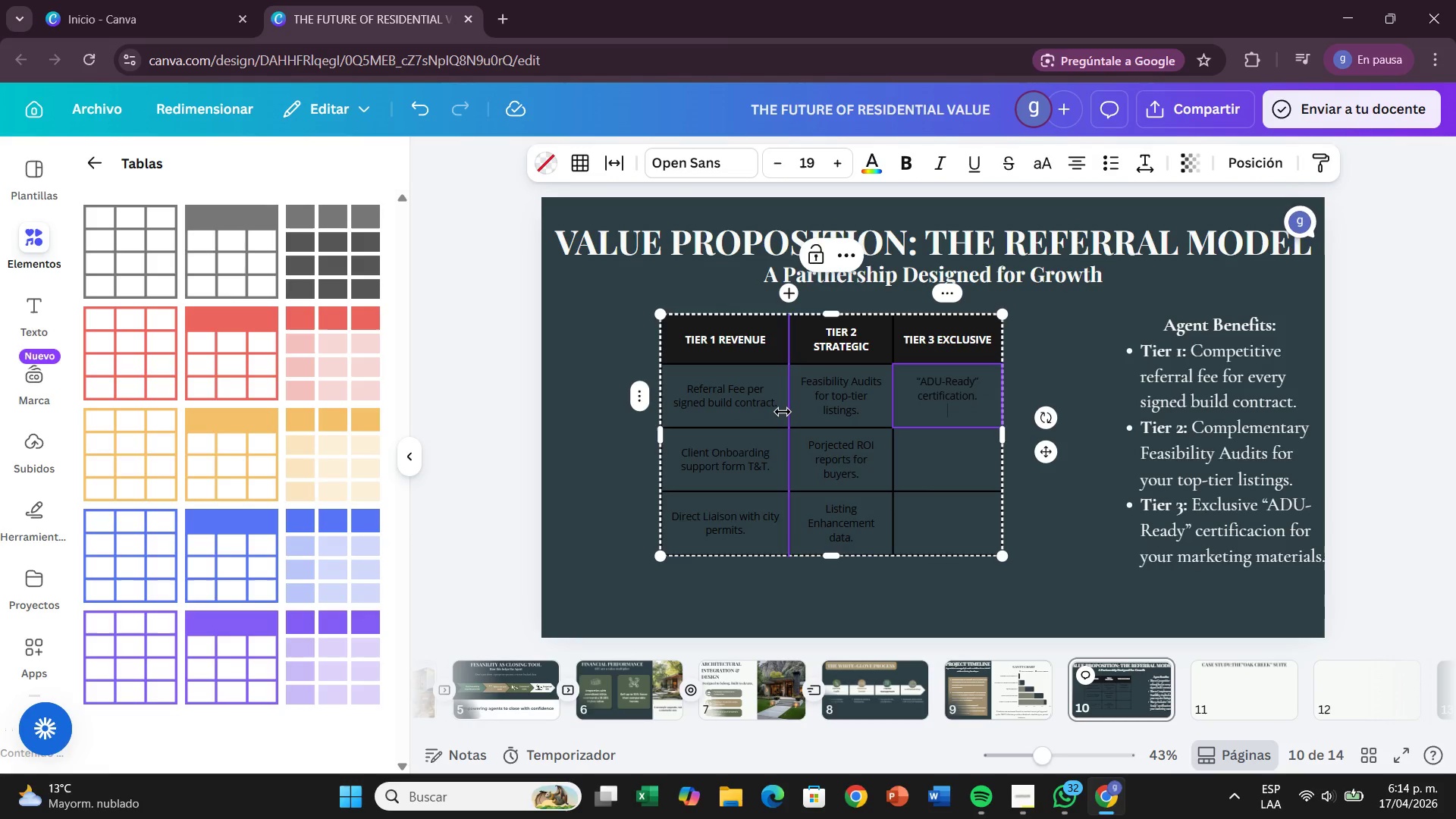 
 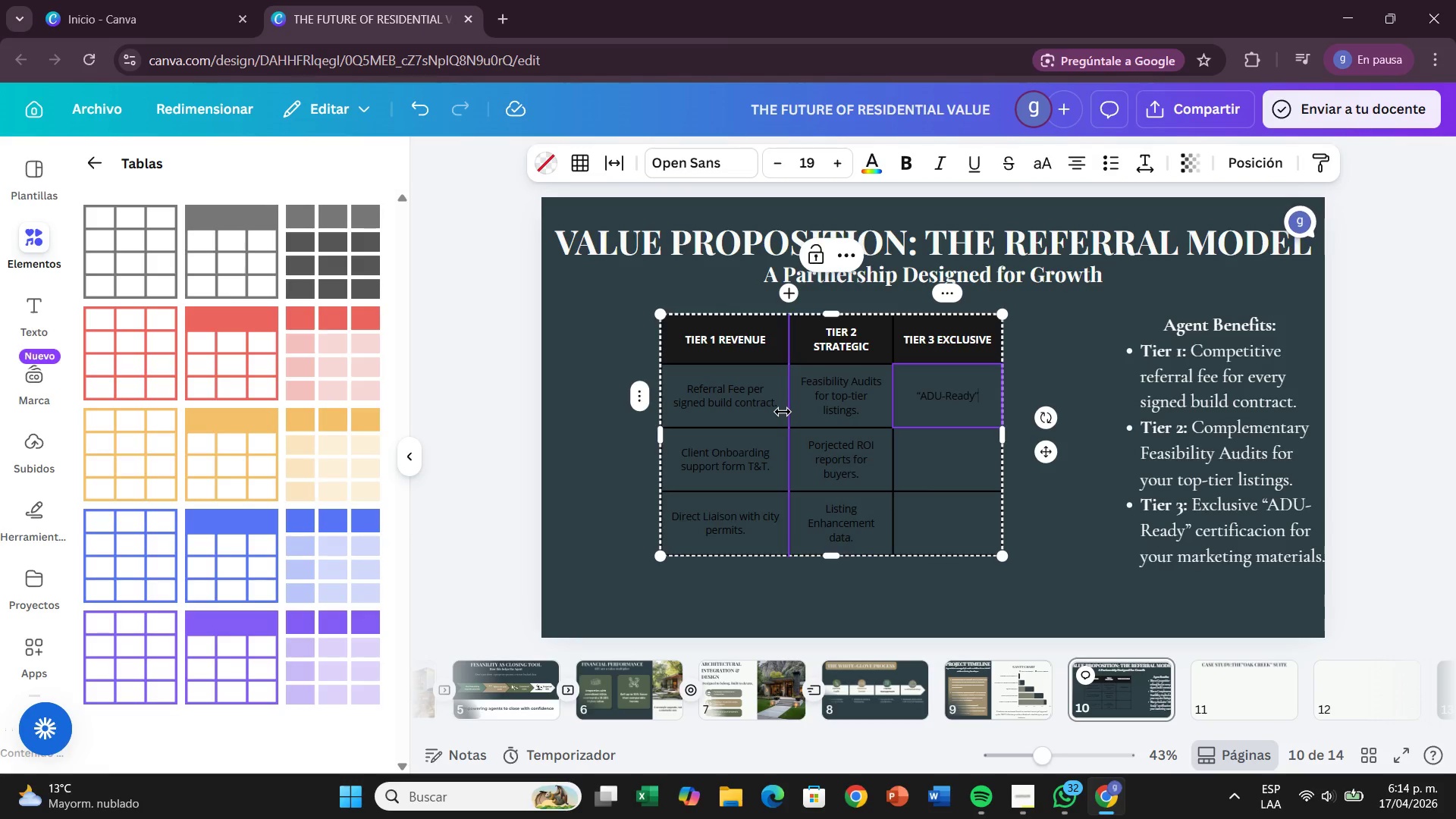 
key(Enter)
 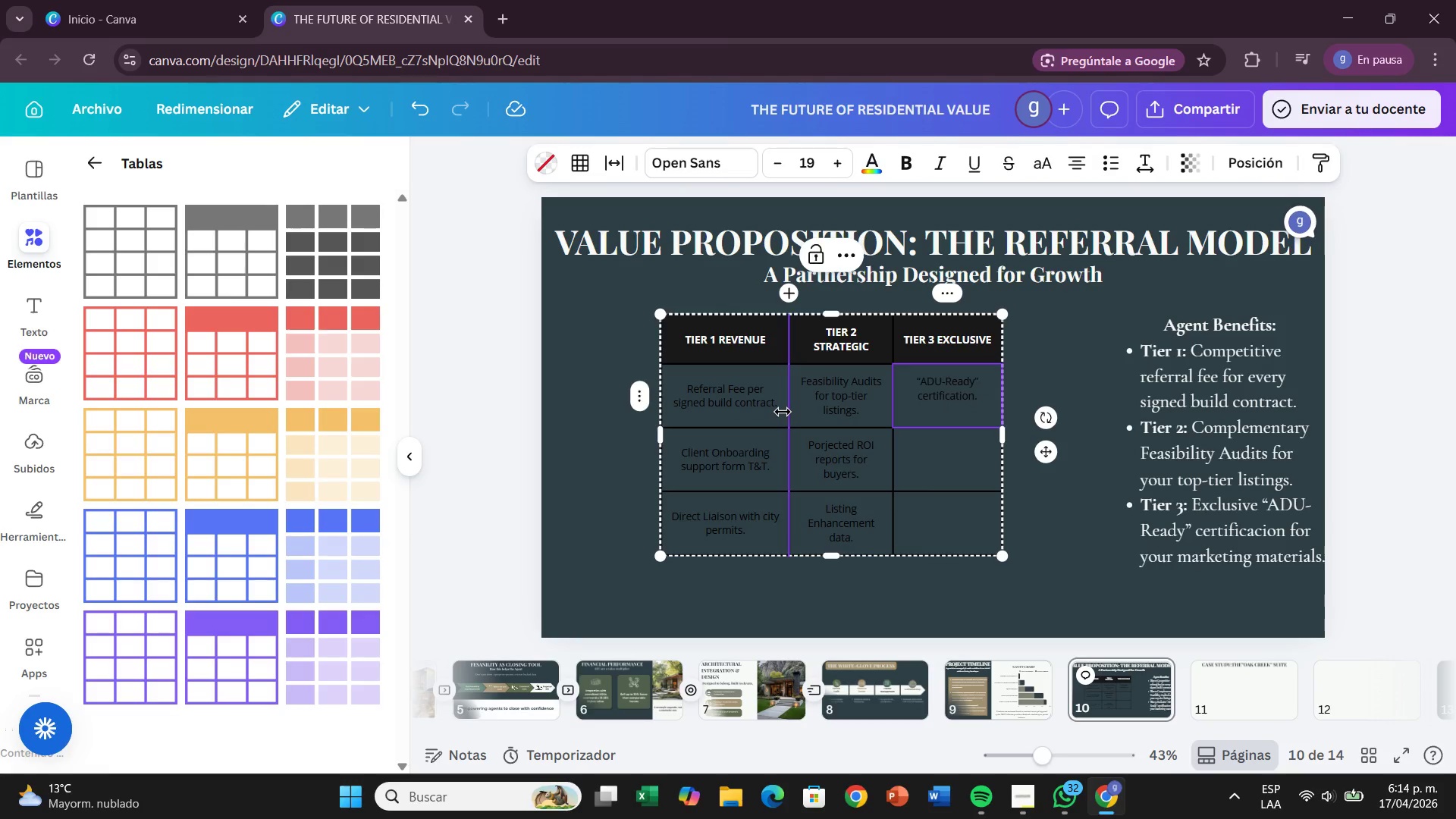 
key(Backspace)
 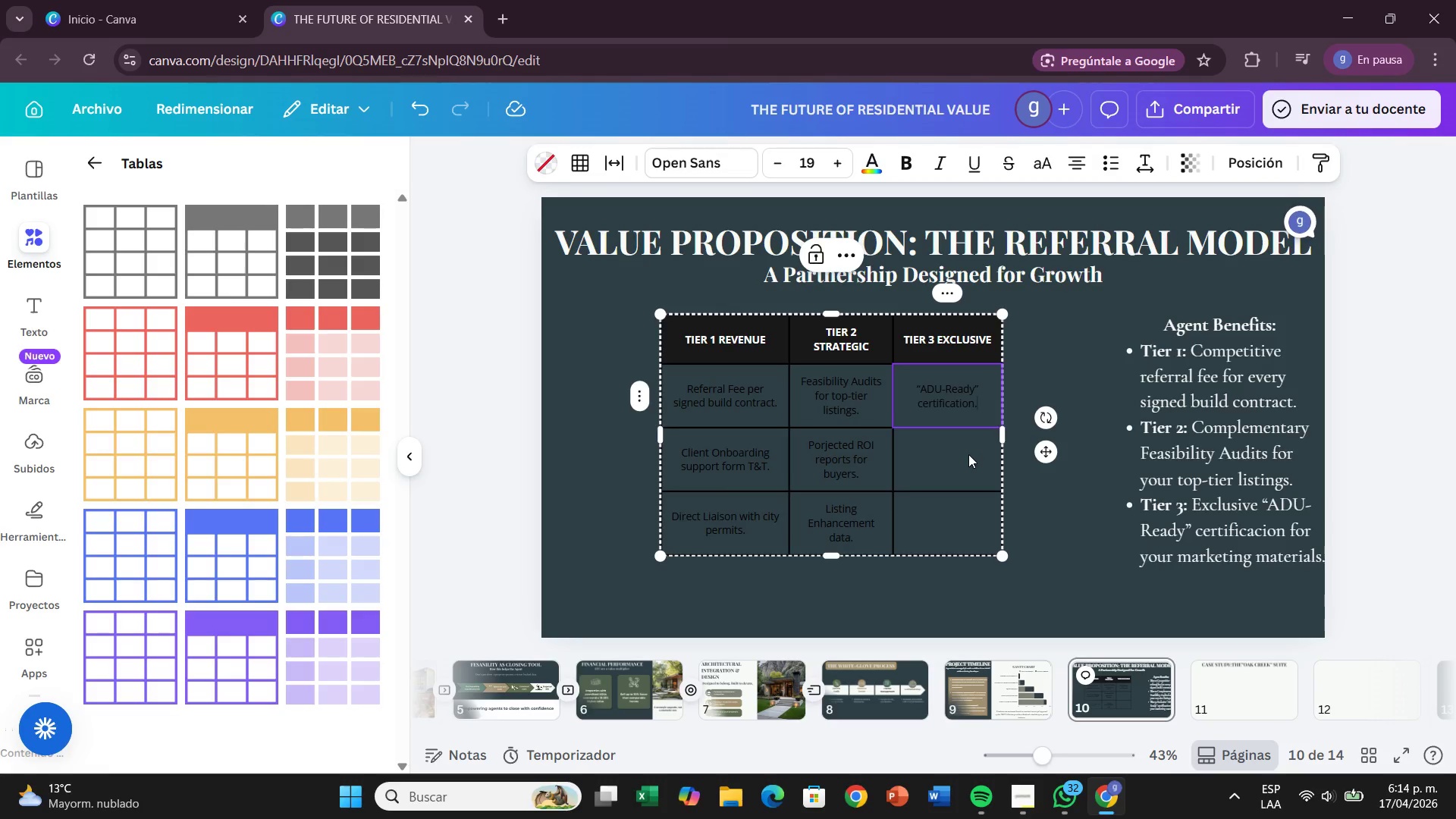 
double_click([968, 454])
 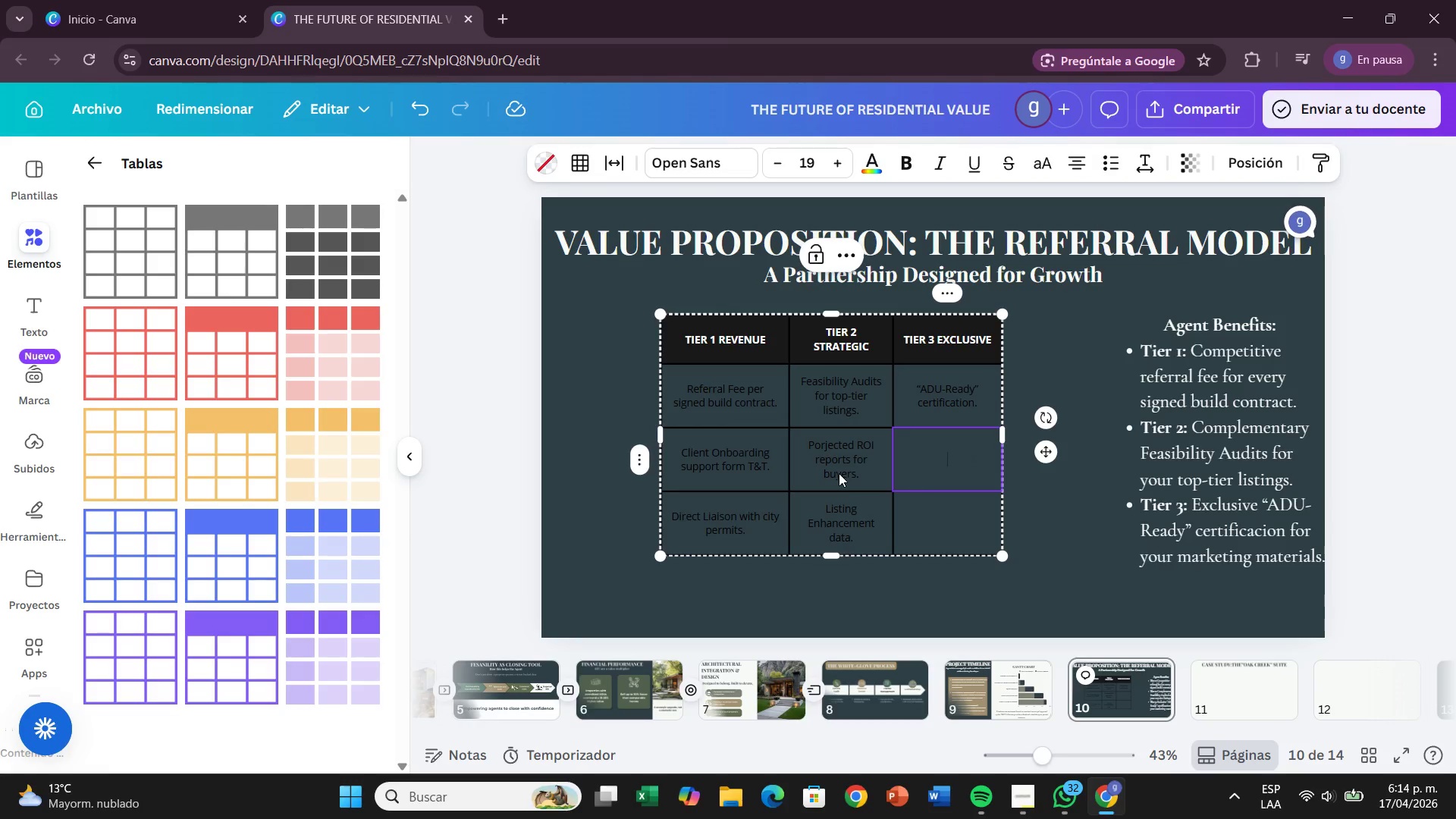 
type(Co-branded marketing materials.)
 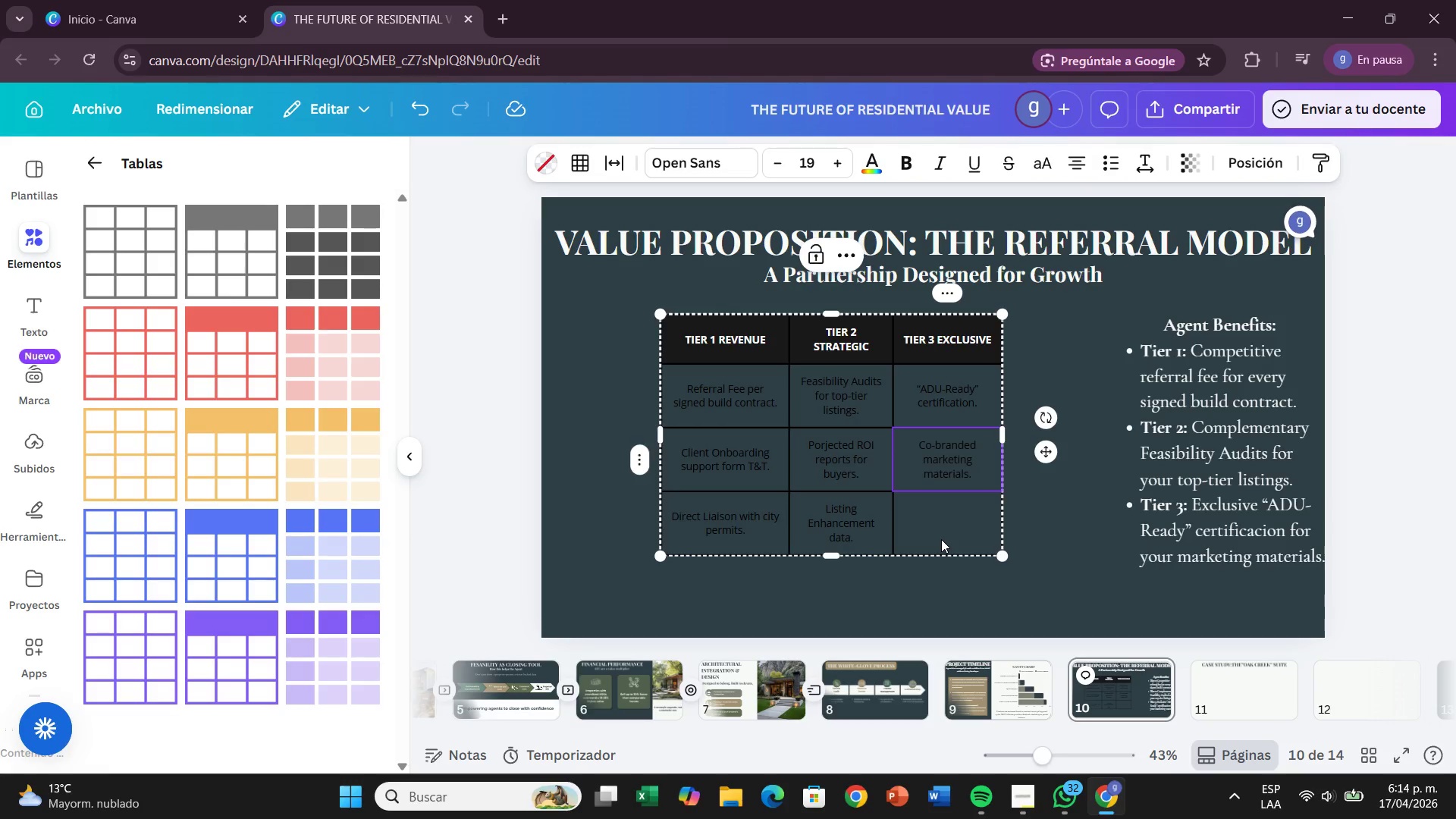 
double_click([942, 529])
 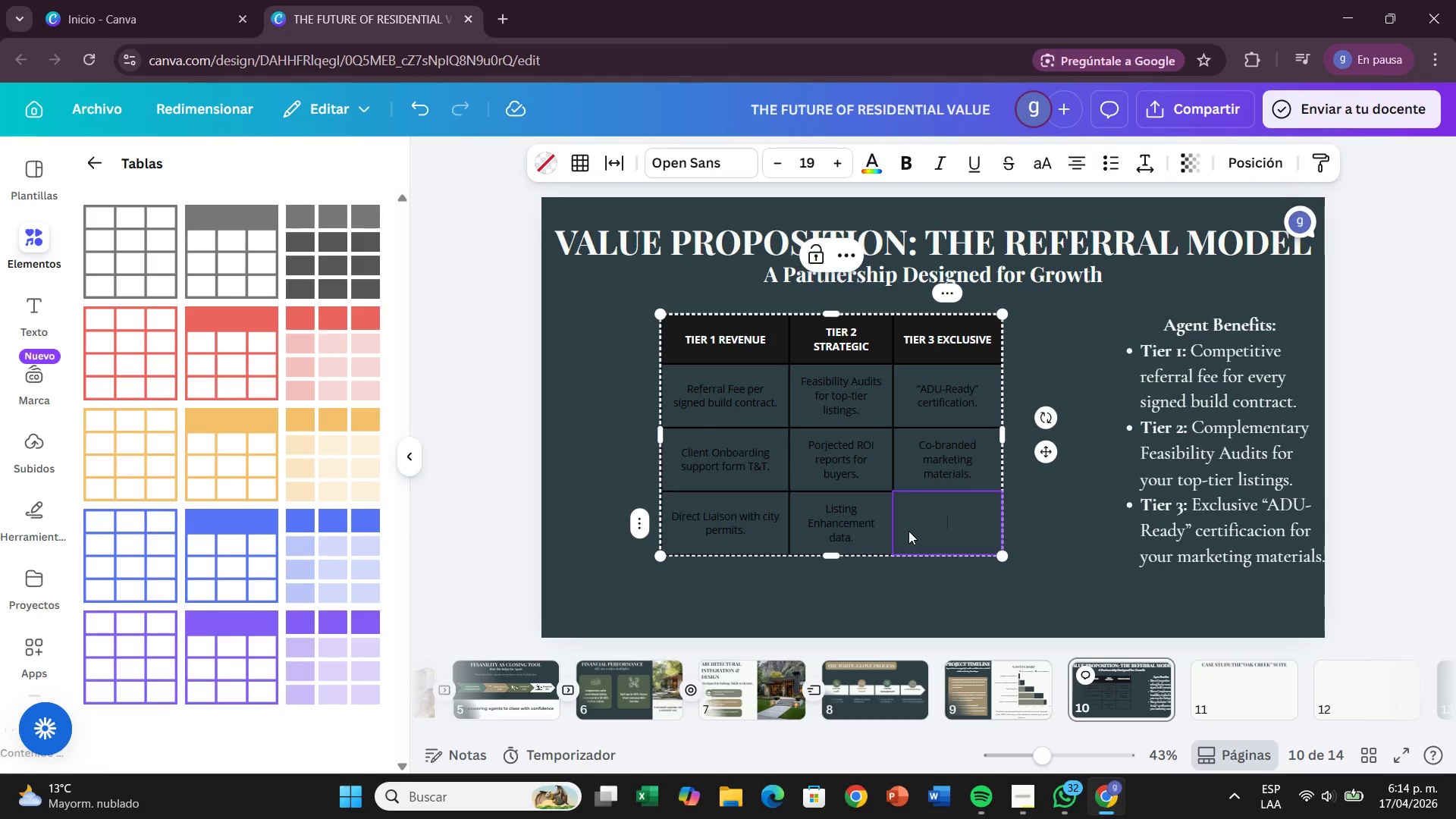 
type(Open House)
 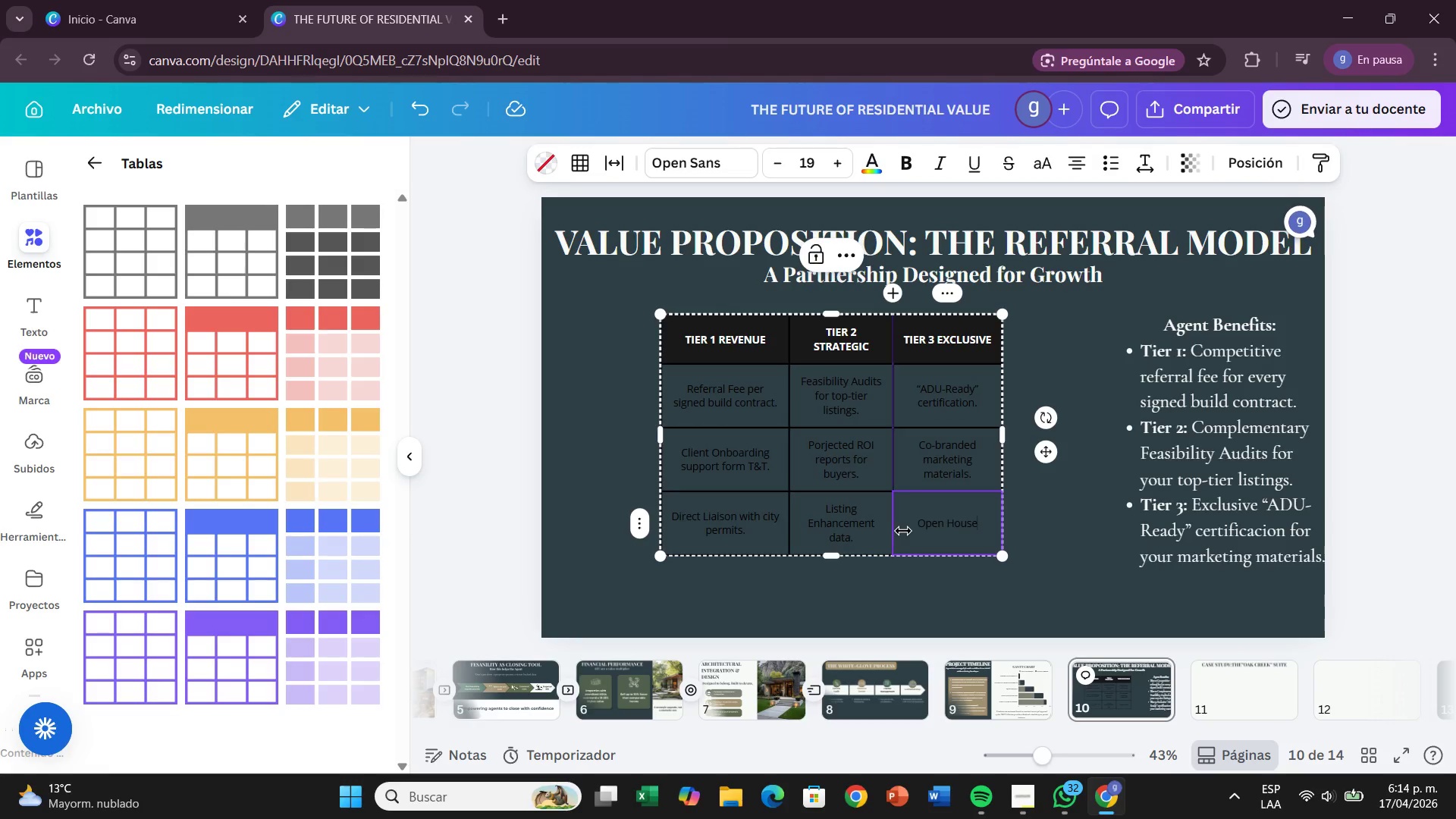 
type( site plans.)
 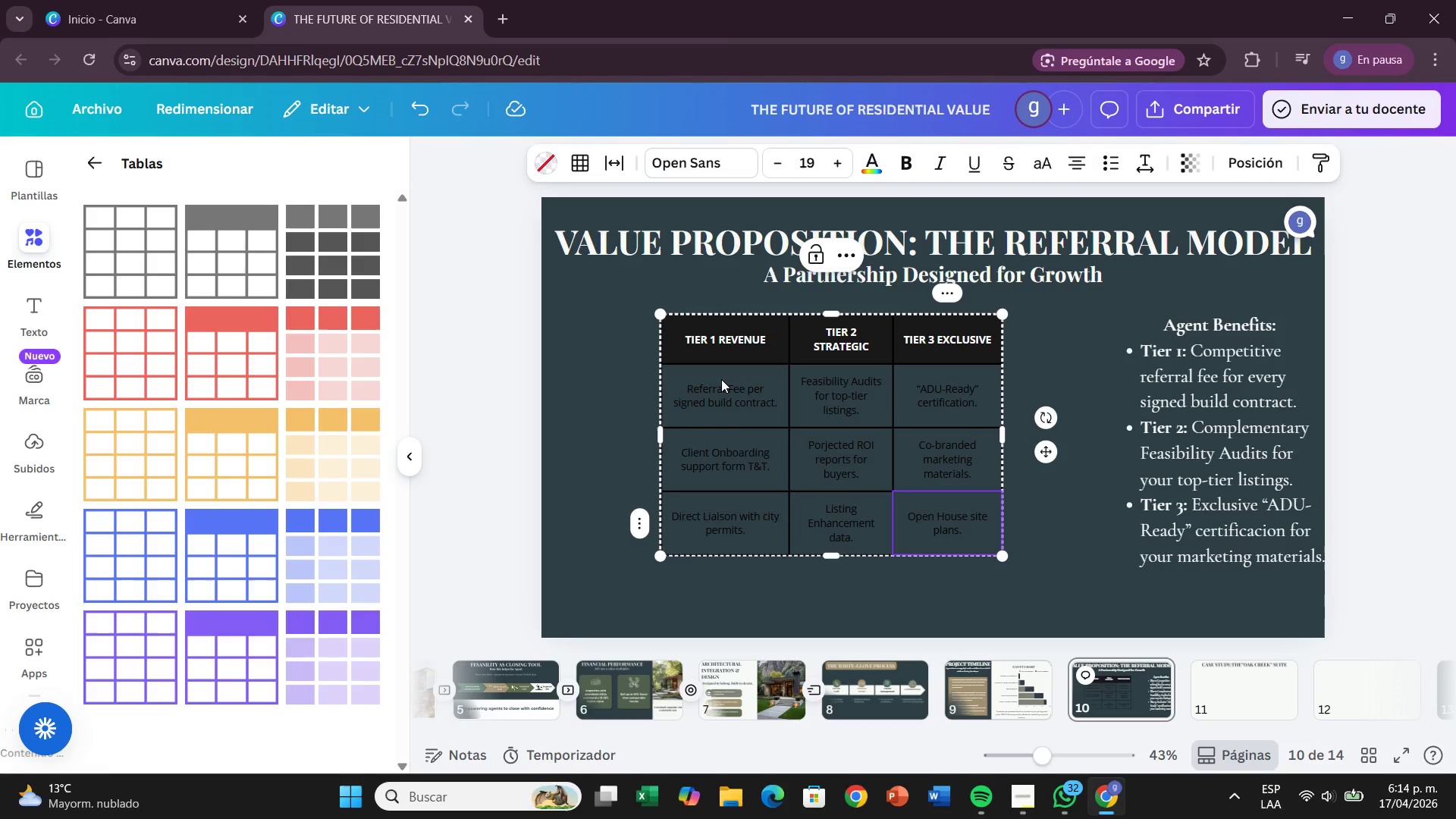 
left_click_drag(start_coordinate=[721, 379], to_coordinate=[686, 357])
 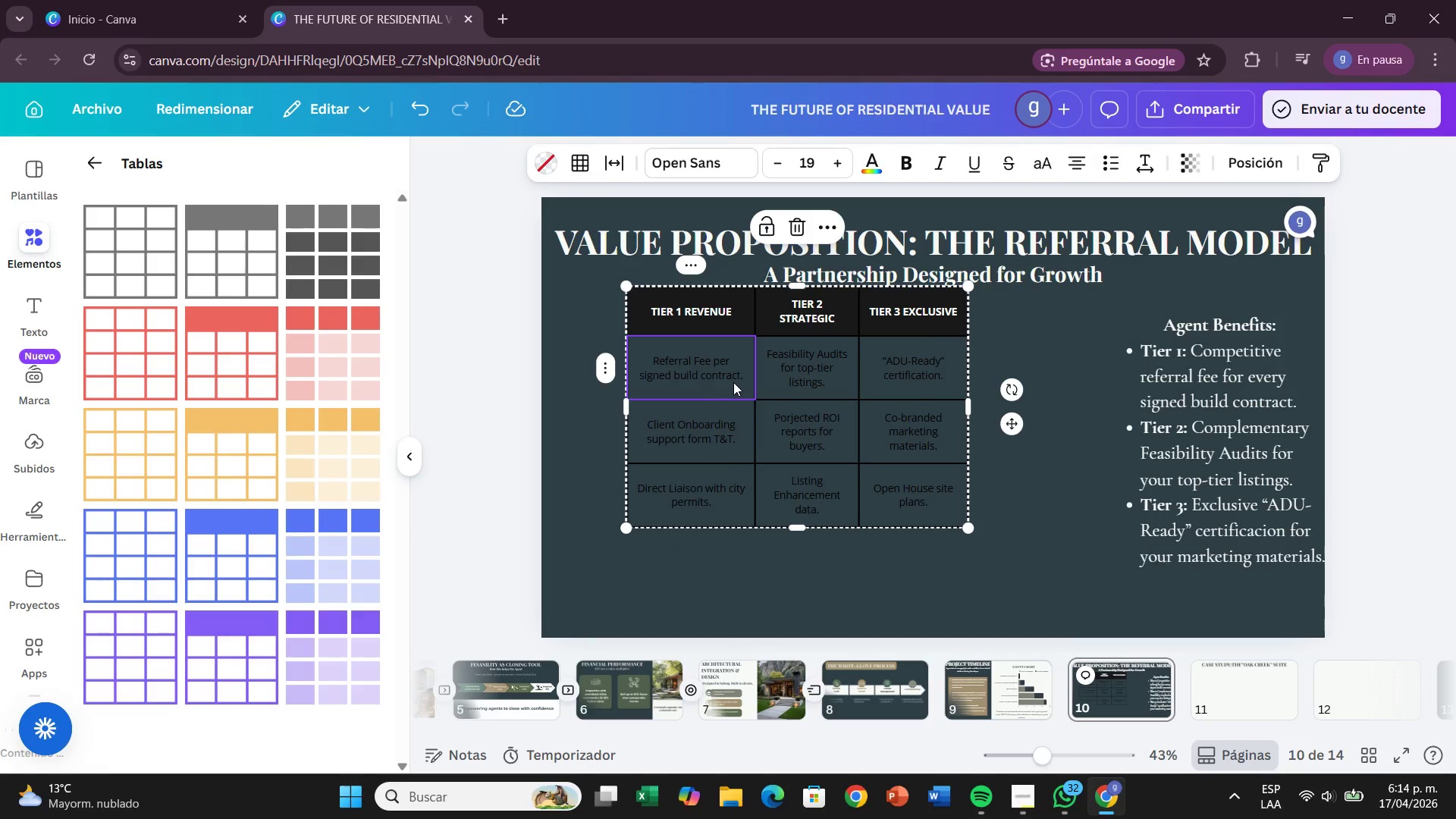 
left_click([703, 297])
 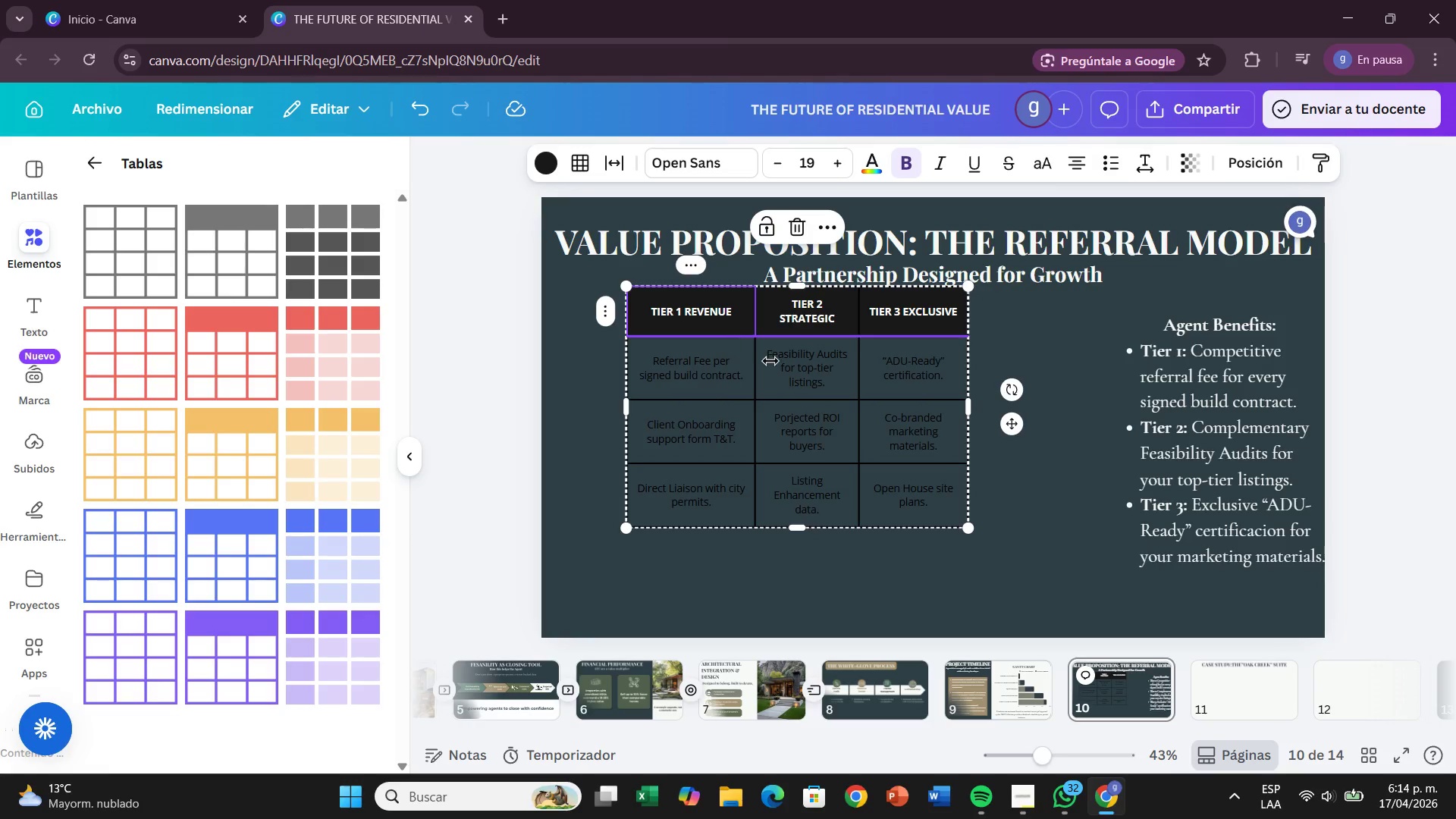 
left_click([1090, 502])
 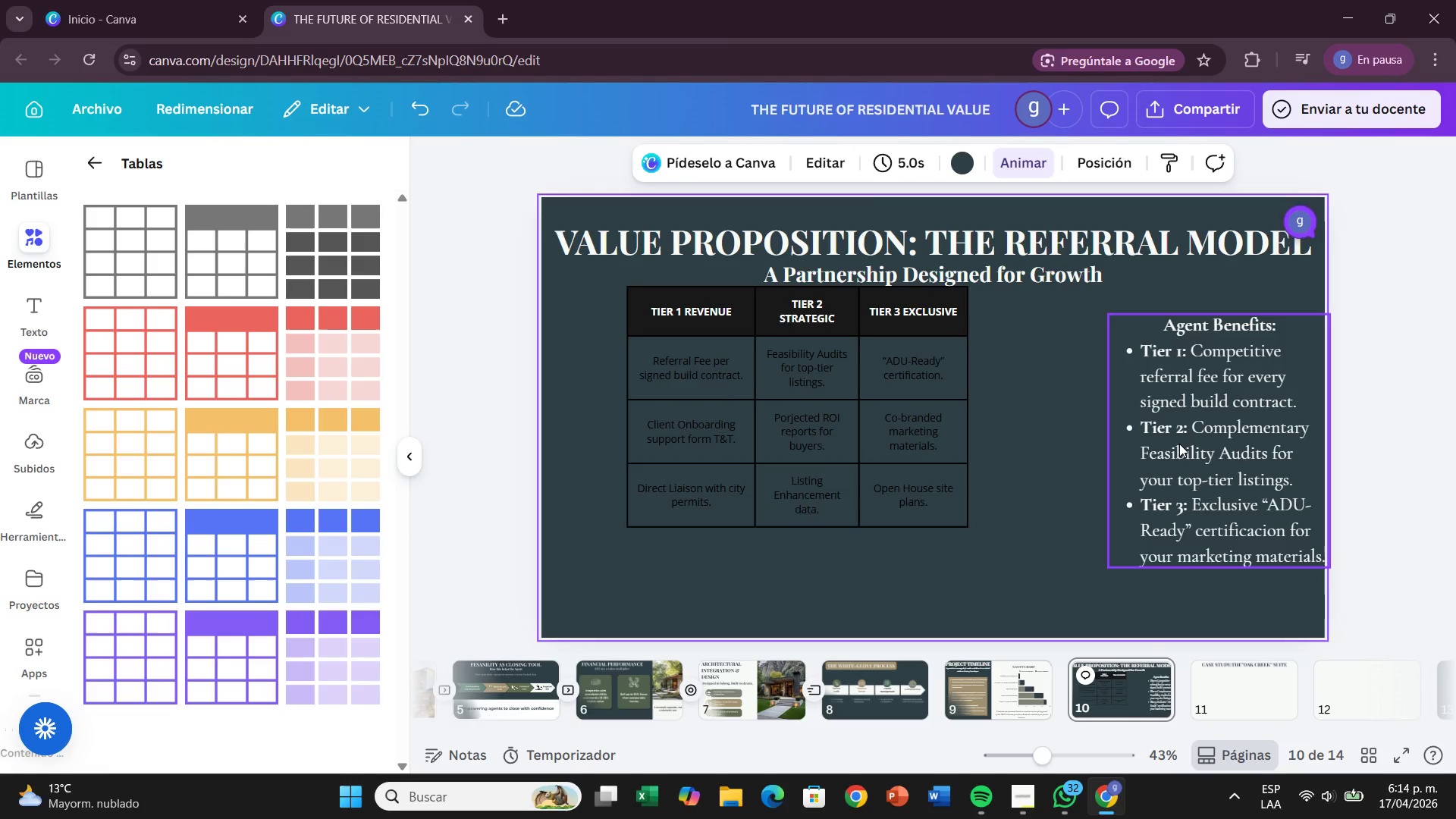 
left_click([1179, 444])
 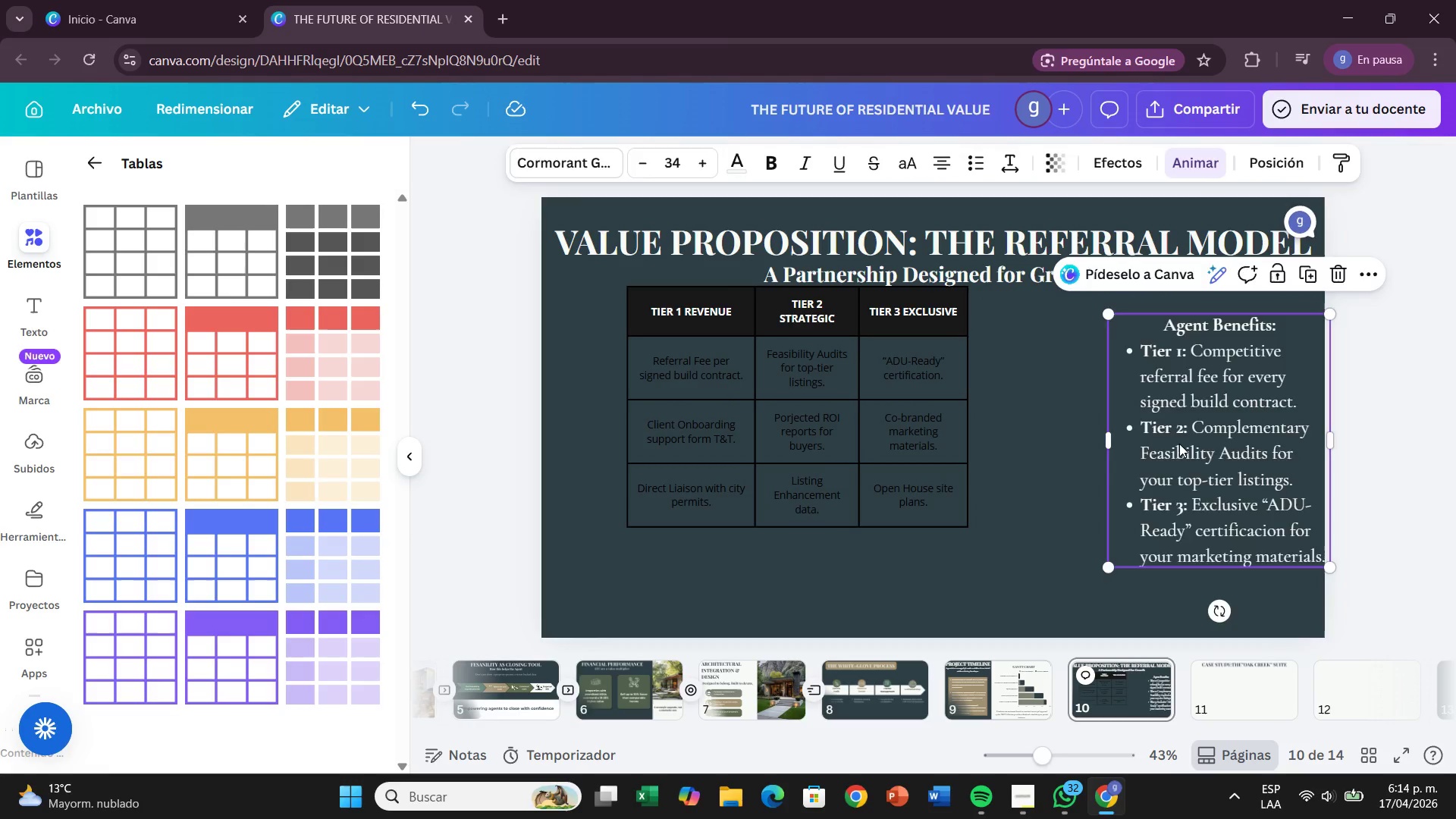 
key(Backspace)
 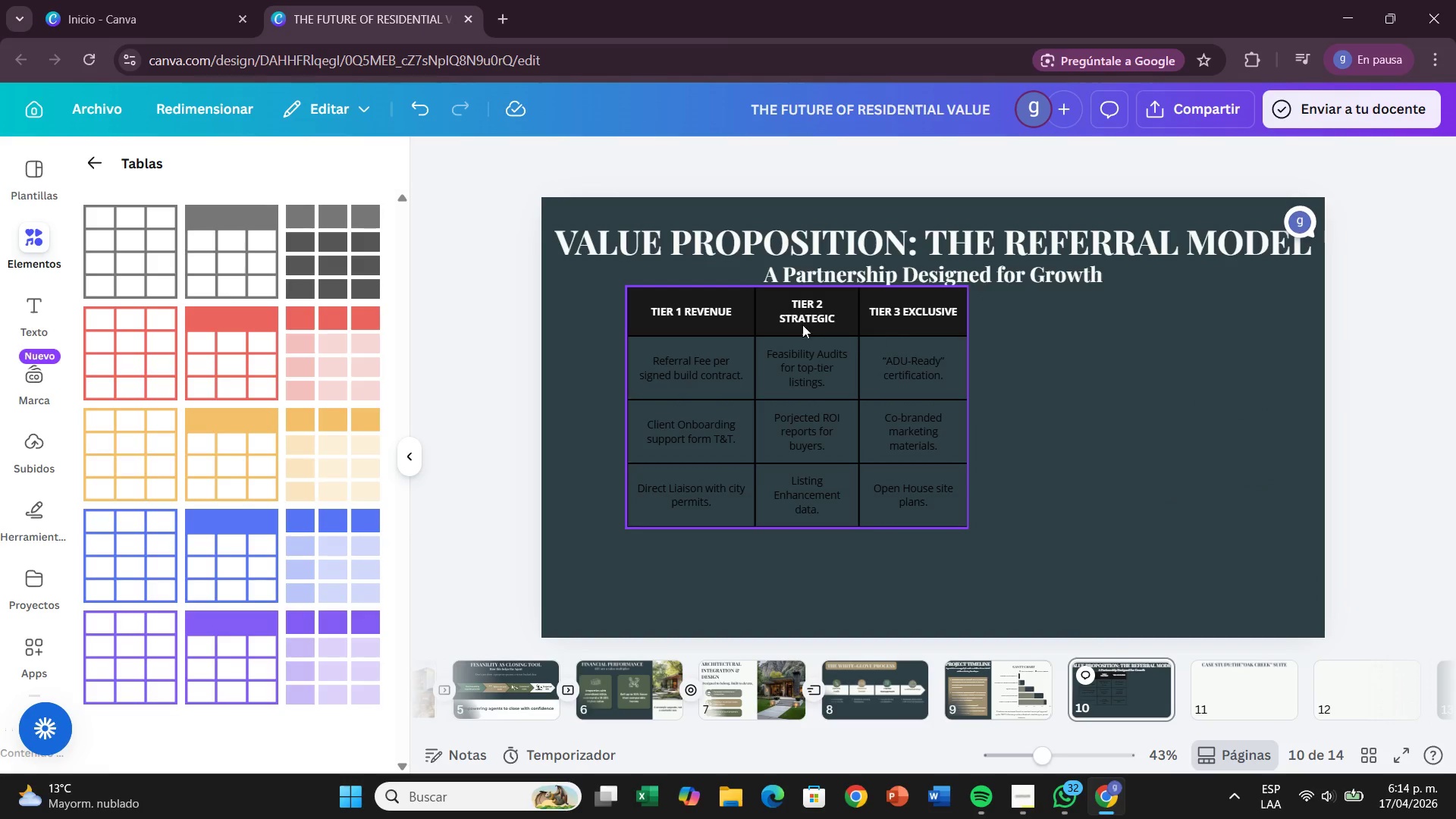 
left_click_drag(start_coordinate=[755, 312], to_coordinate=[724, 340])
 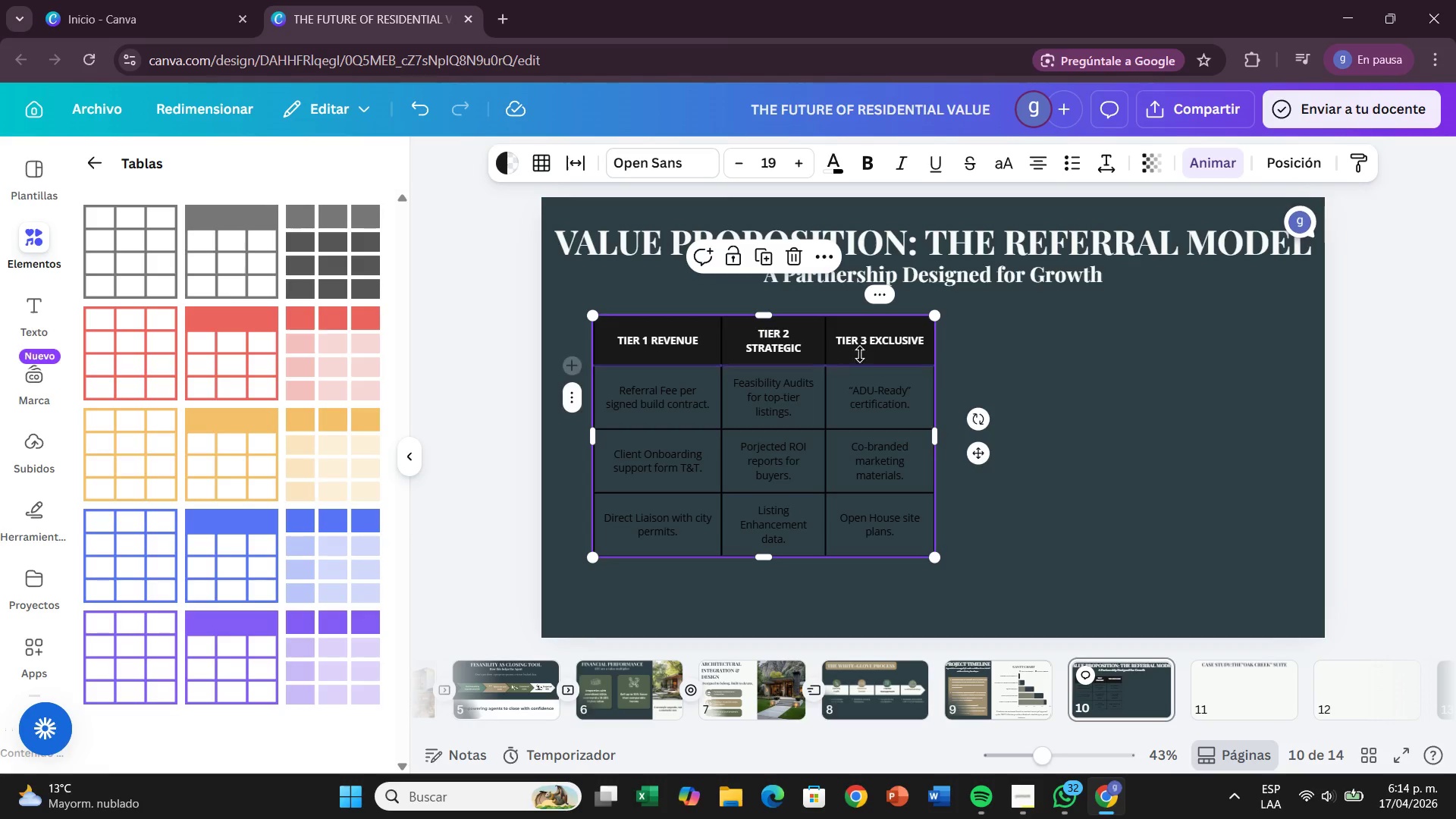 
left_click_drag(start_coordinate=[827, 331], to_coordinate=[851, 333])
 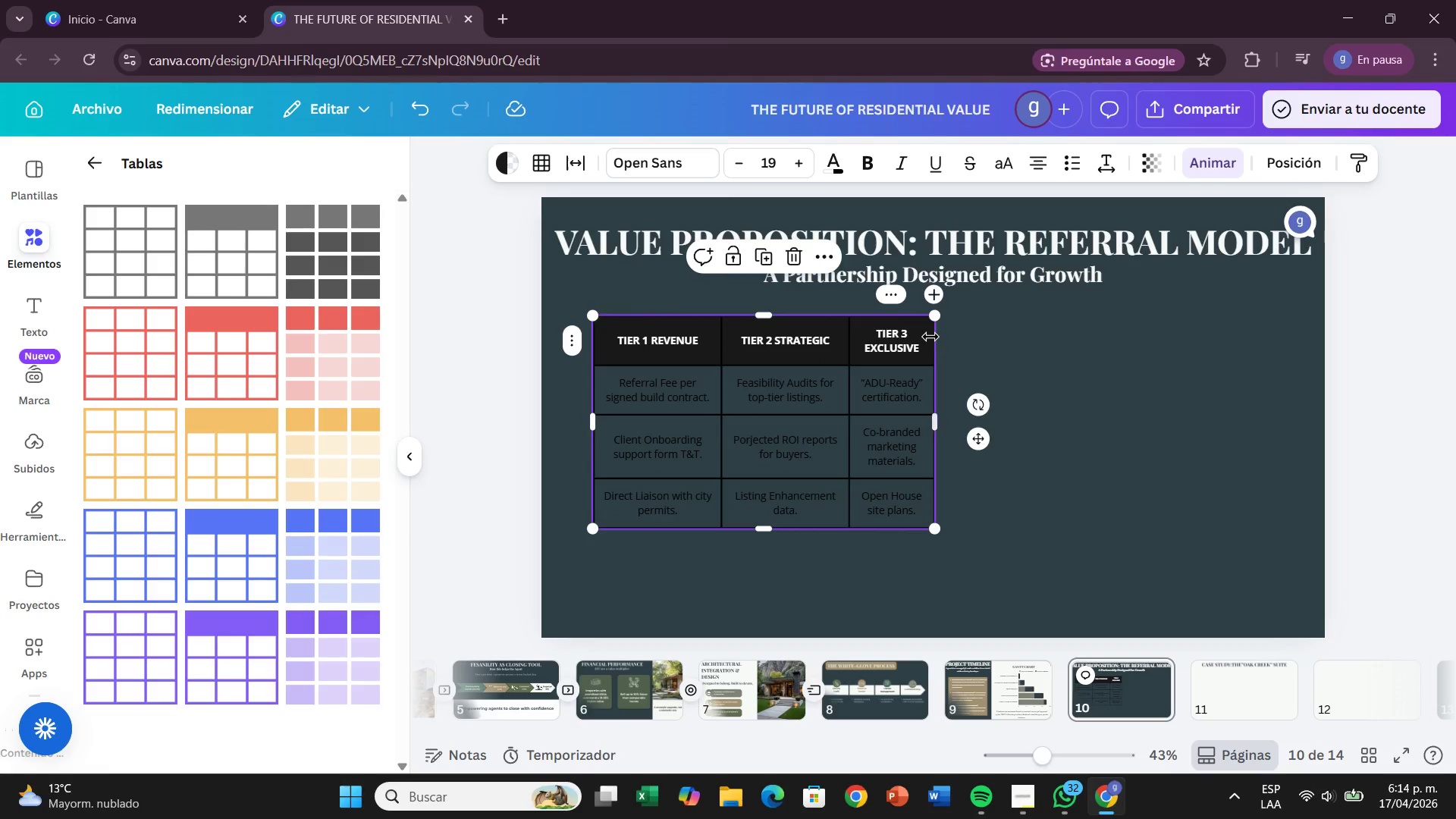 
left_click_drag(start_coordinate=[936, 334], to_coordinate=[973, 342])
 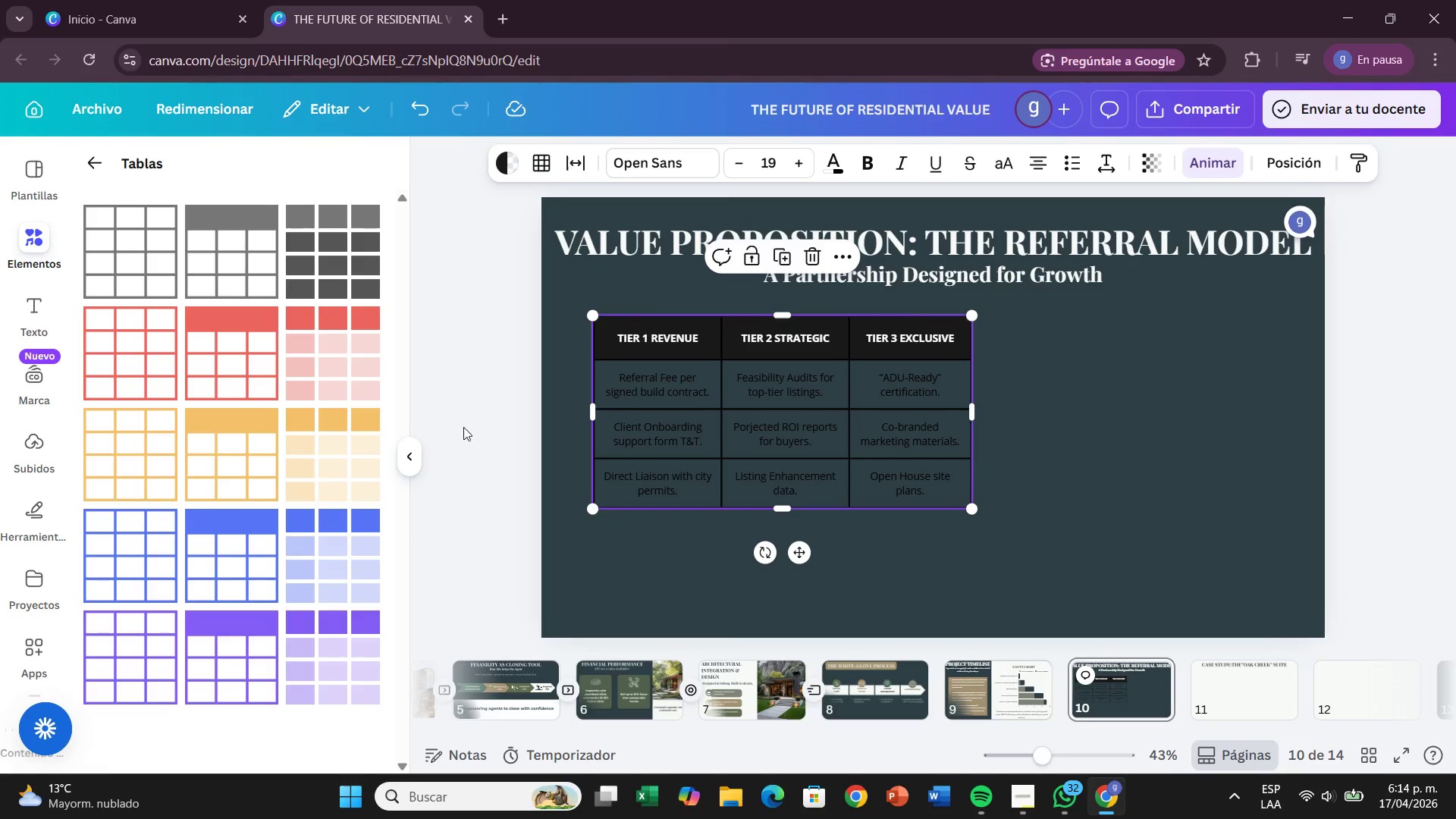 
left_click([416, 451])
 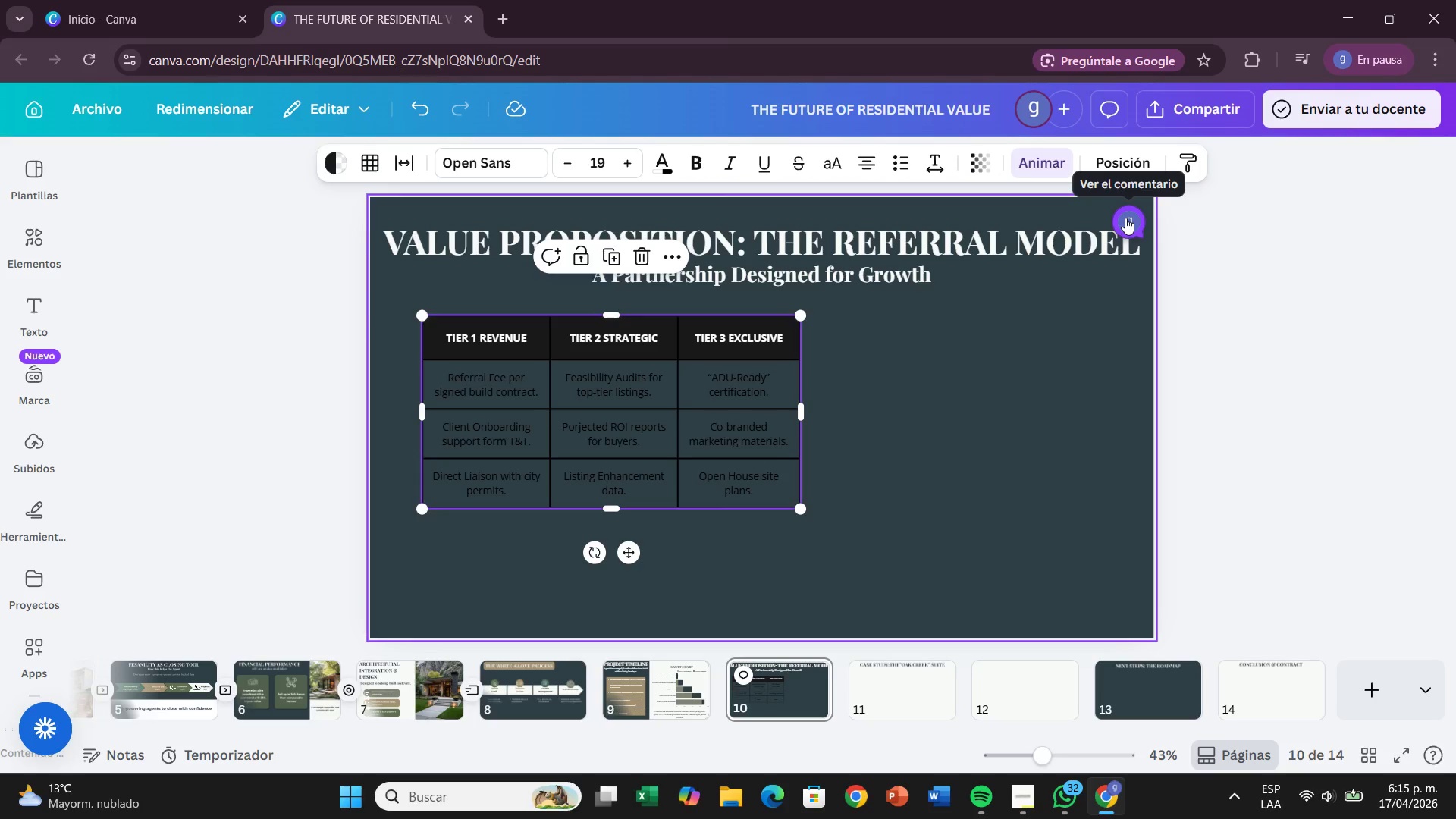 
wait(14.59)
 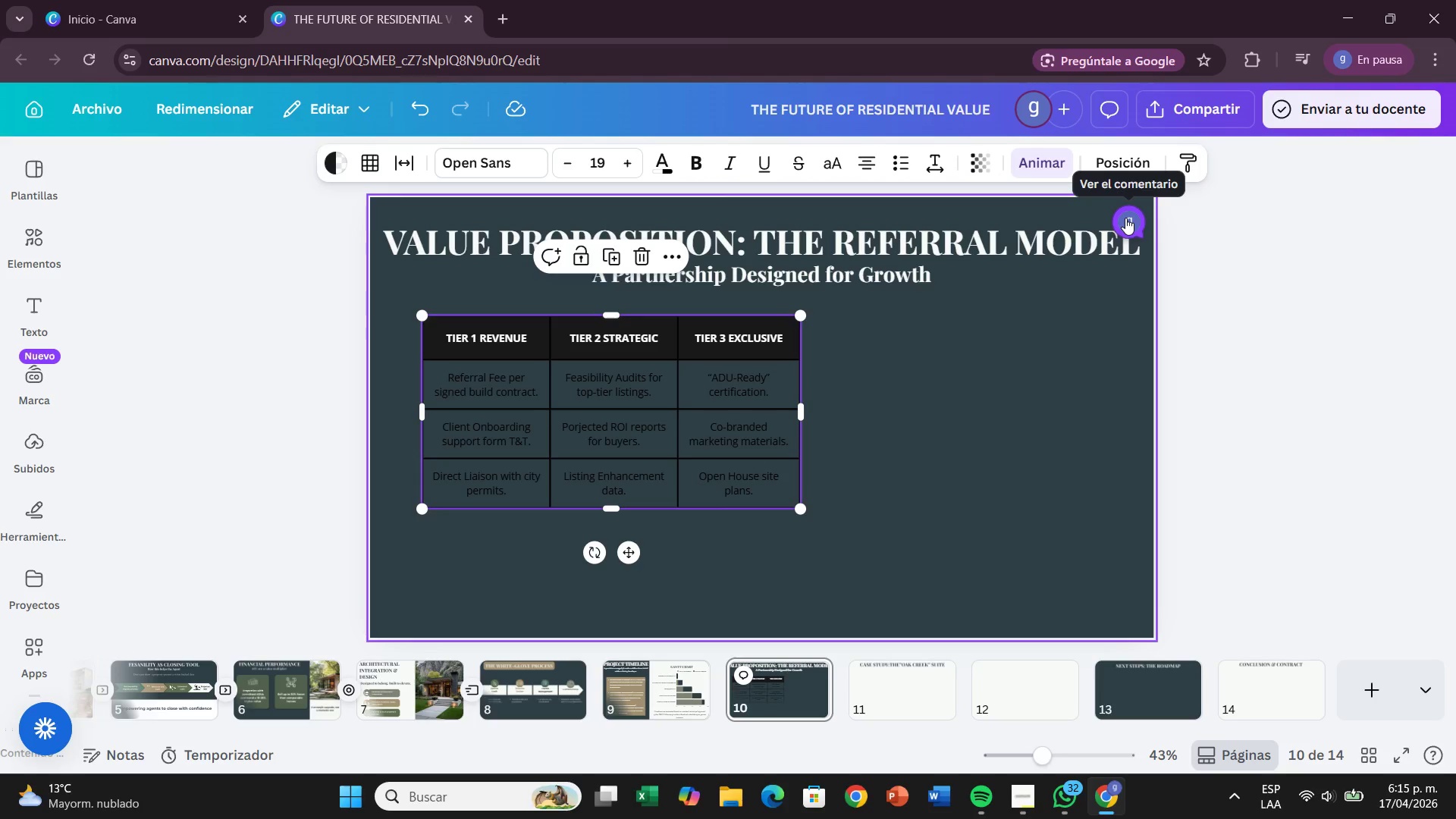 
left_click([485, 160])
 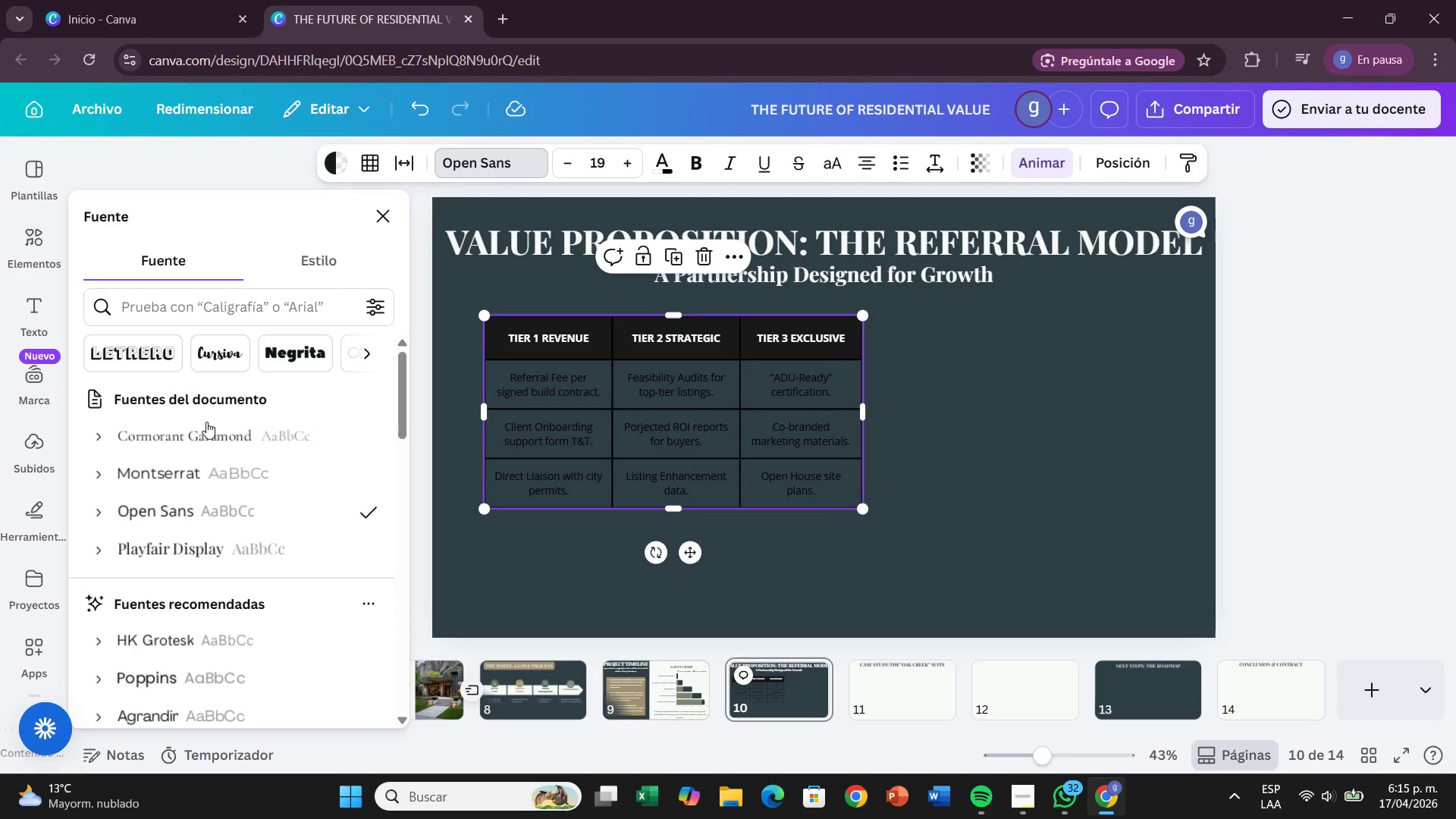 
left_click([205, 471])
 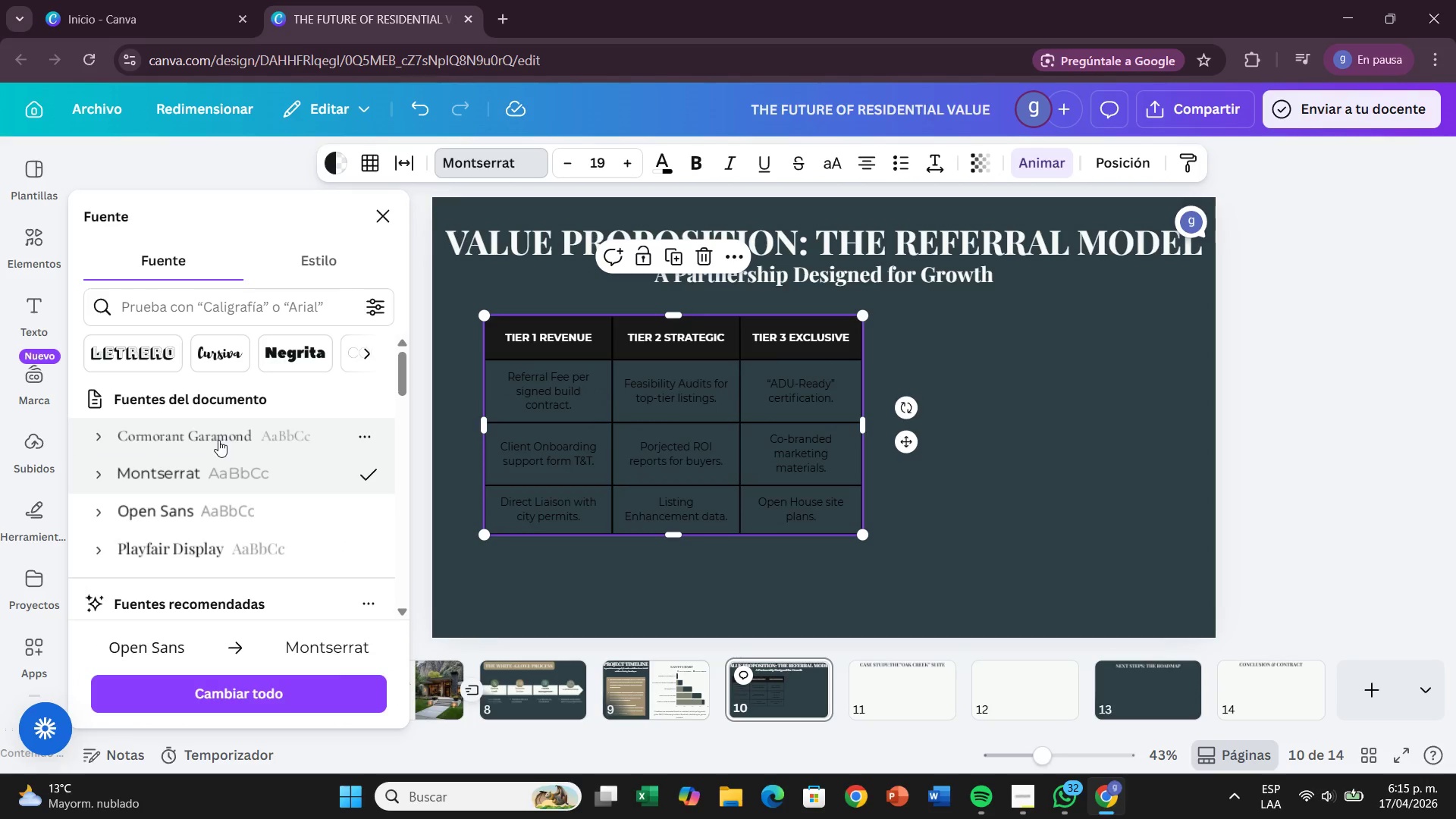 
left_click([224, 427])
 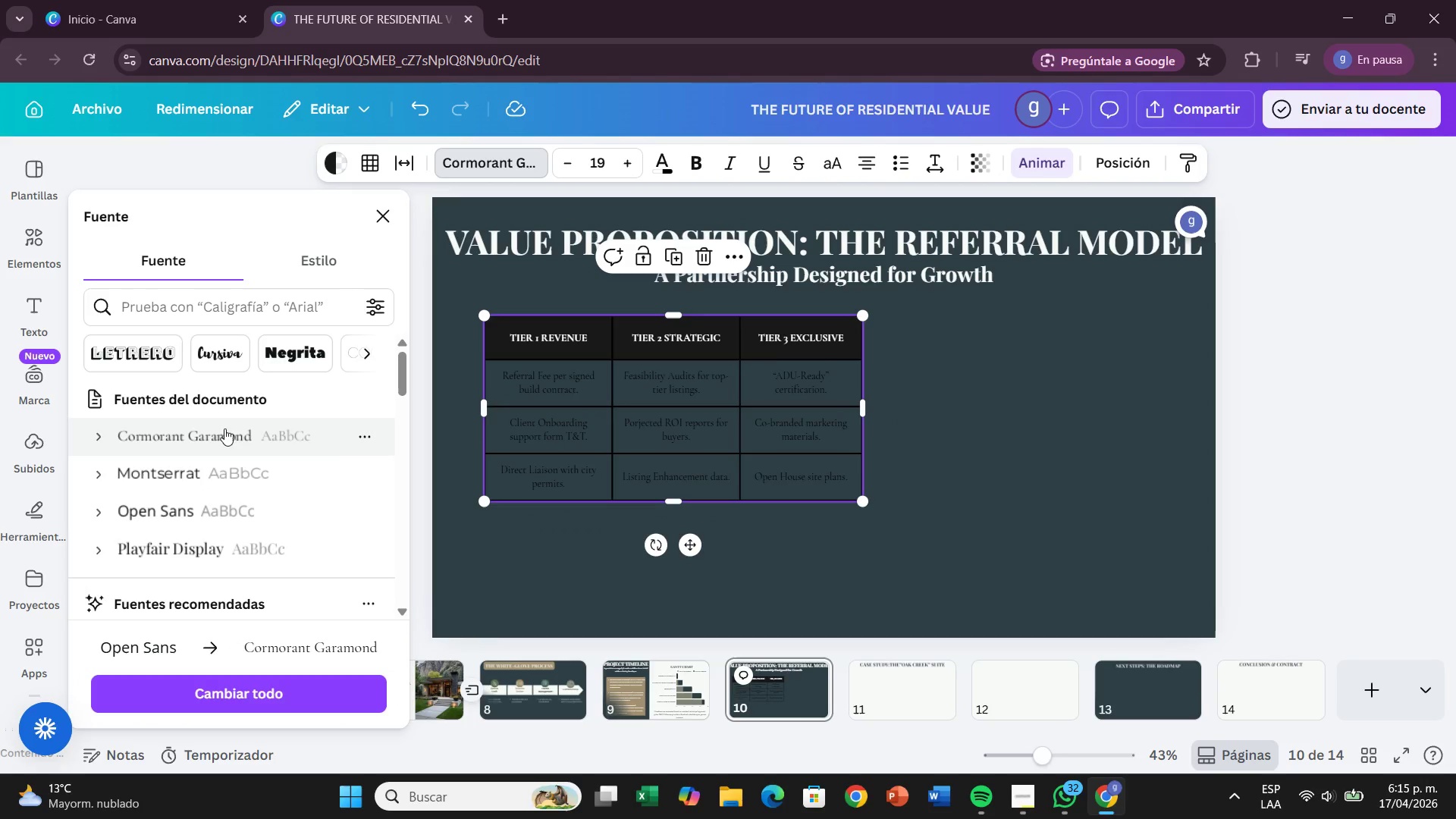 
left_click([218, 460])
 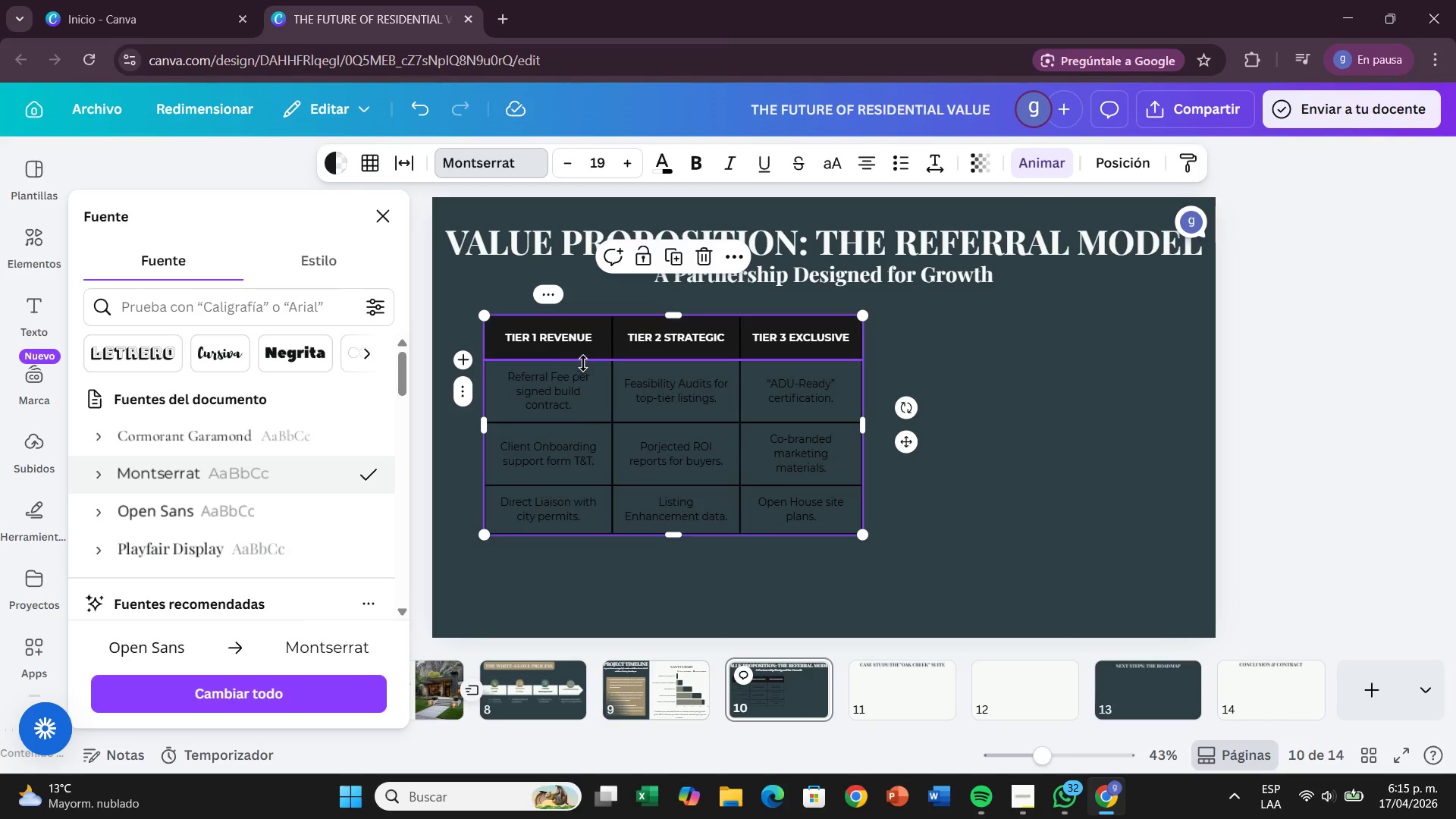 
left_click([336, 162])
 